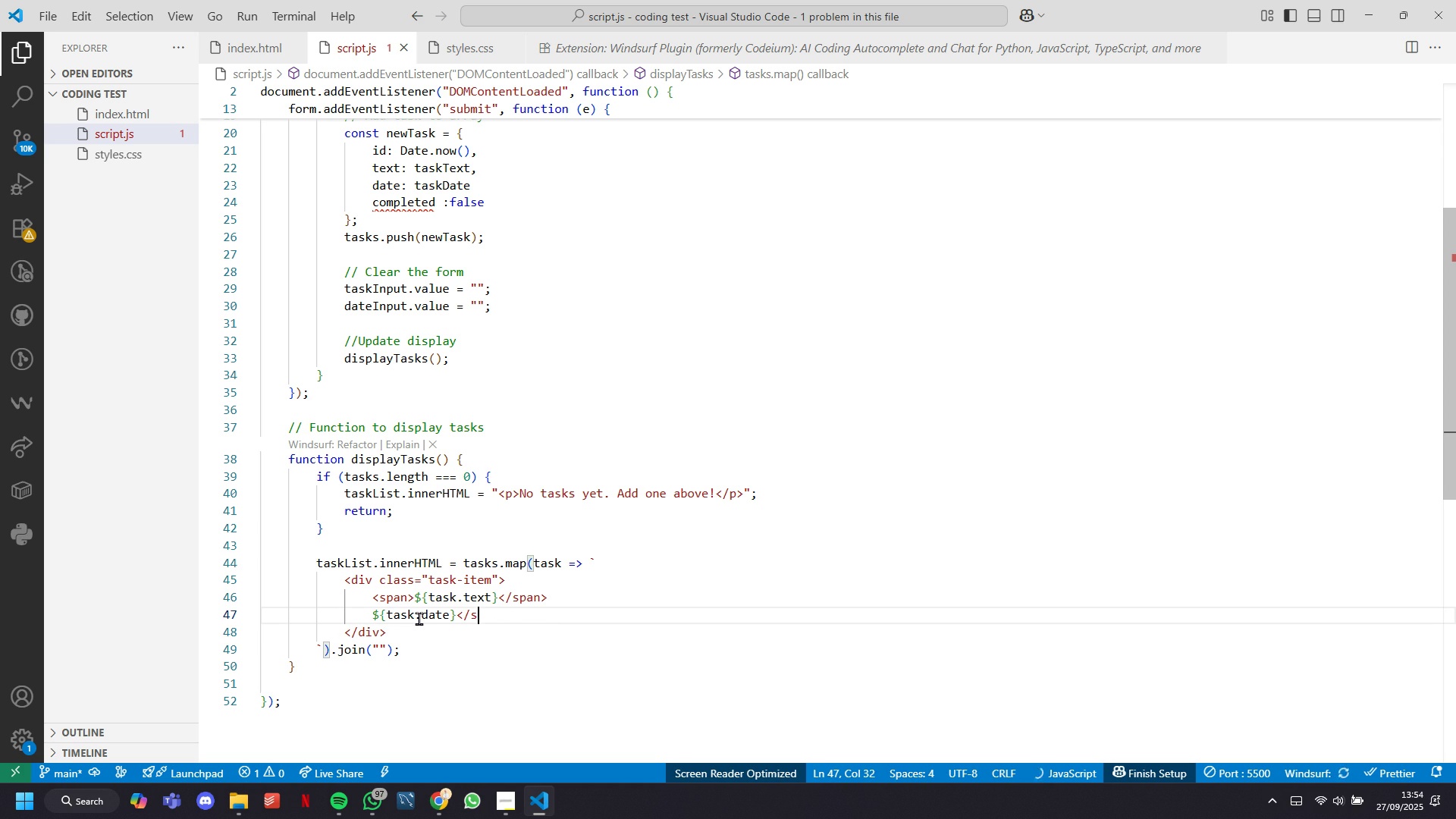 
key(Backspace)
 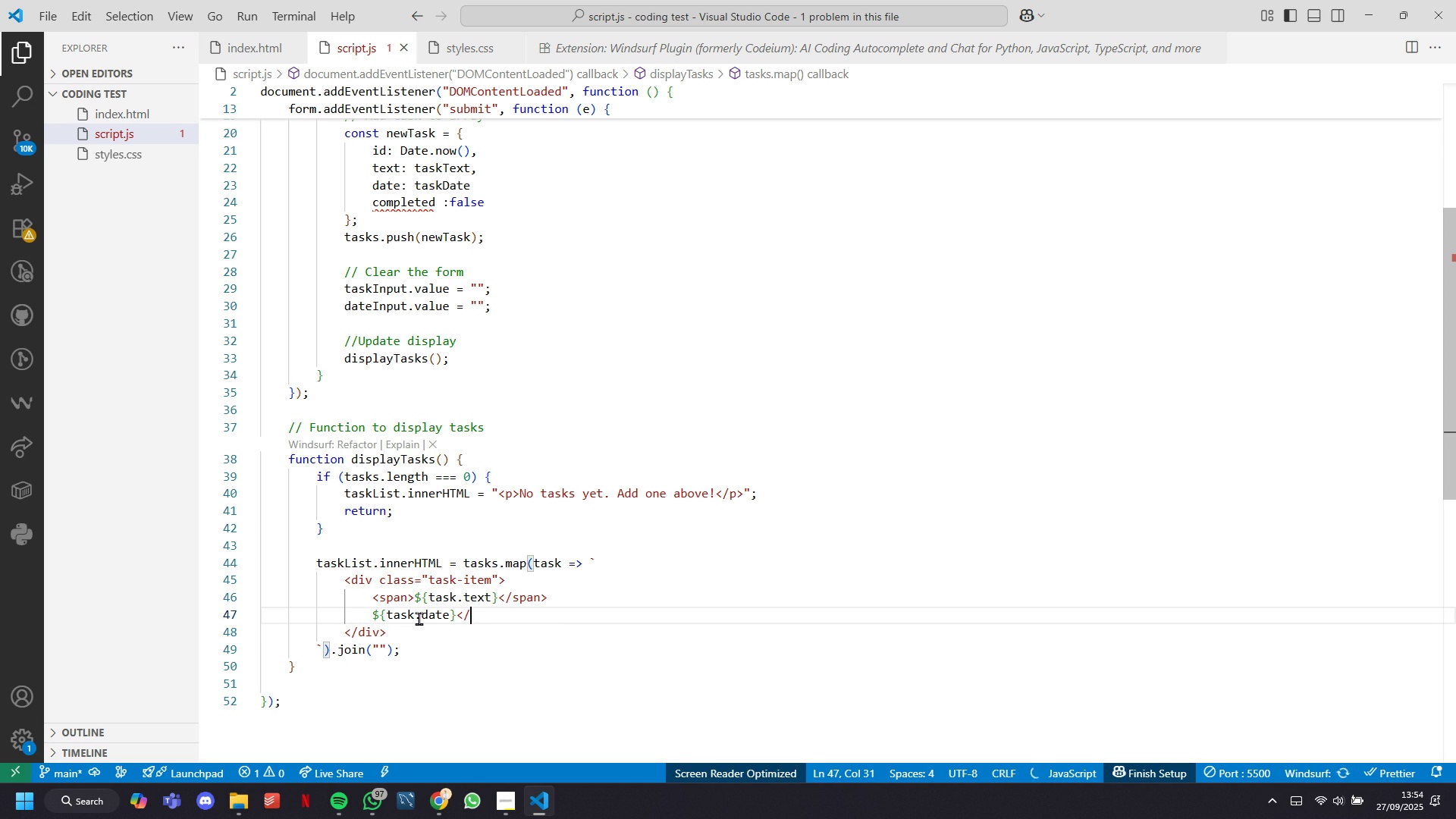 
key(Backspace)
 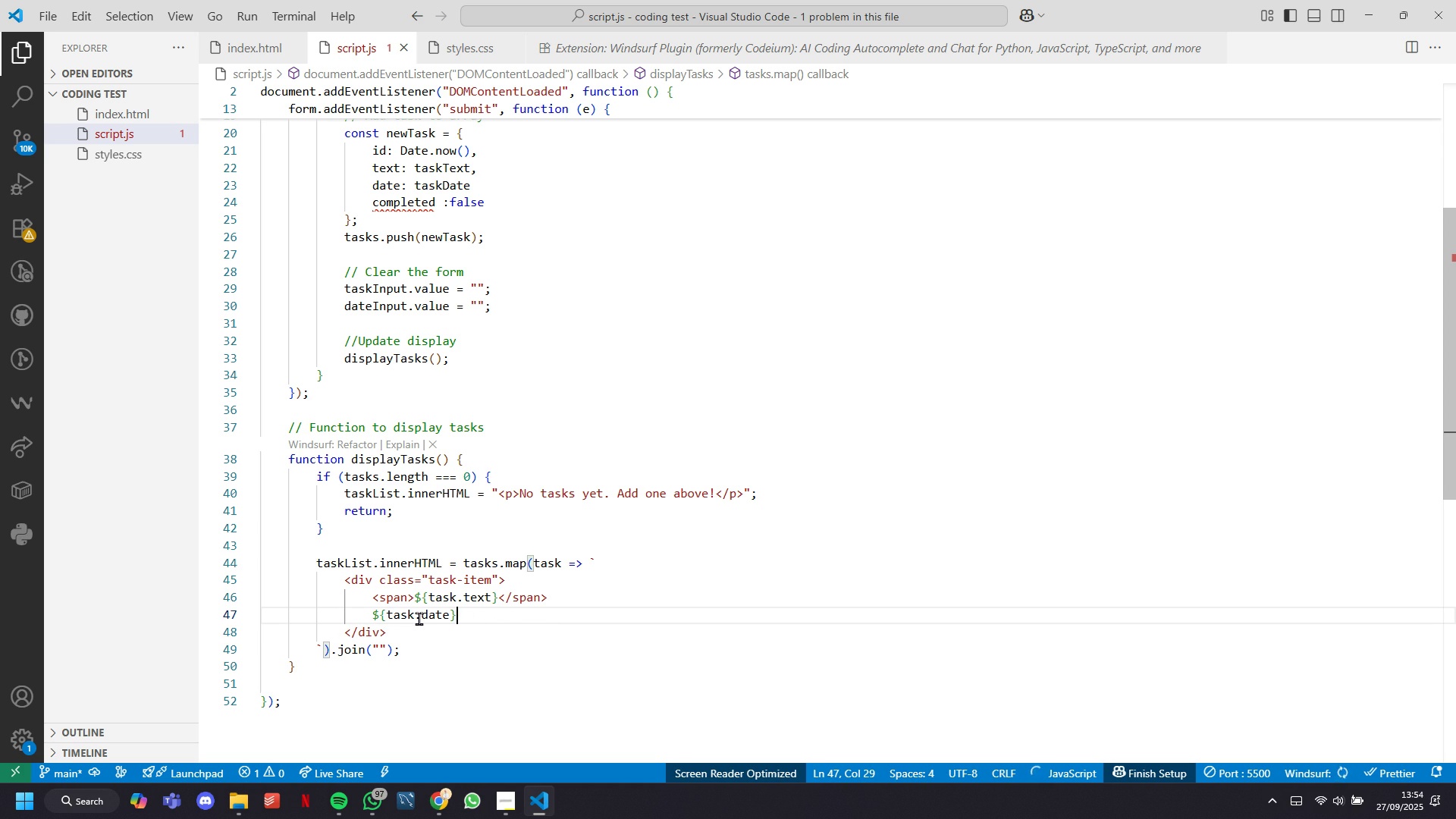 
key(Backspace)
 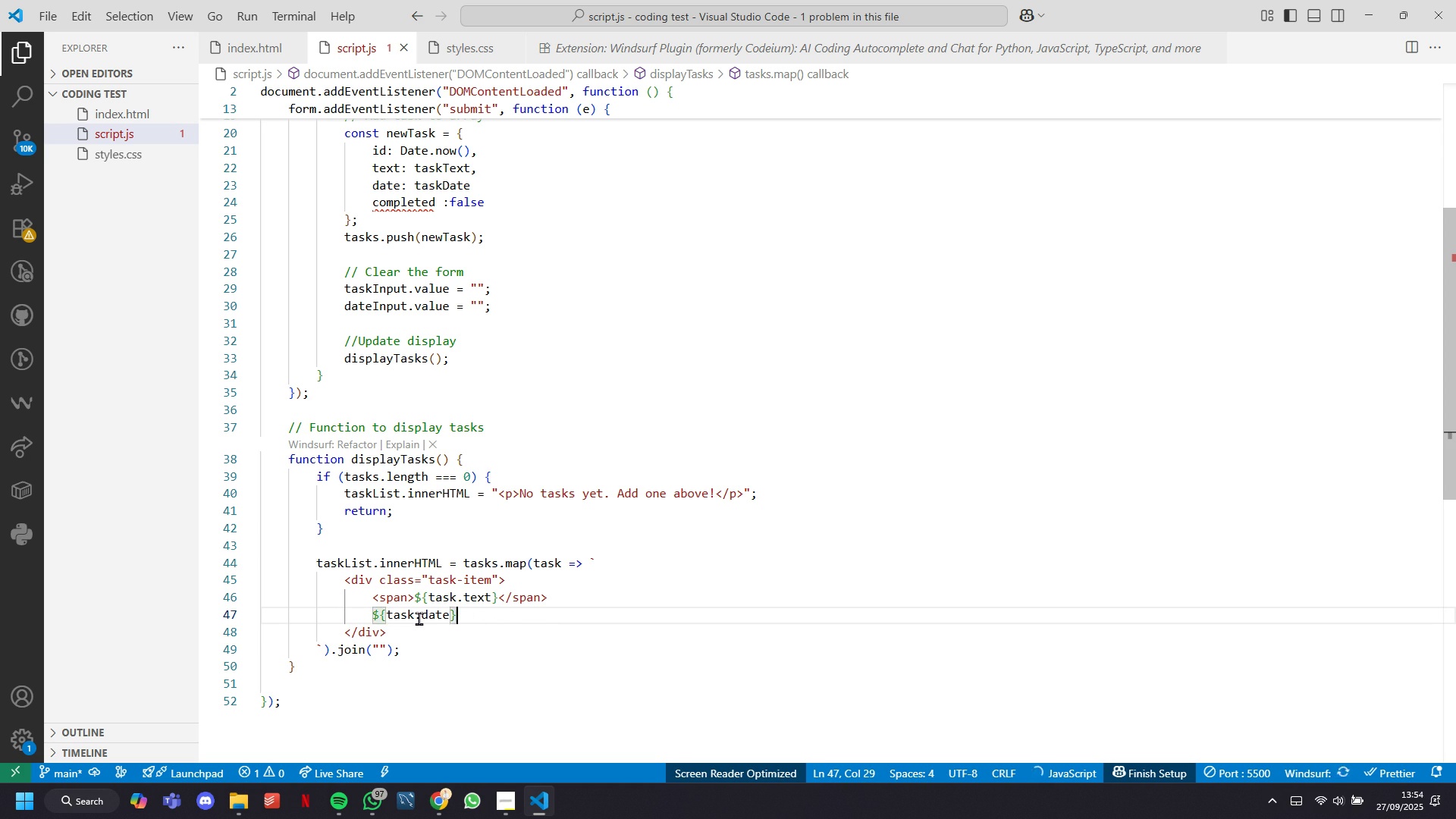 
key(Space)
 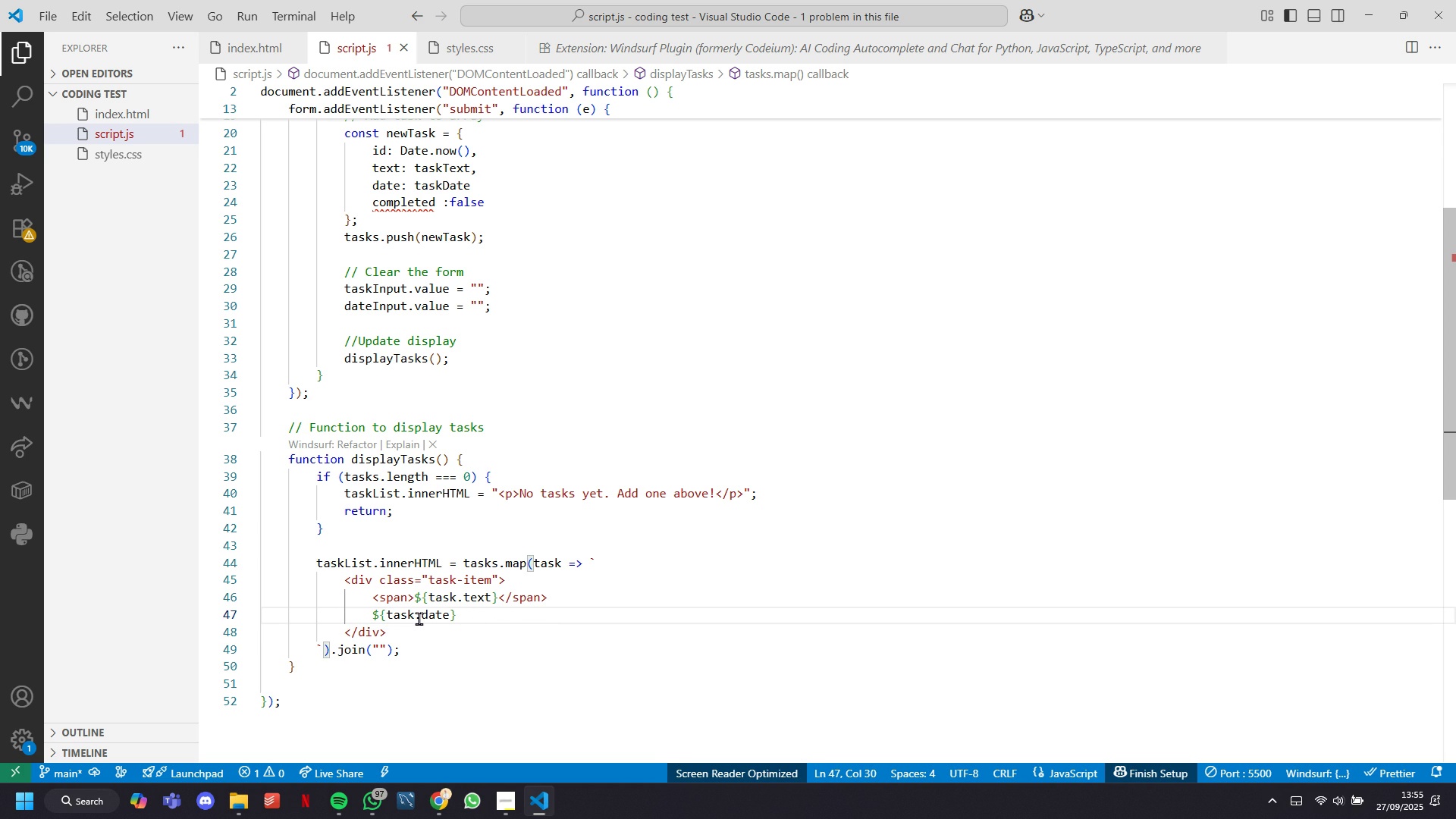 
wait(5.1)
 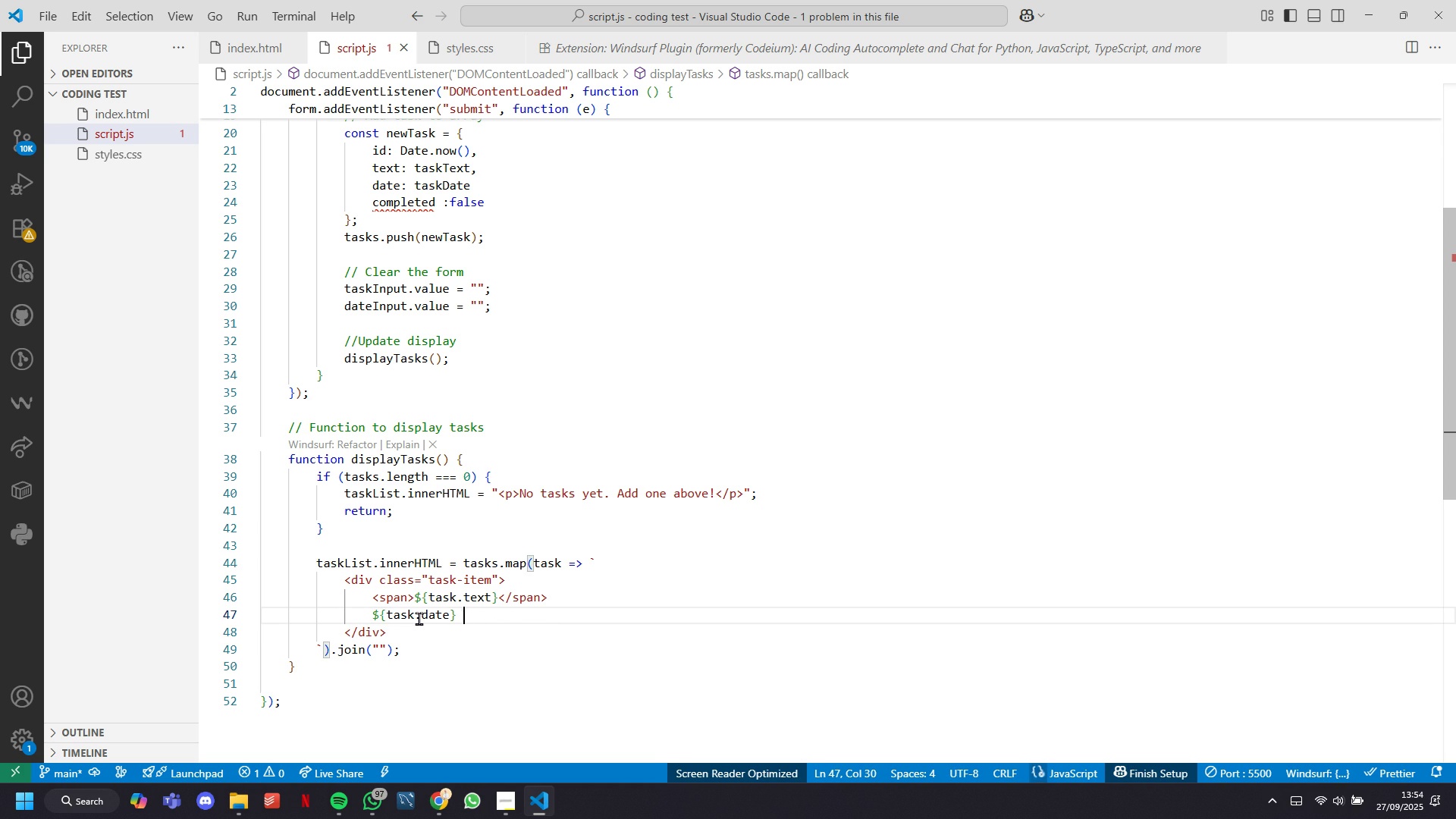 
key(Shift+Slash)
 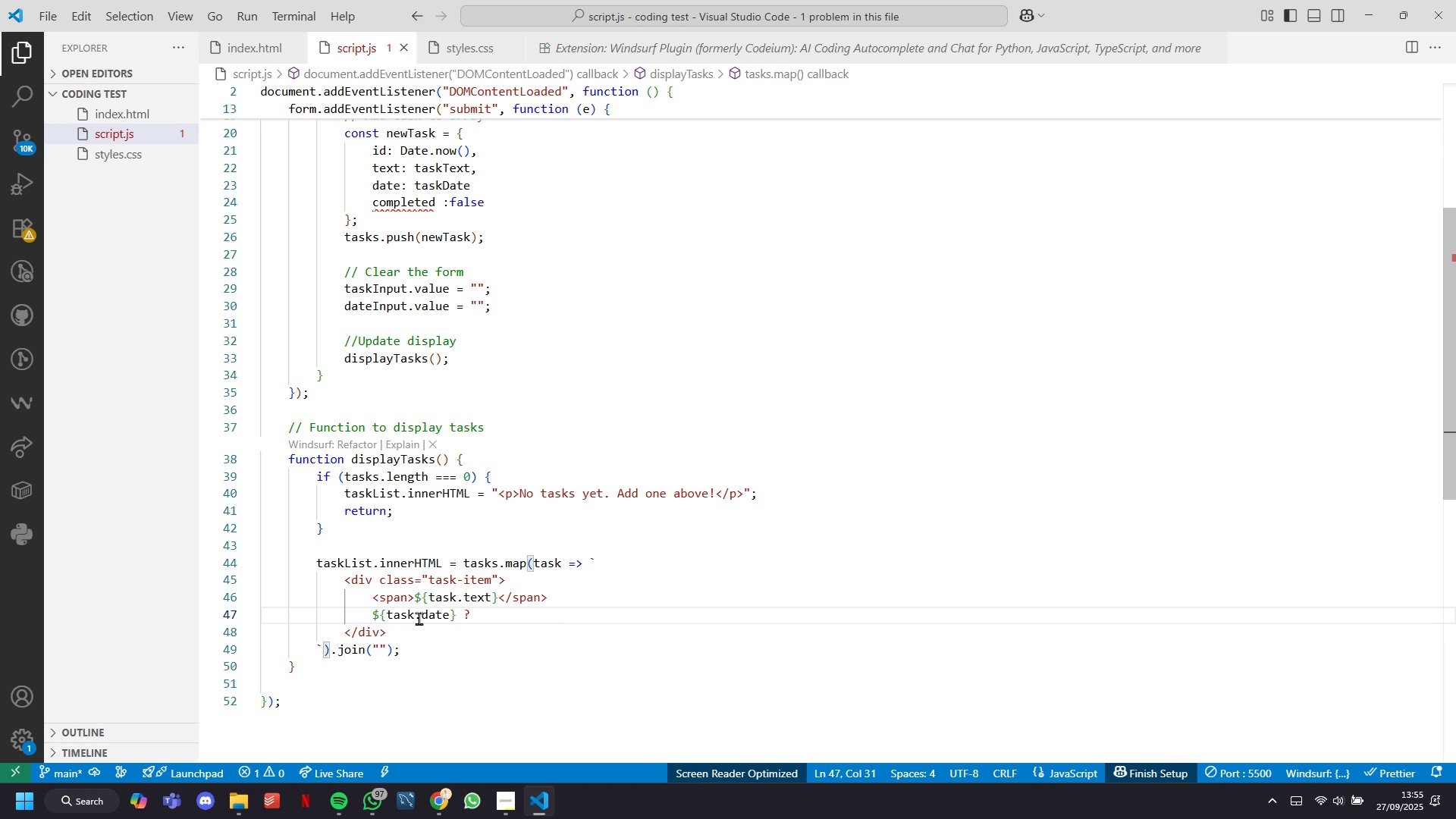 
key(Space)
 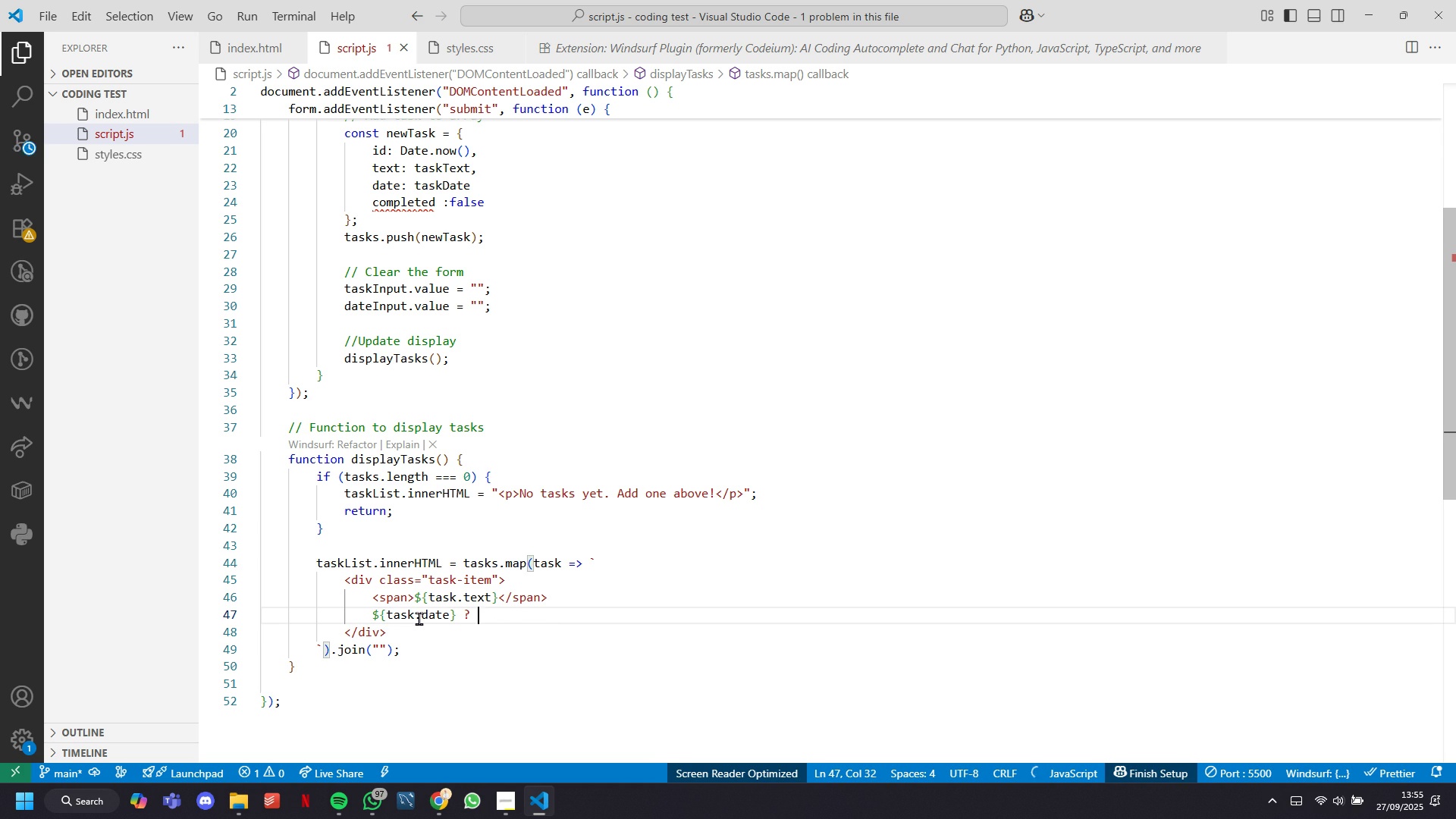 
key(Quote)
 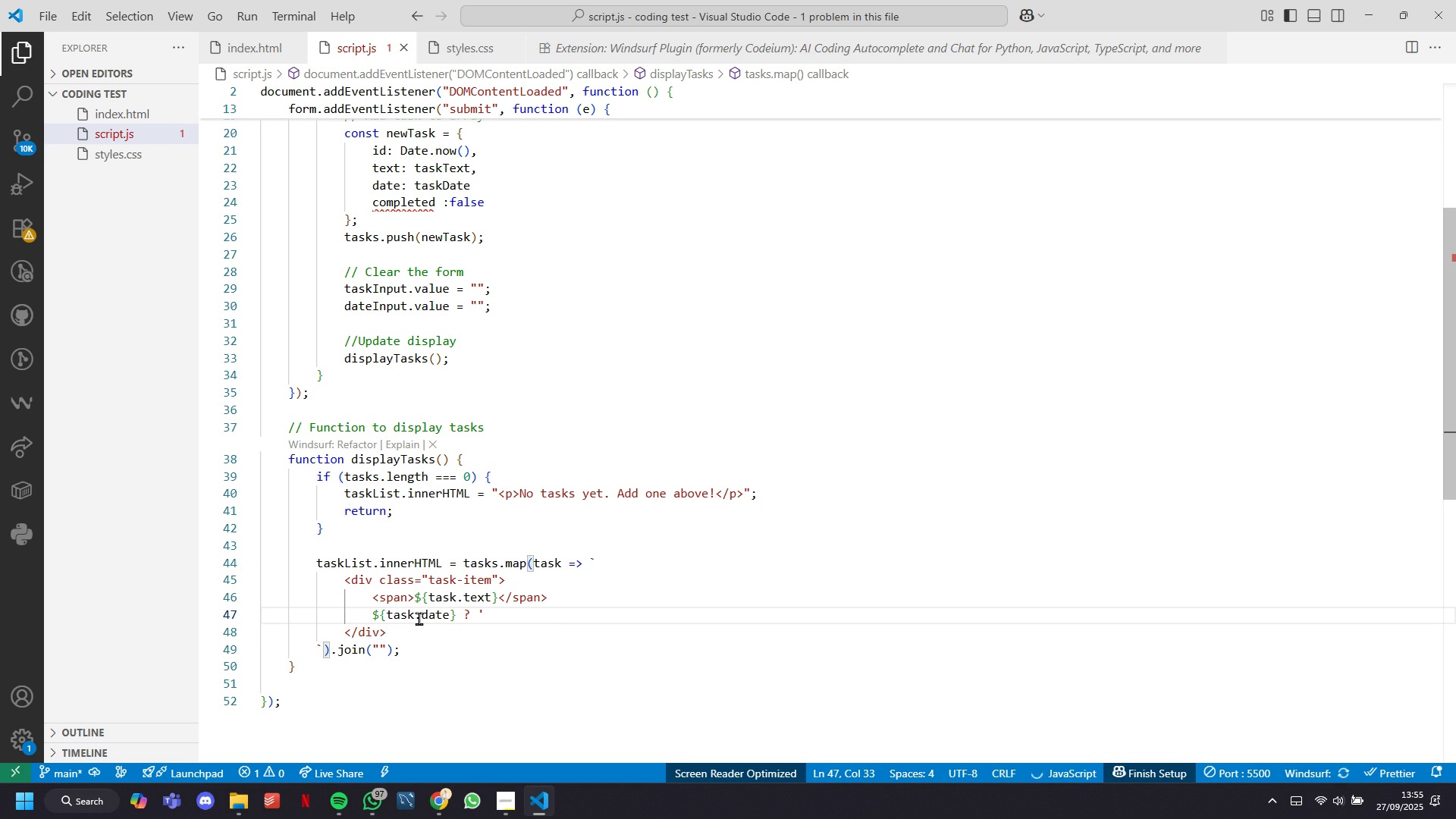 
key(Backspace)
 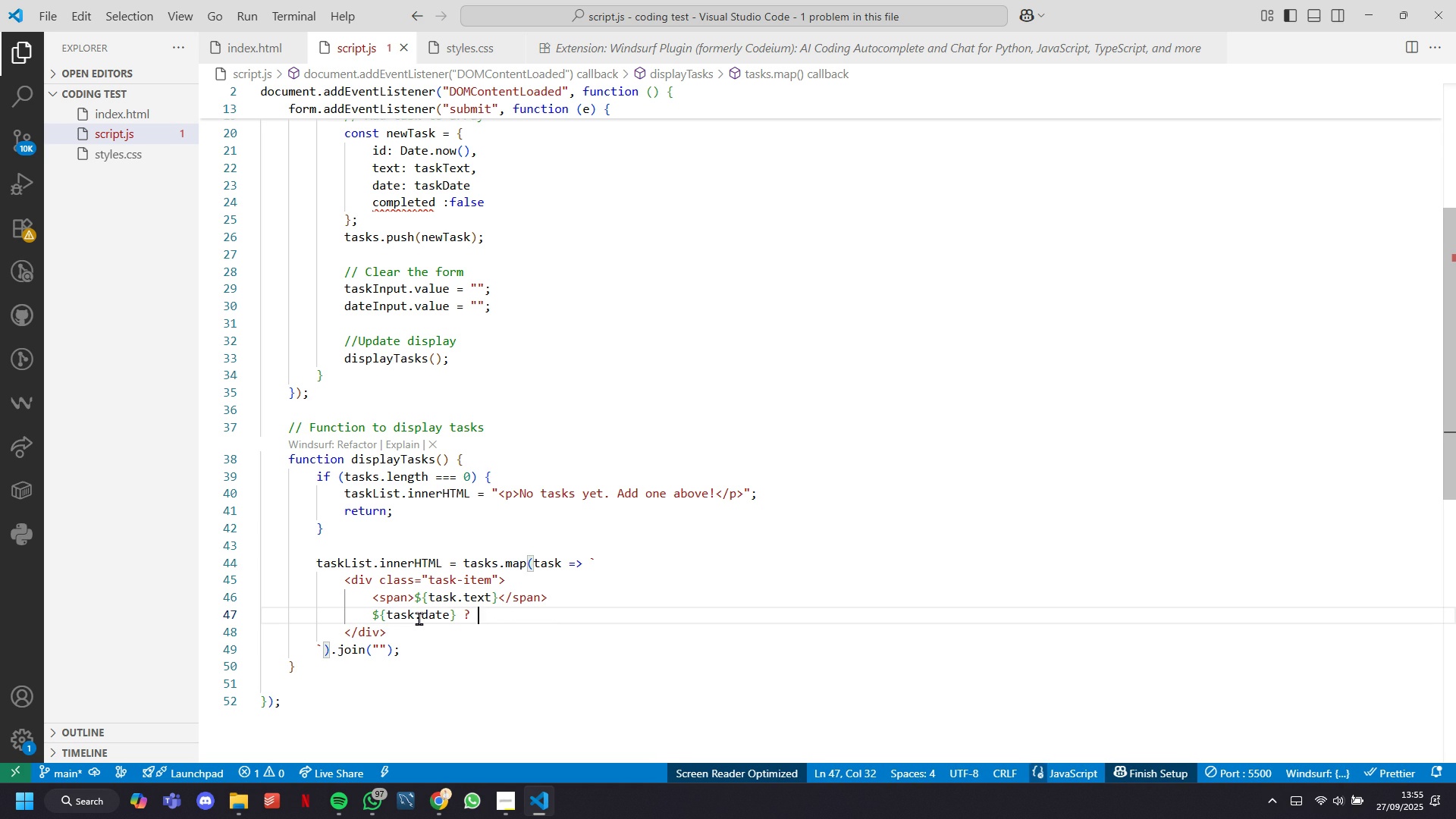 
key(Backquote)
 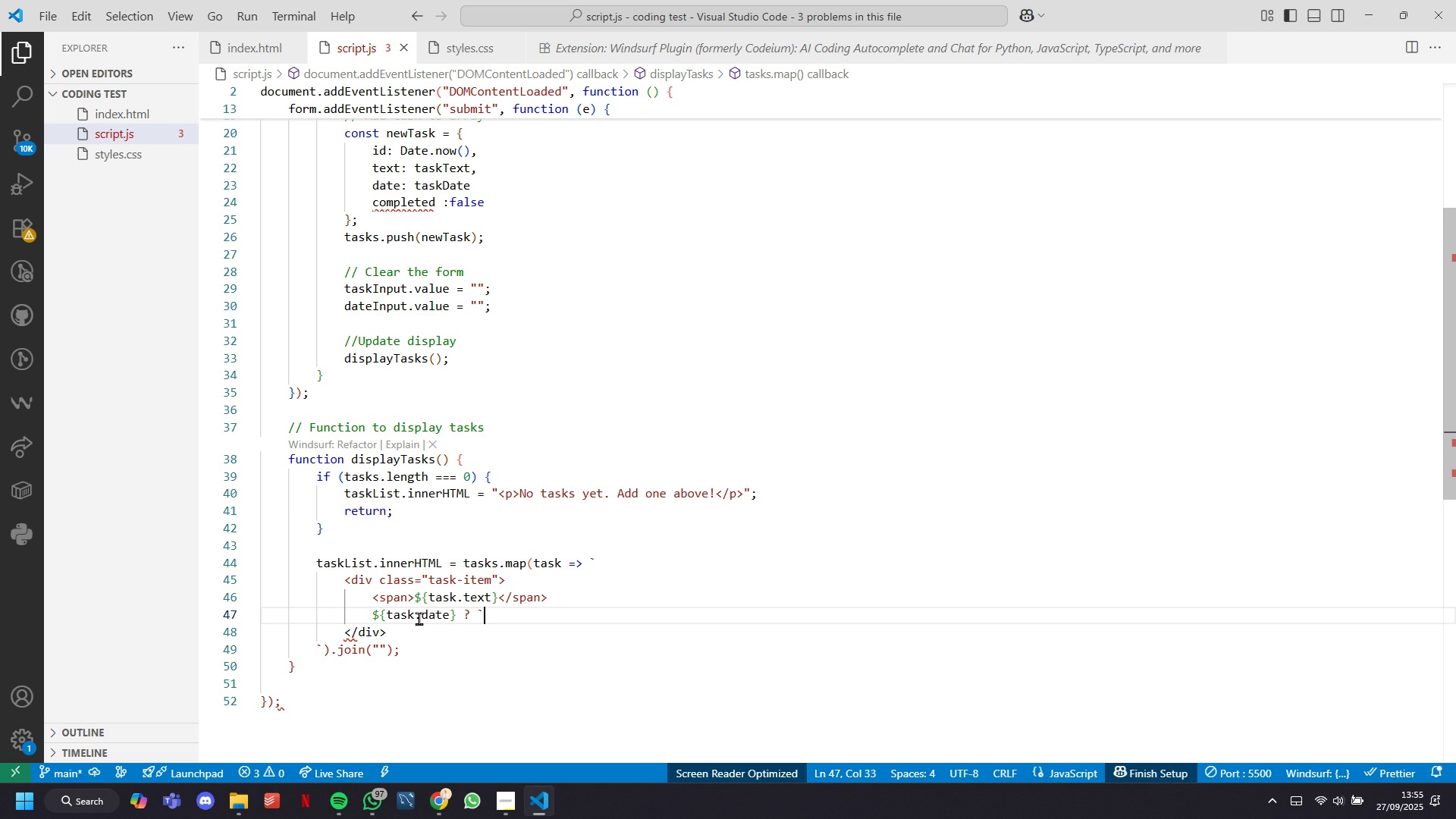 
key(Backquote)
 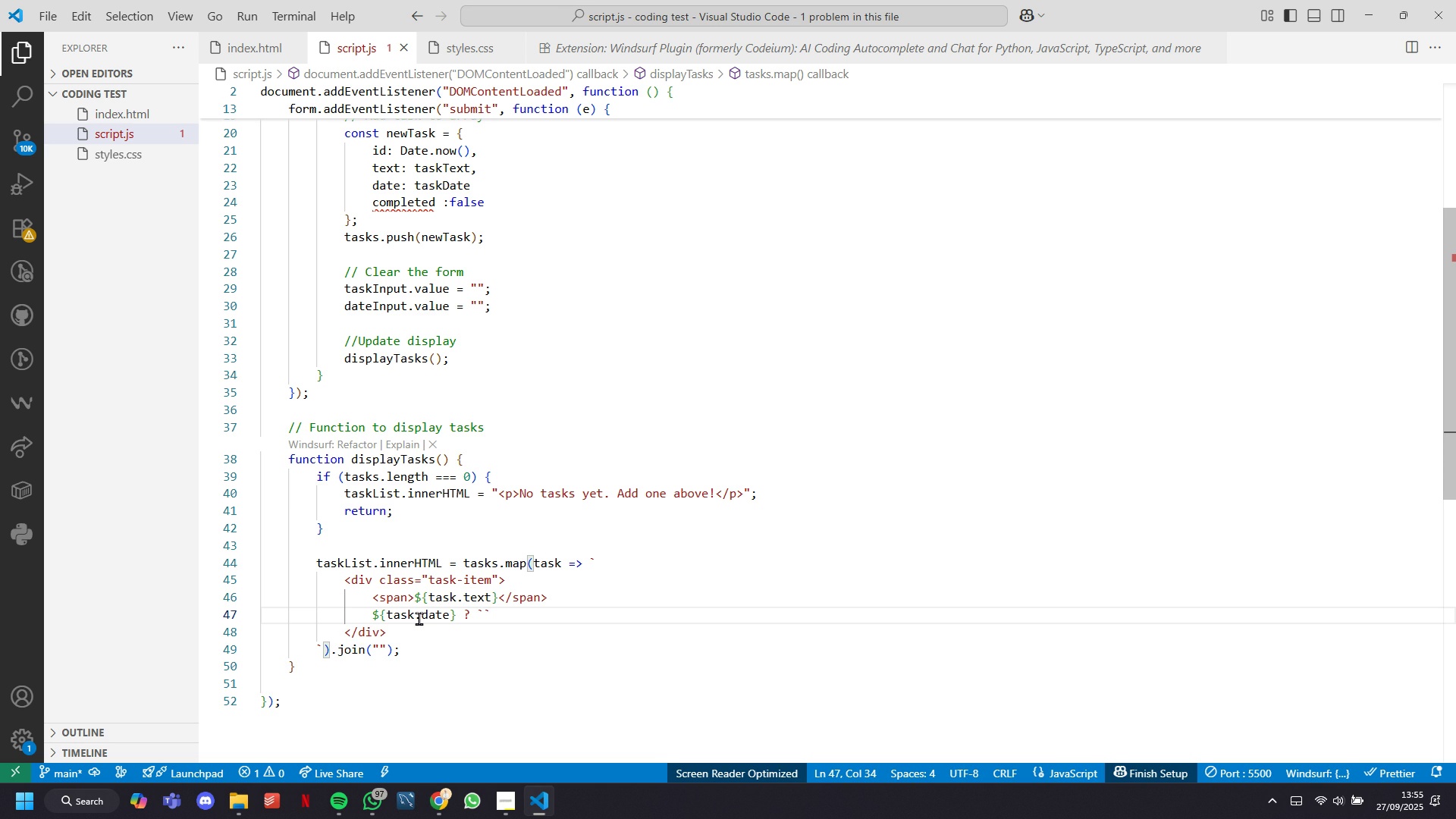 
wait(12.91)
 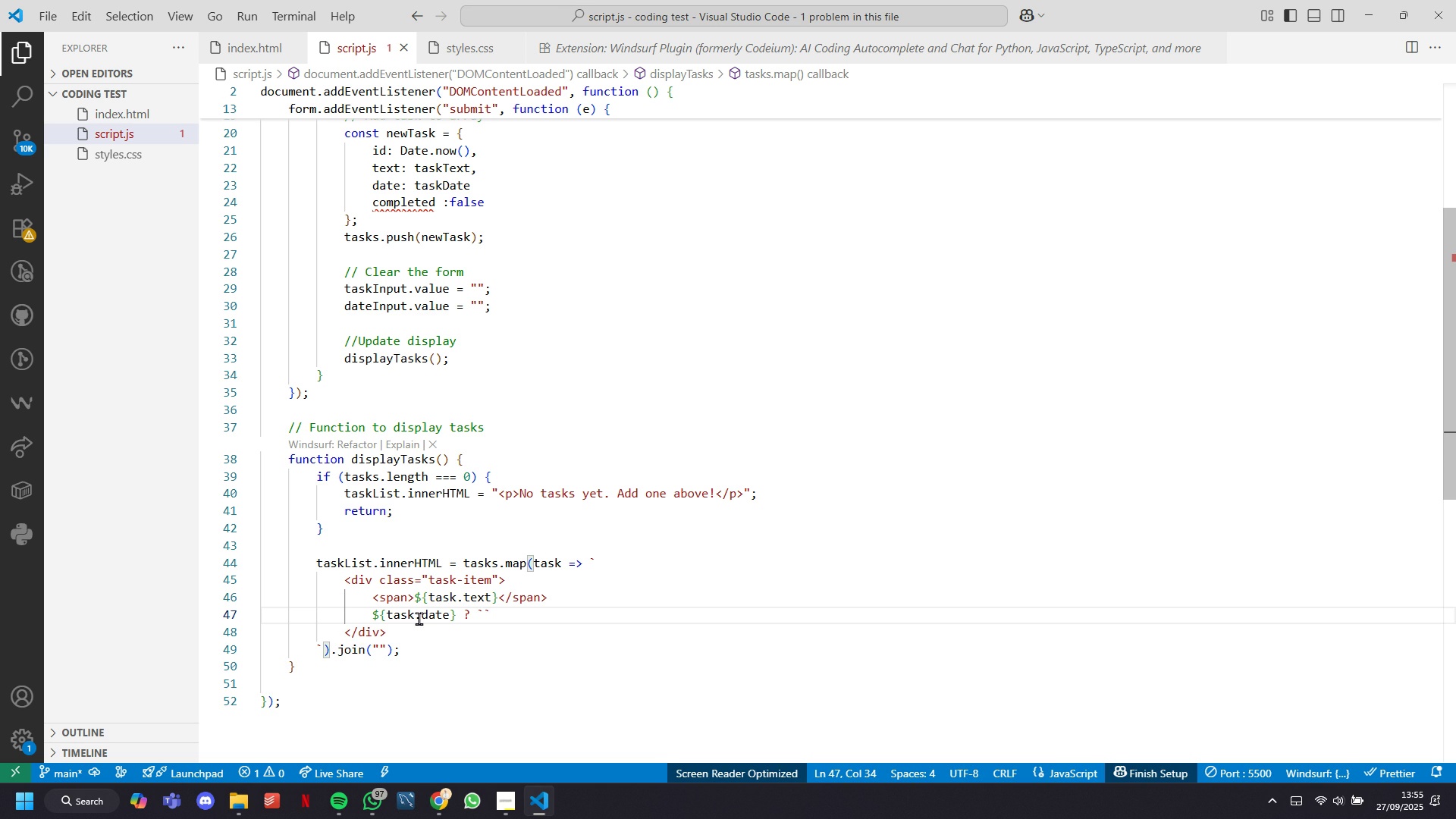 
key(ArrowLeft)
 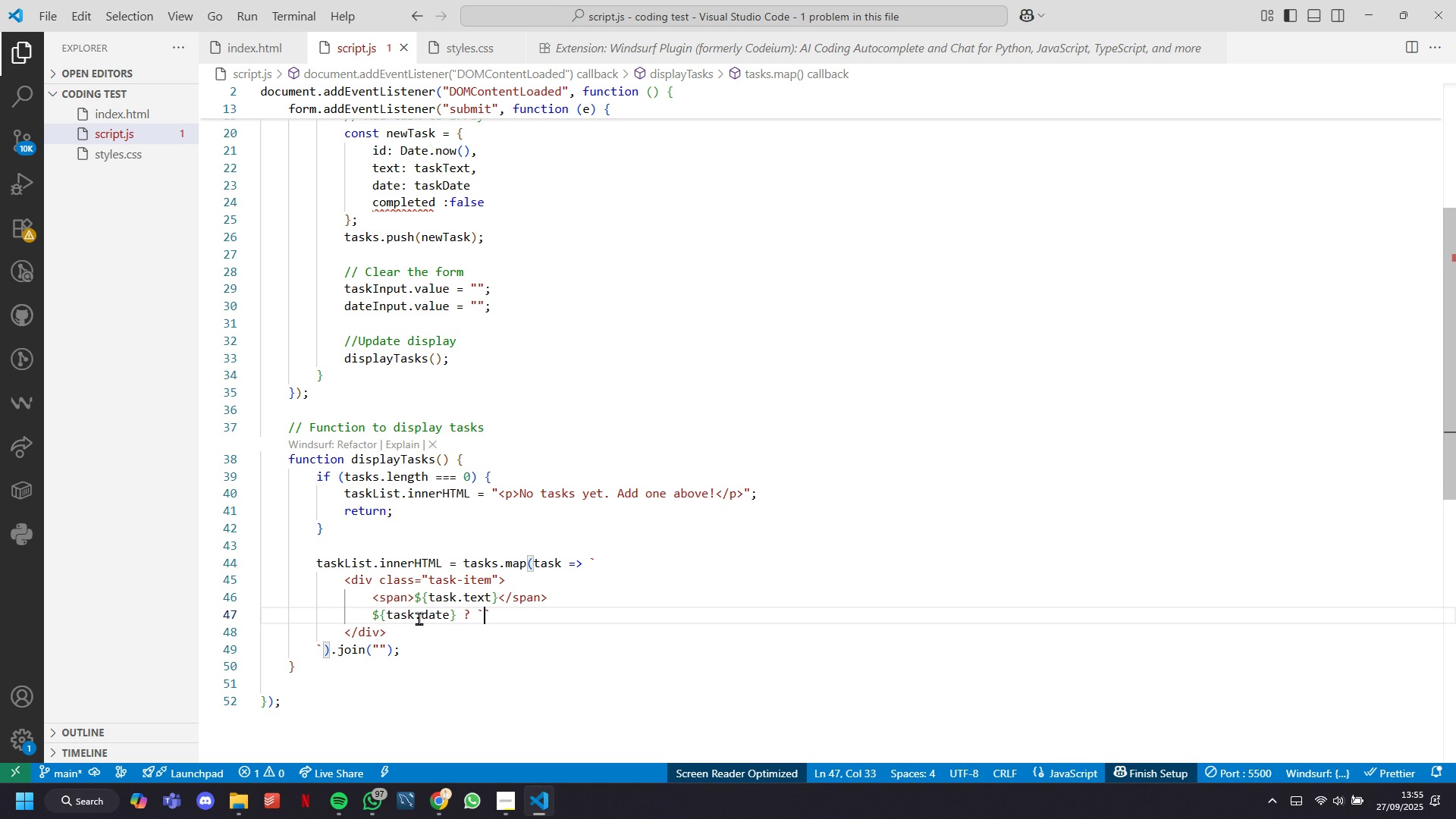 
type(<spm)
key(Backspace)
type(n)
key(Tab)
type(z)
 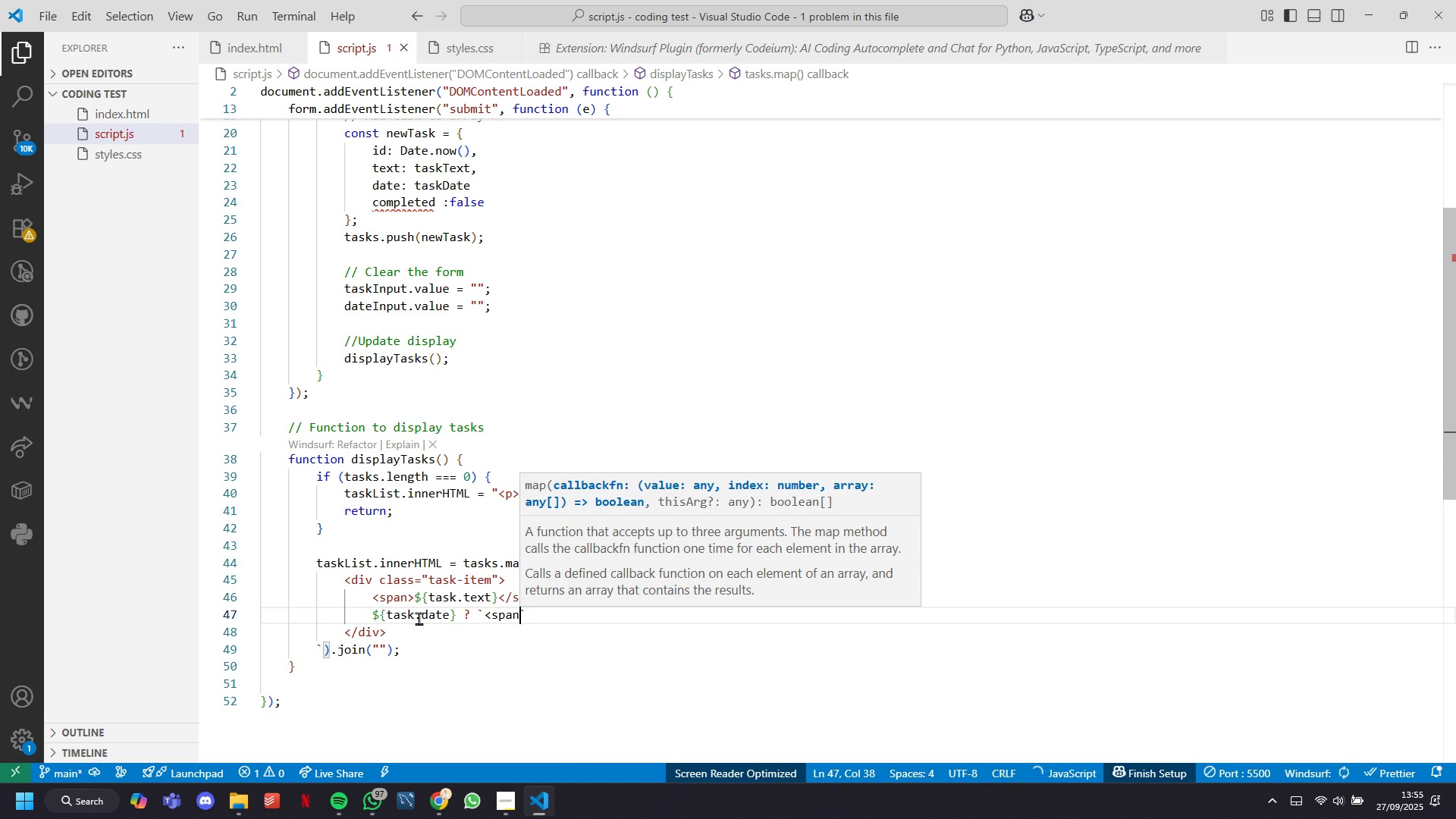 
hold_key(key=A, duration=0.52)
 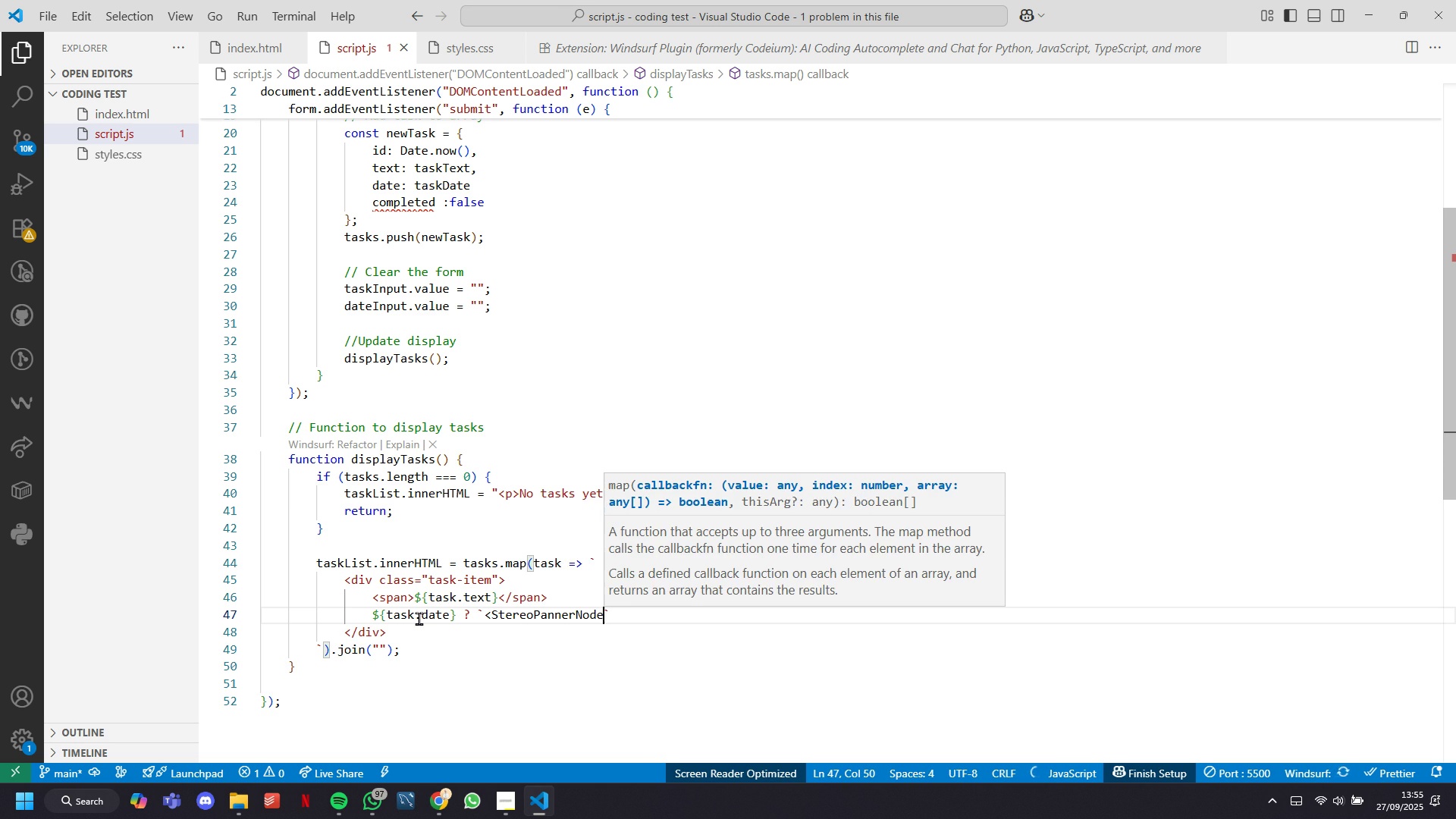 
hold_key(key=ControlLeft, duration=0.55)
 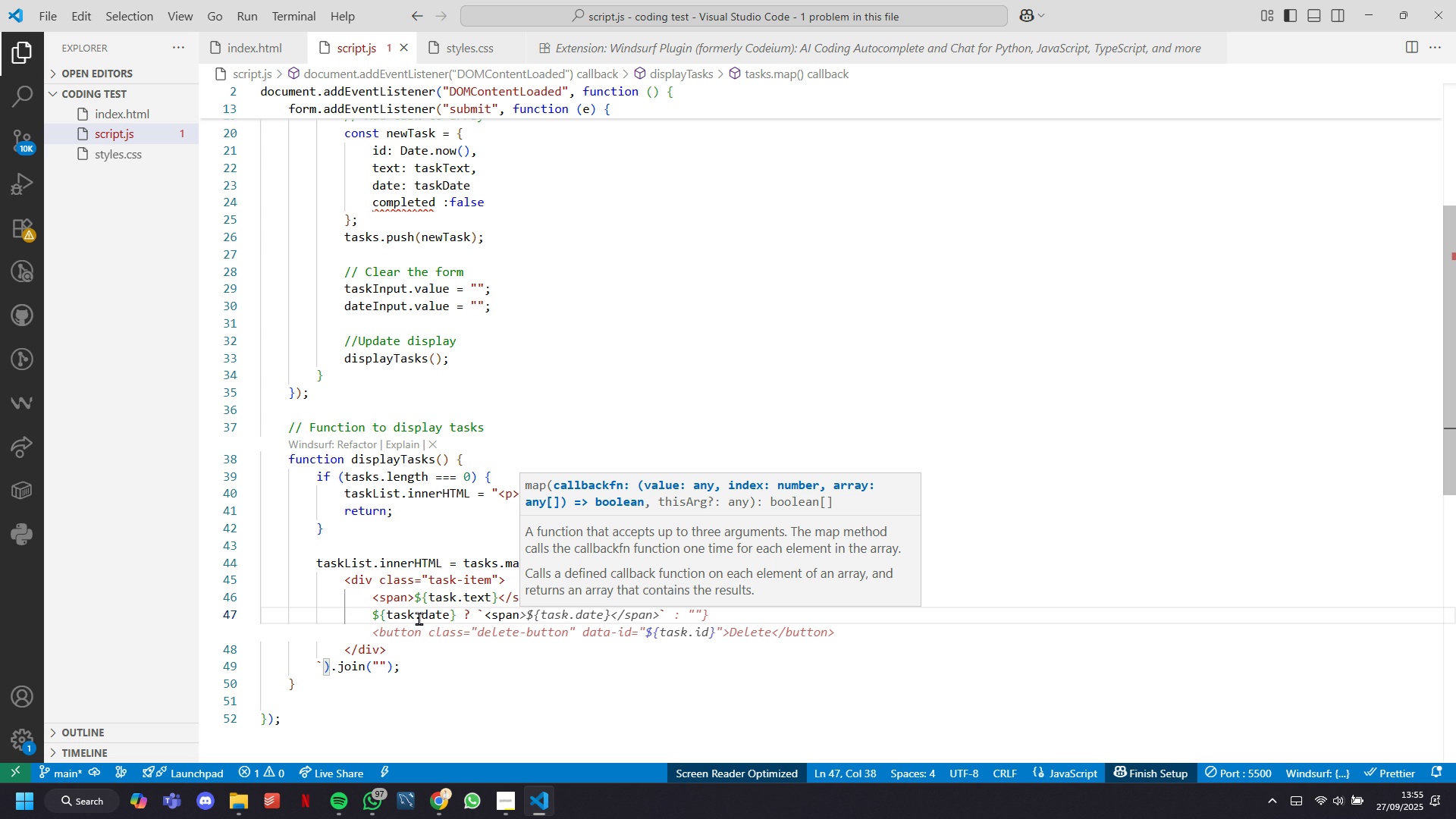 
wait(13.81)
 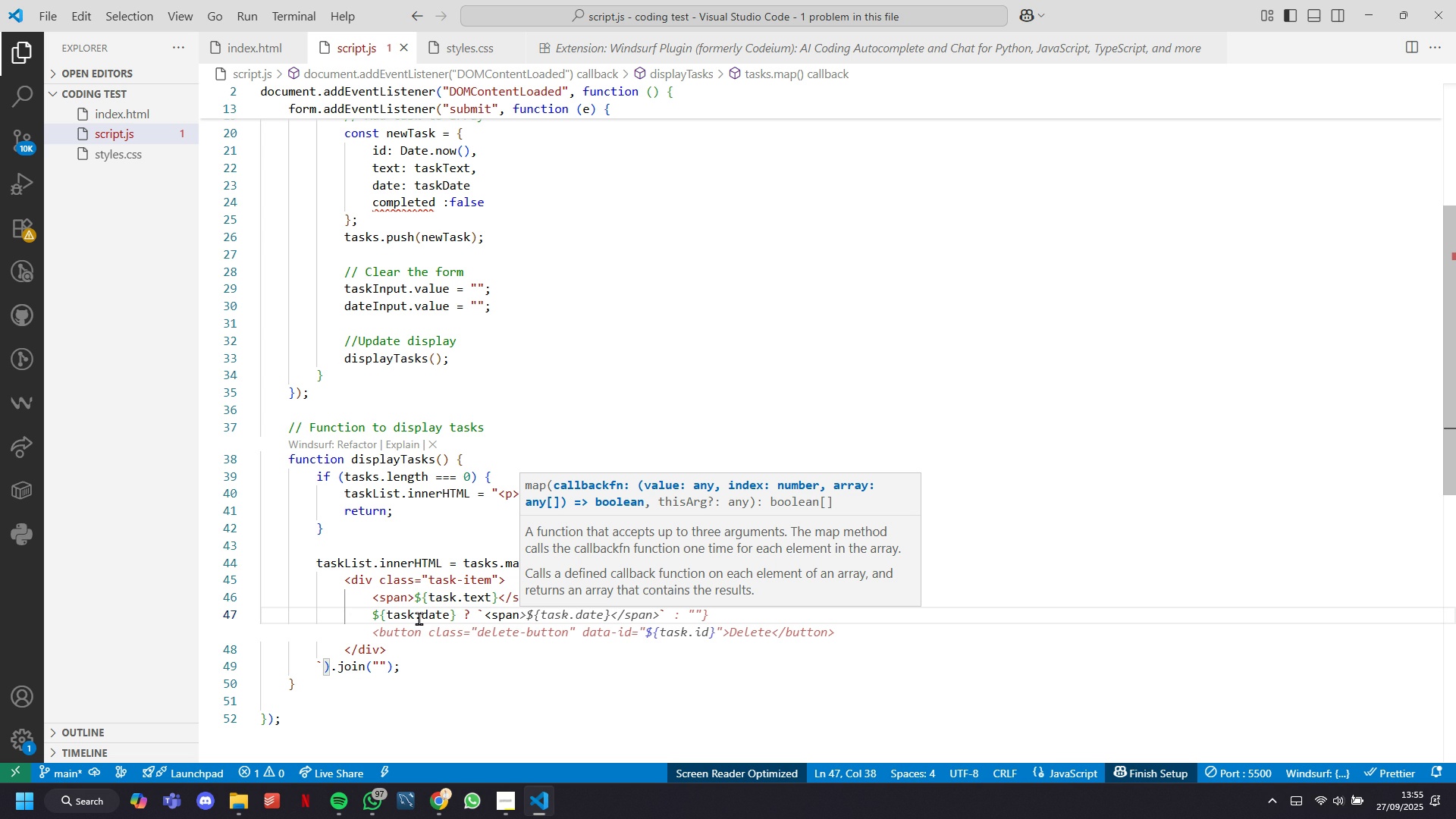 
key(Tab)
 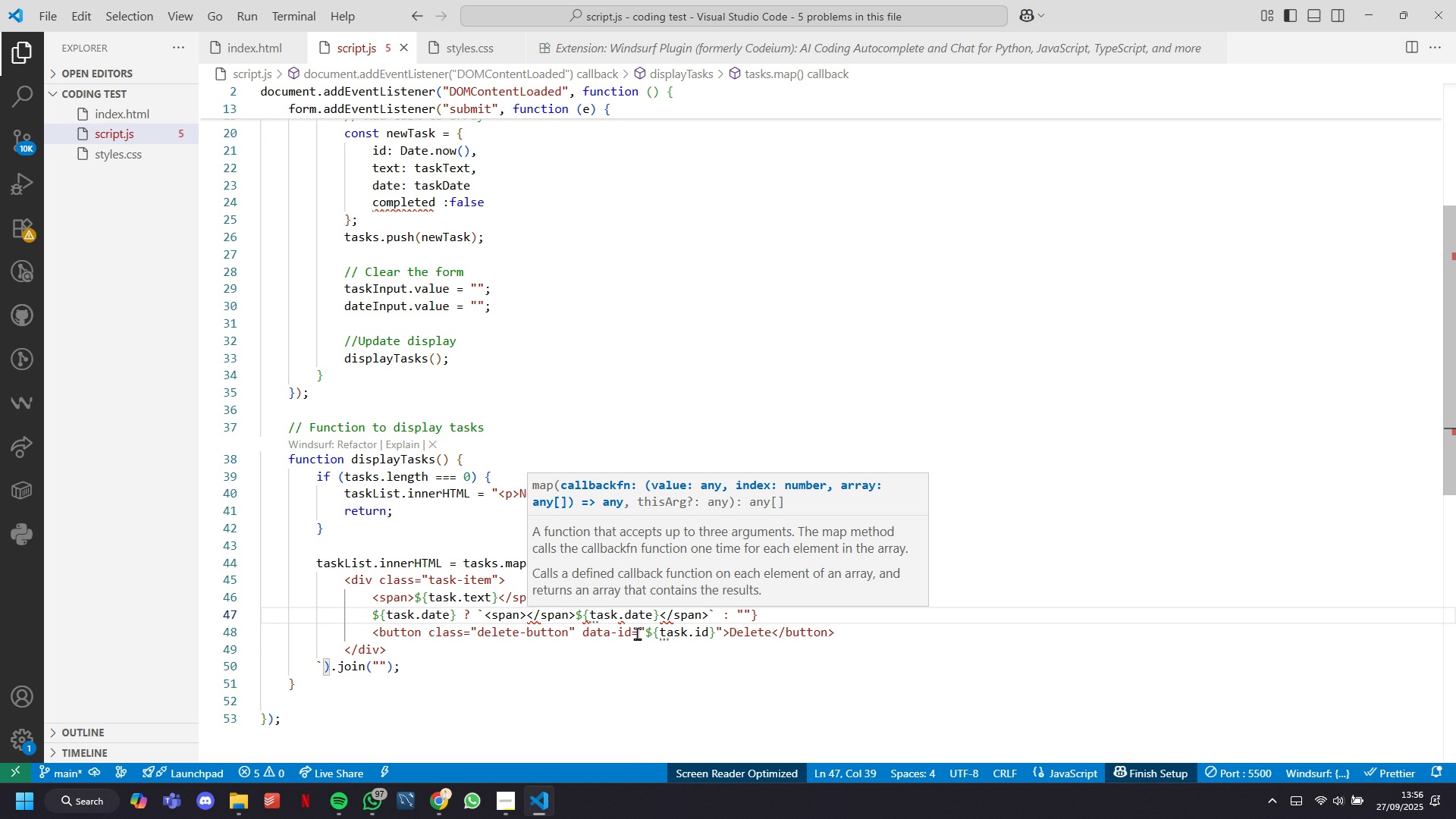 
wait(27.96)
 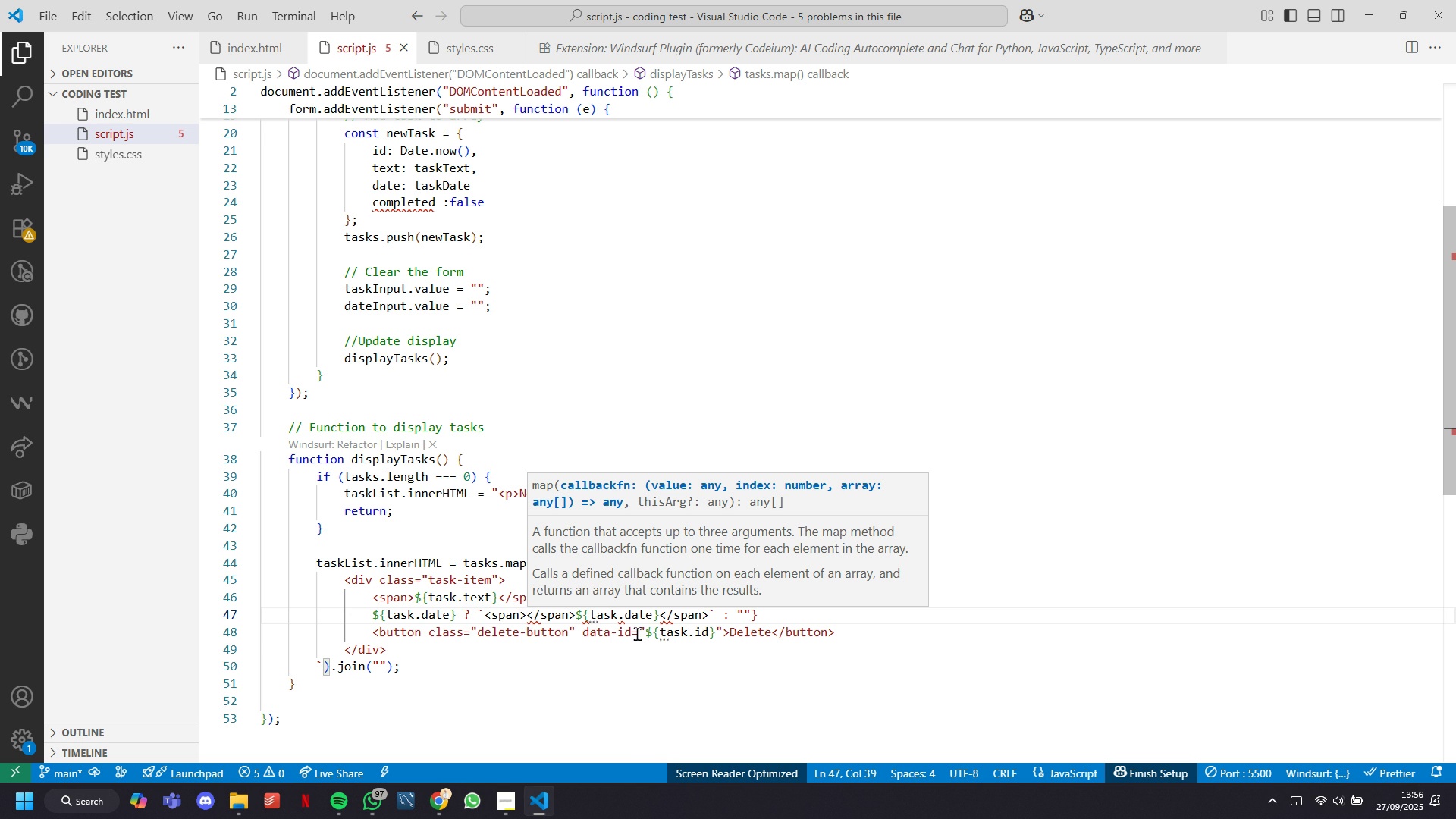 
hold_key(key=ArrowRight, duration=1.5)
 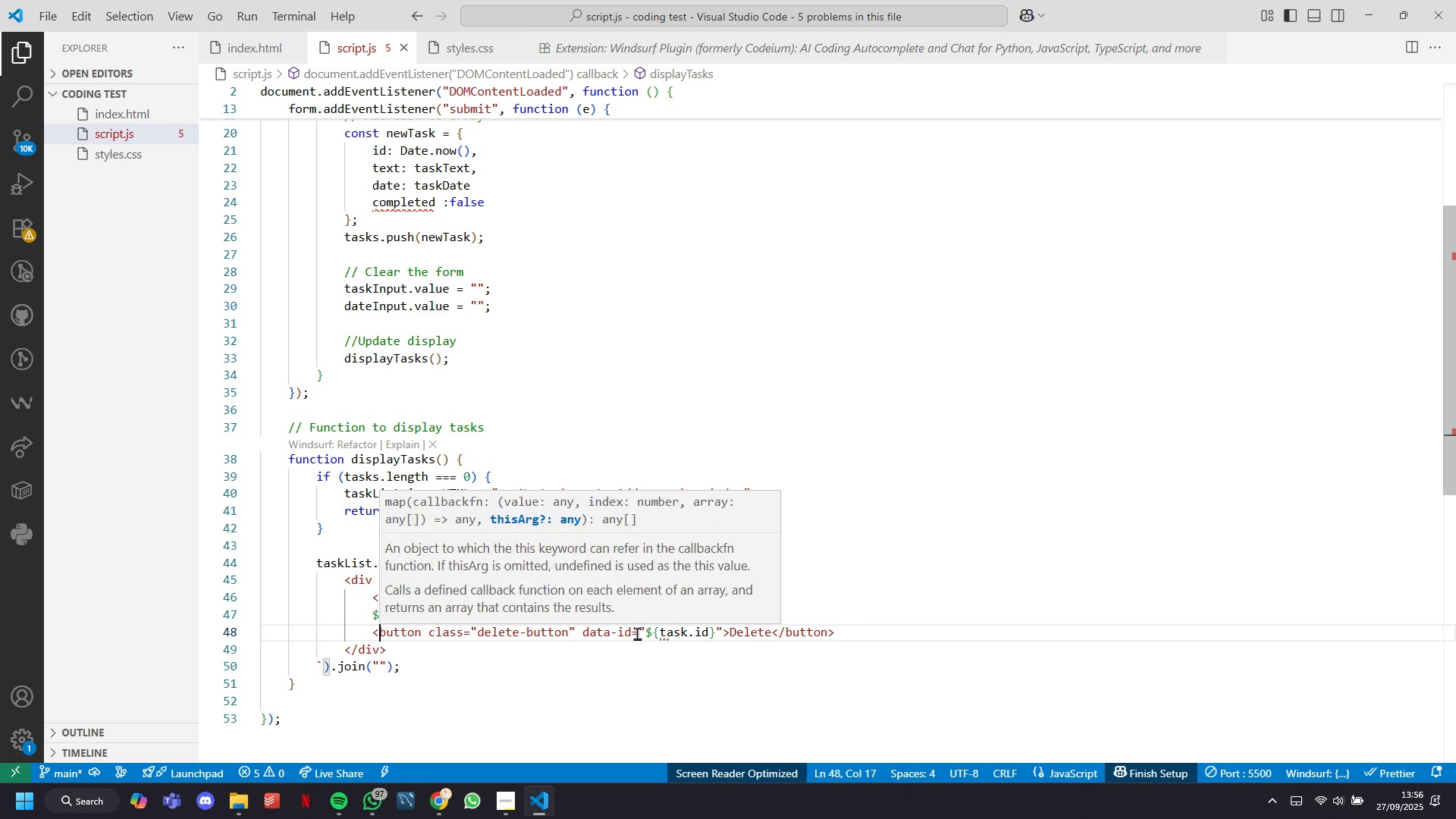 
hold_key(key=ArrowRight, duration=0.93)
 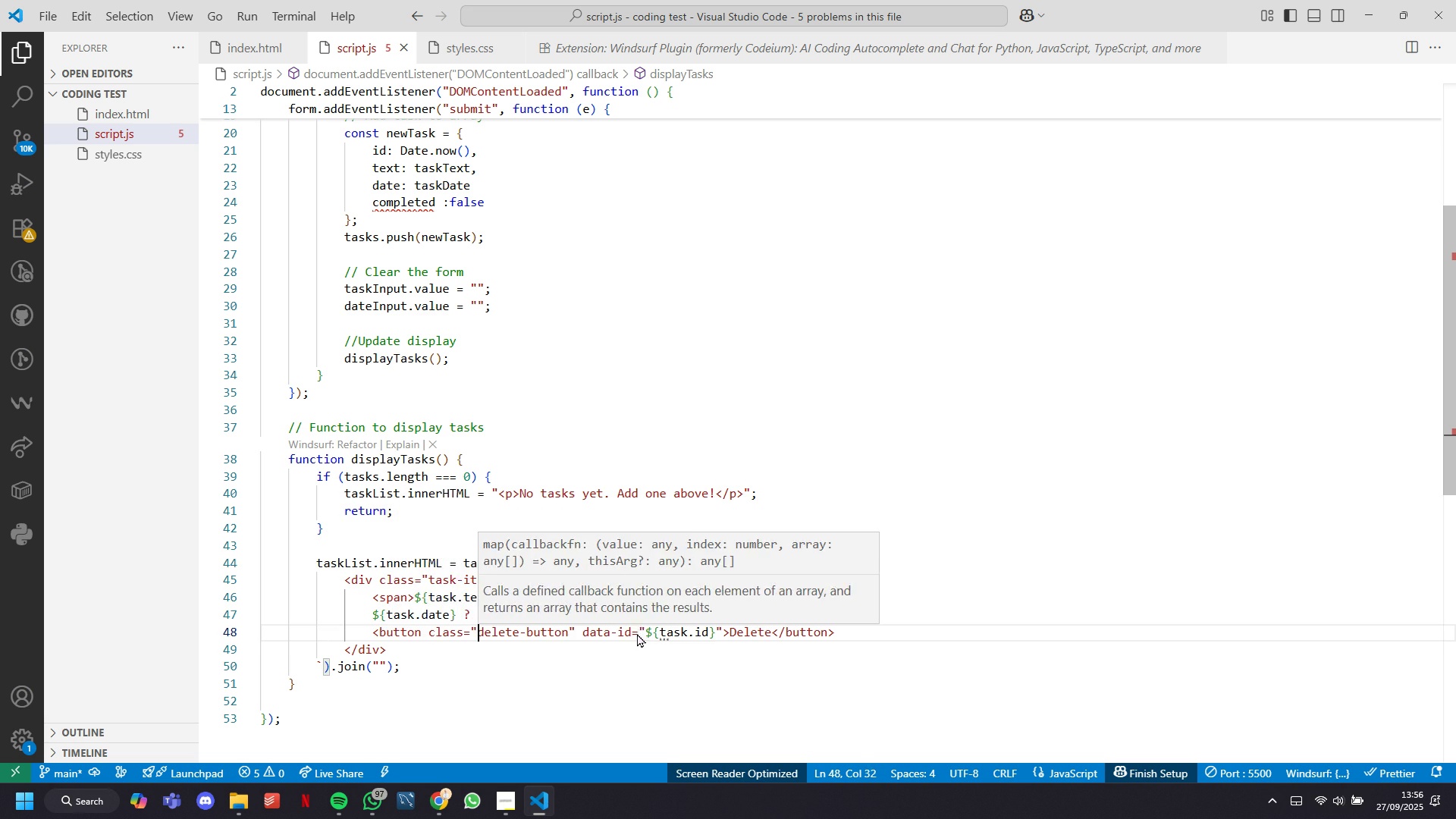 
key(ArrowDown)
 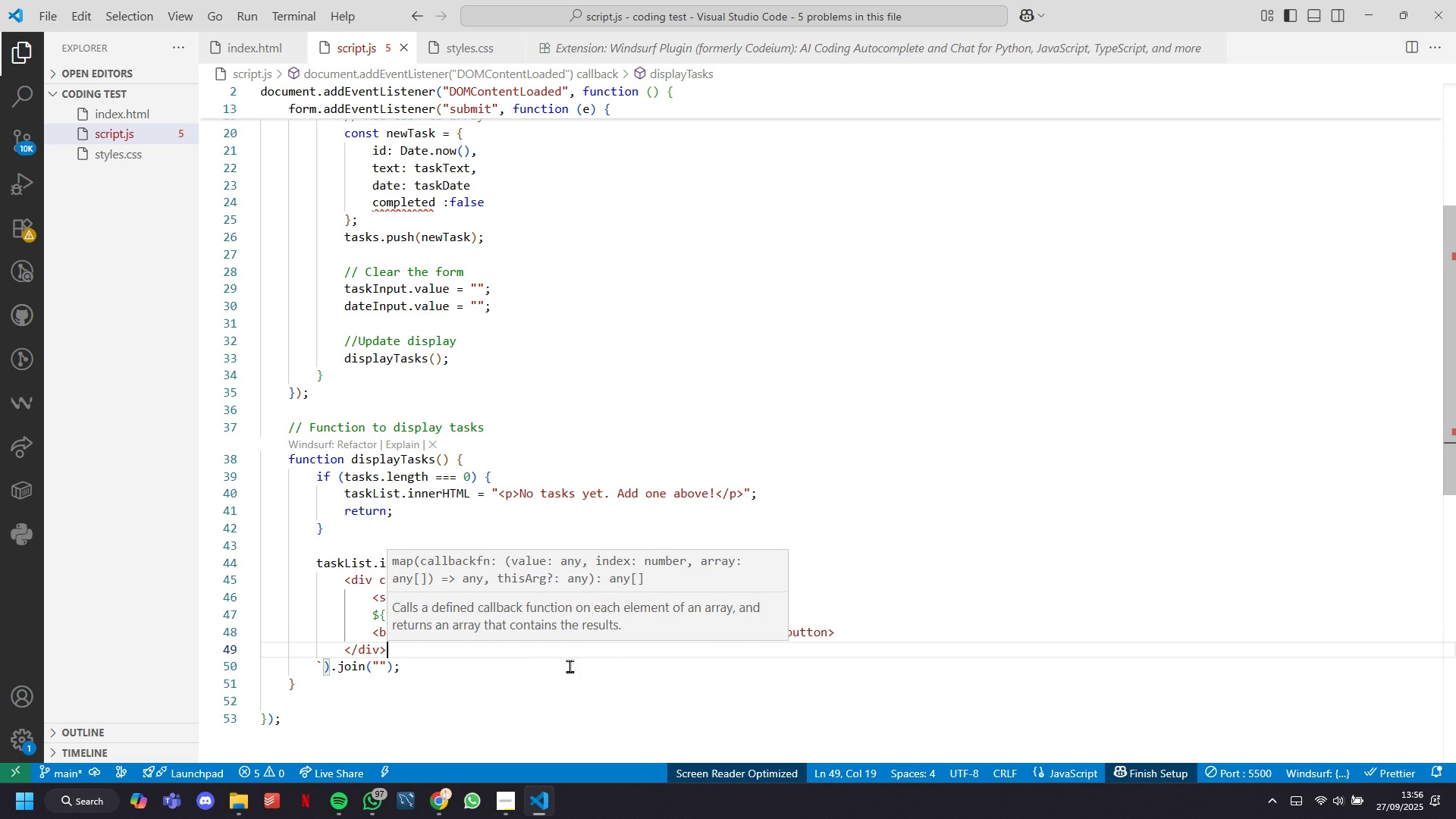 
left_click([547, 682])
 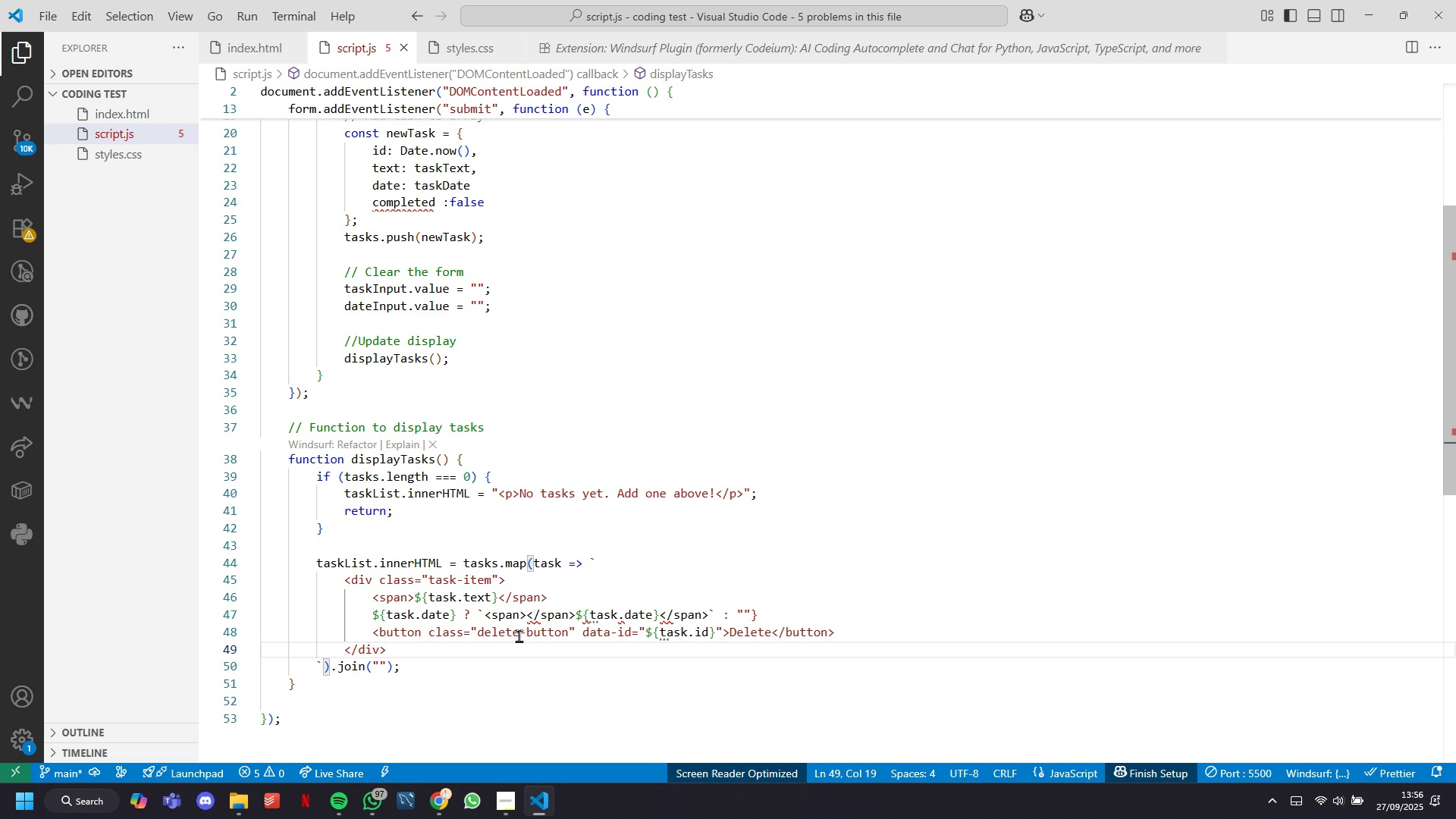 
wait(8.01)
 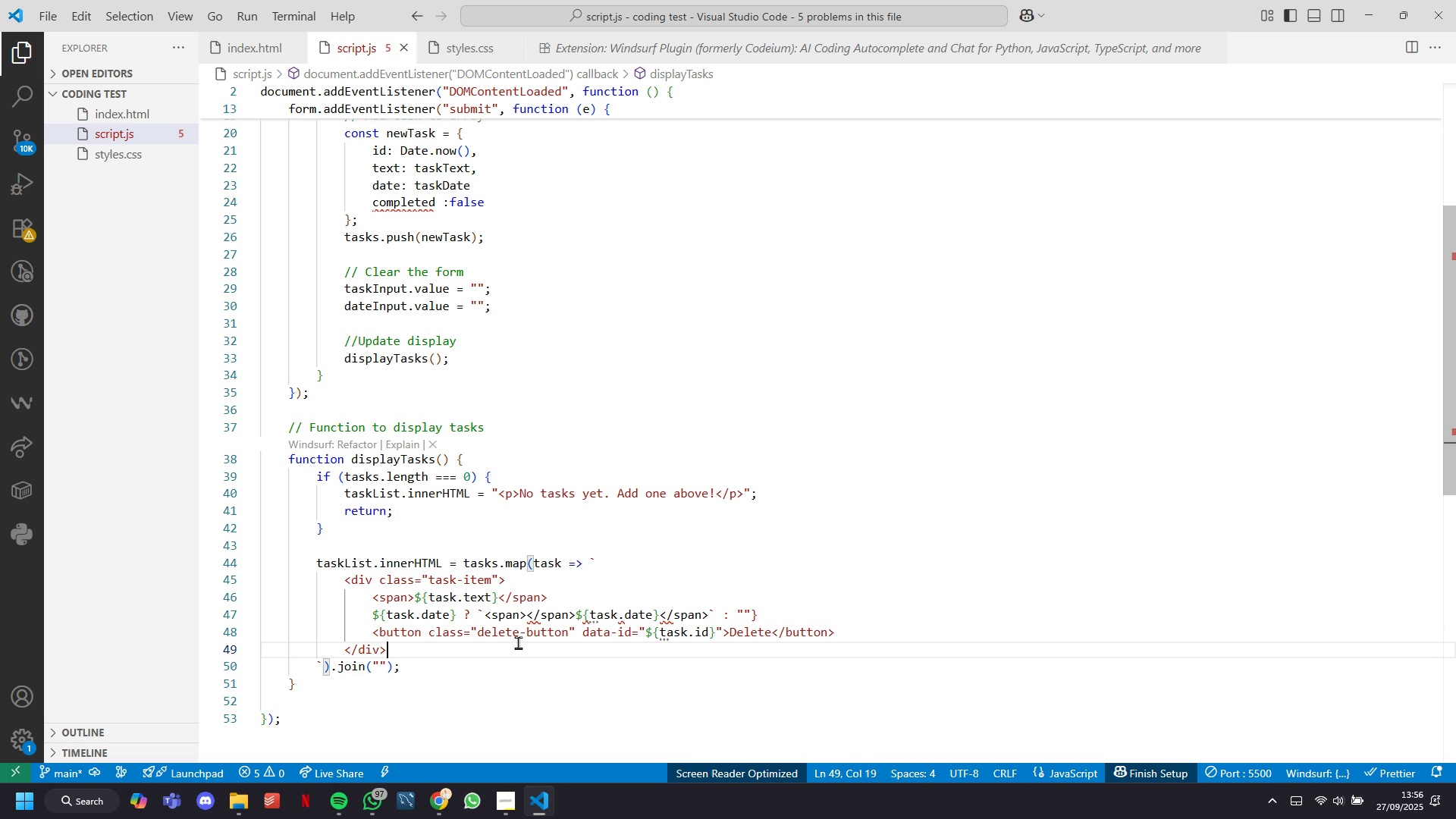 
left_click_drag(start_coordinate=[526, 615], to_coordinate=[574, 612])
 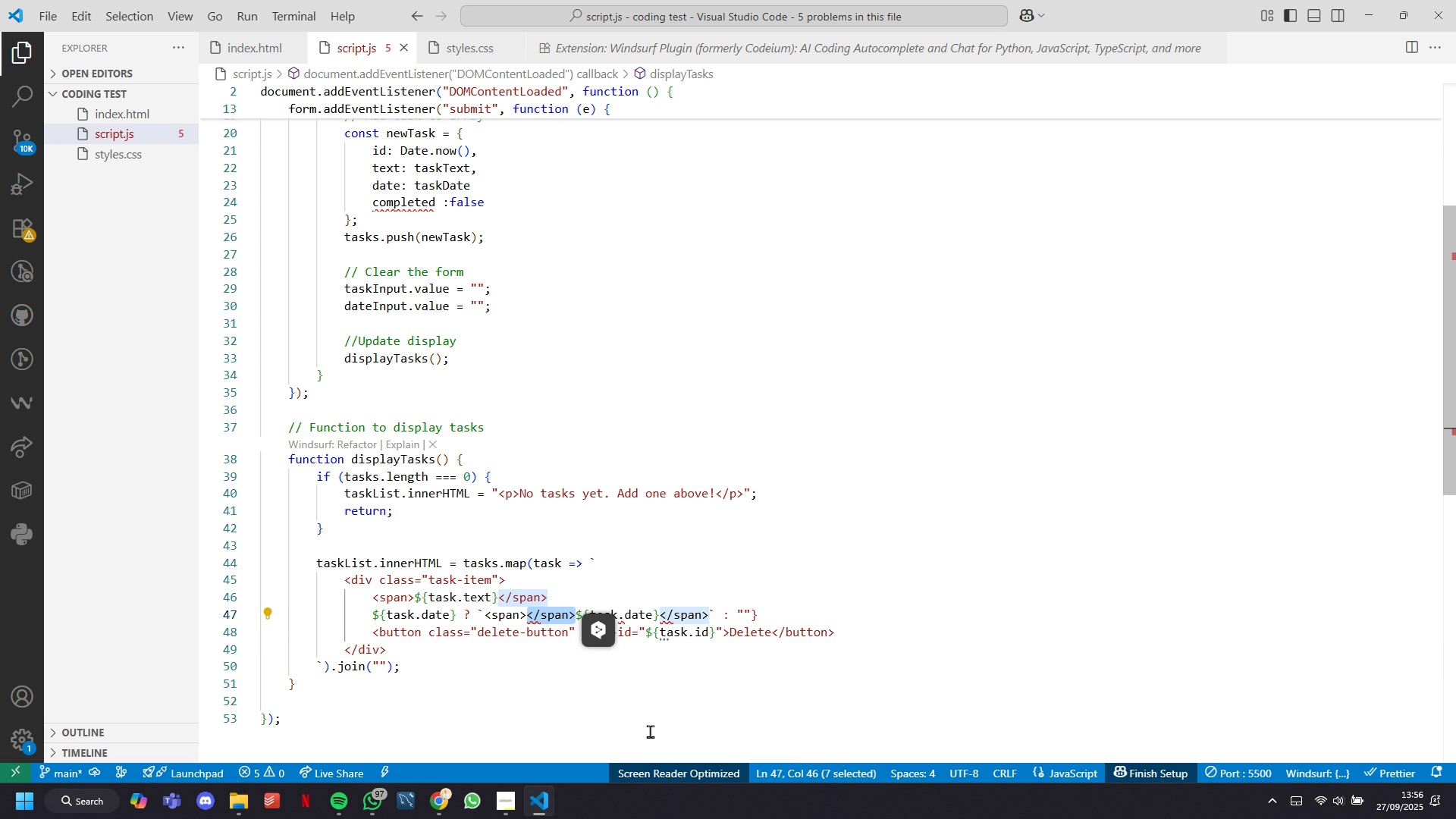 
key(Backspace)
 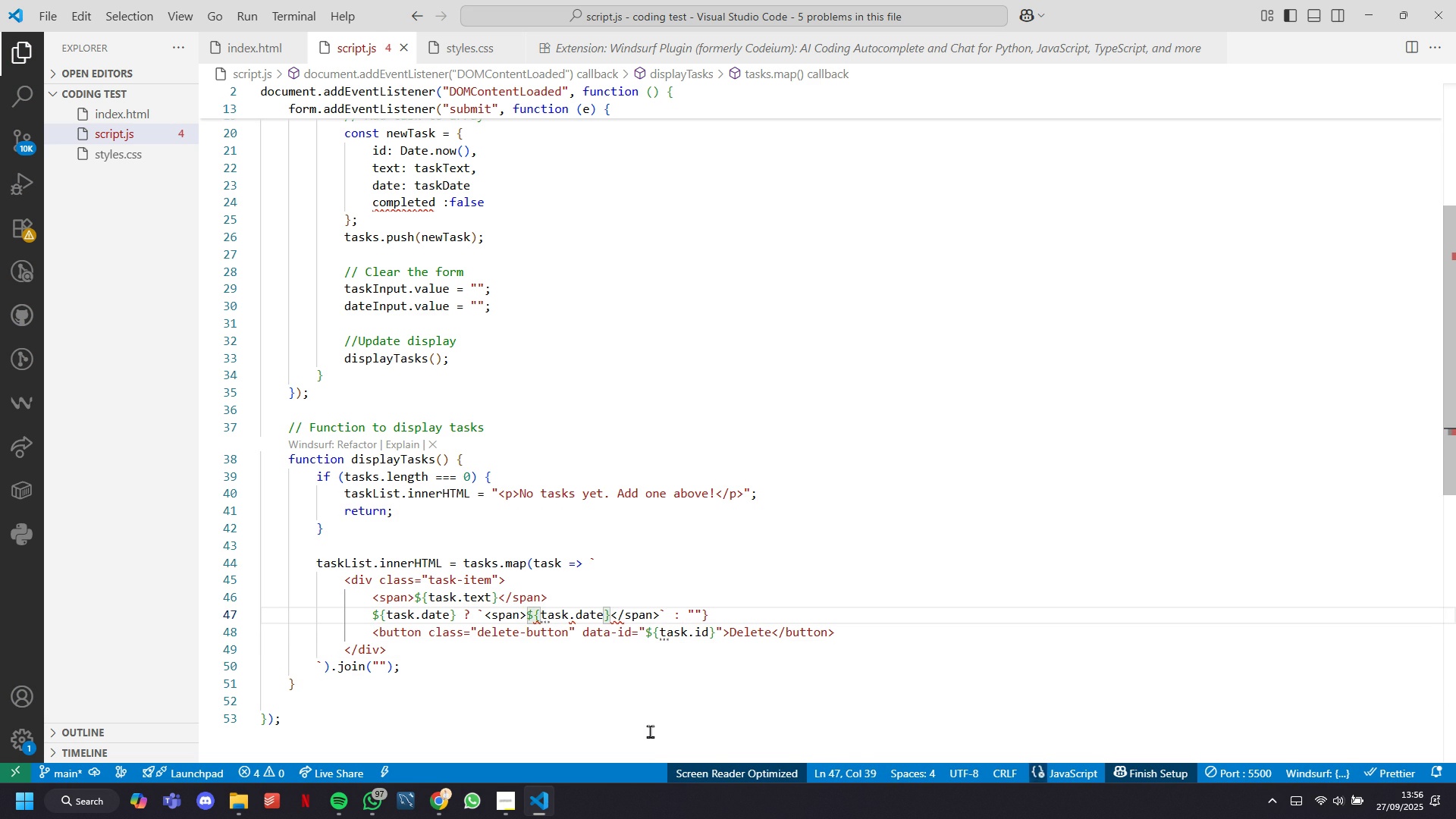 
key(Alt+AltLeft)
 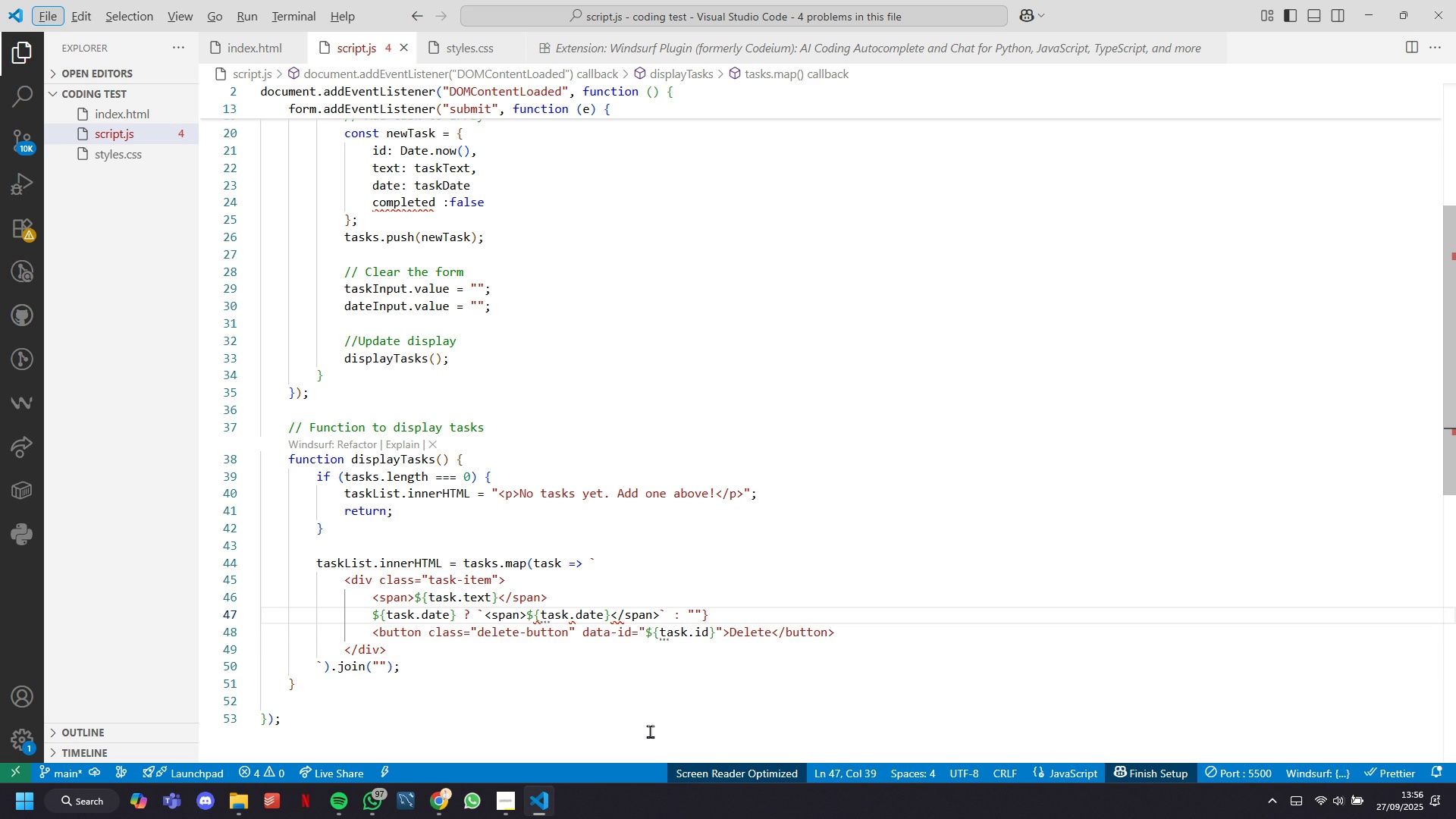 
key(Space)
 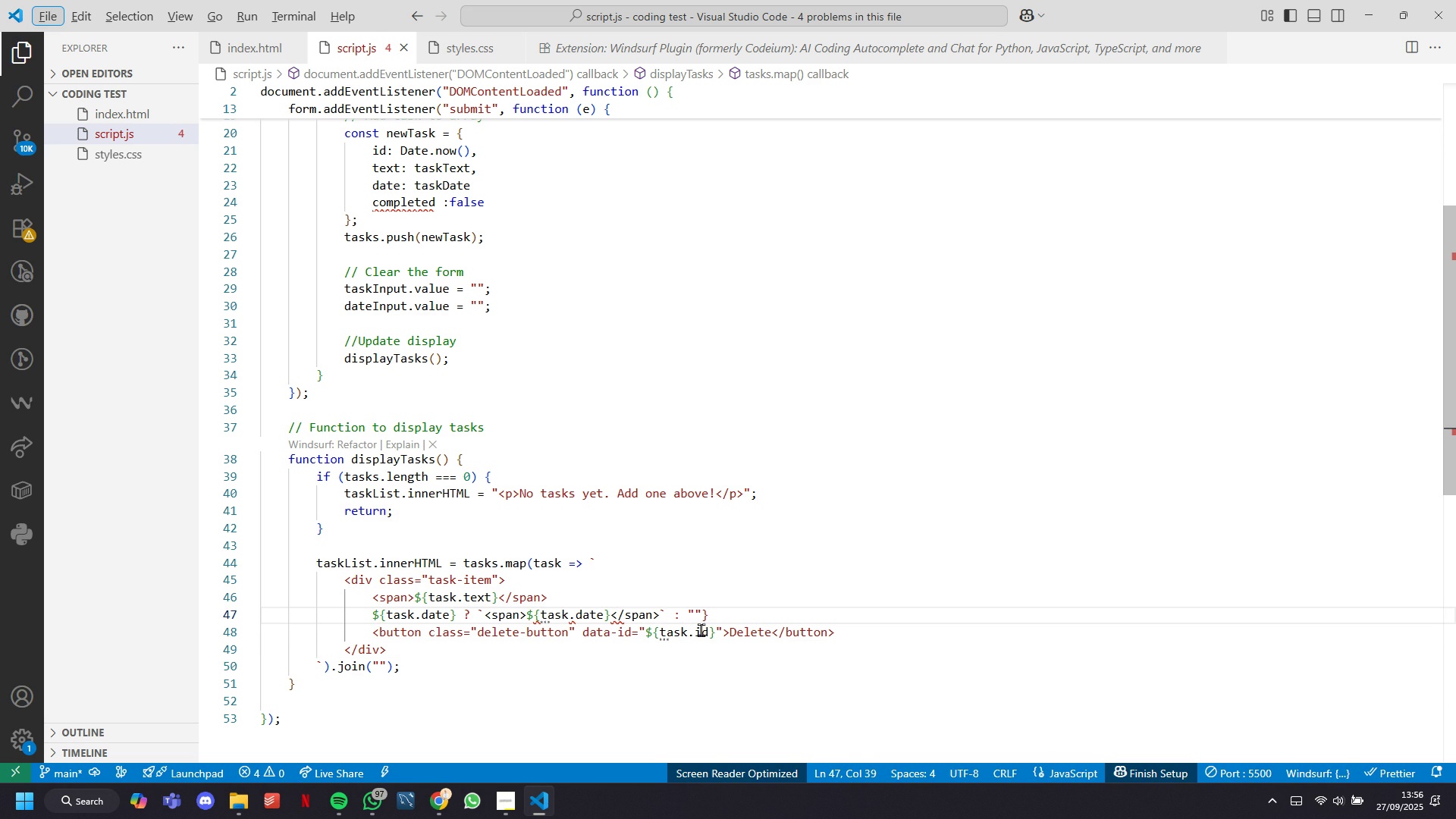 
left_click([726, 592])
 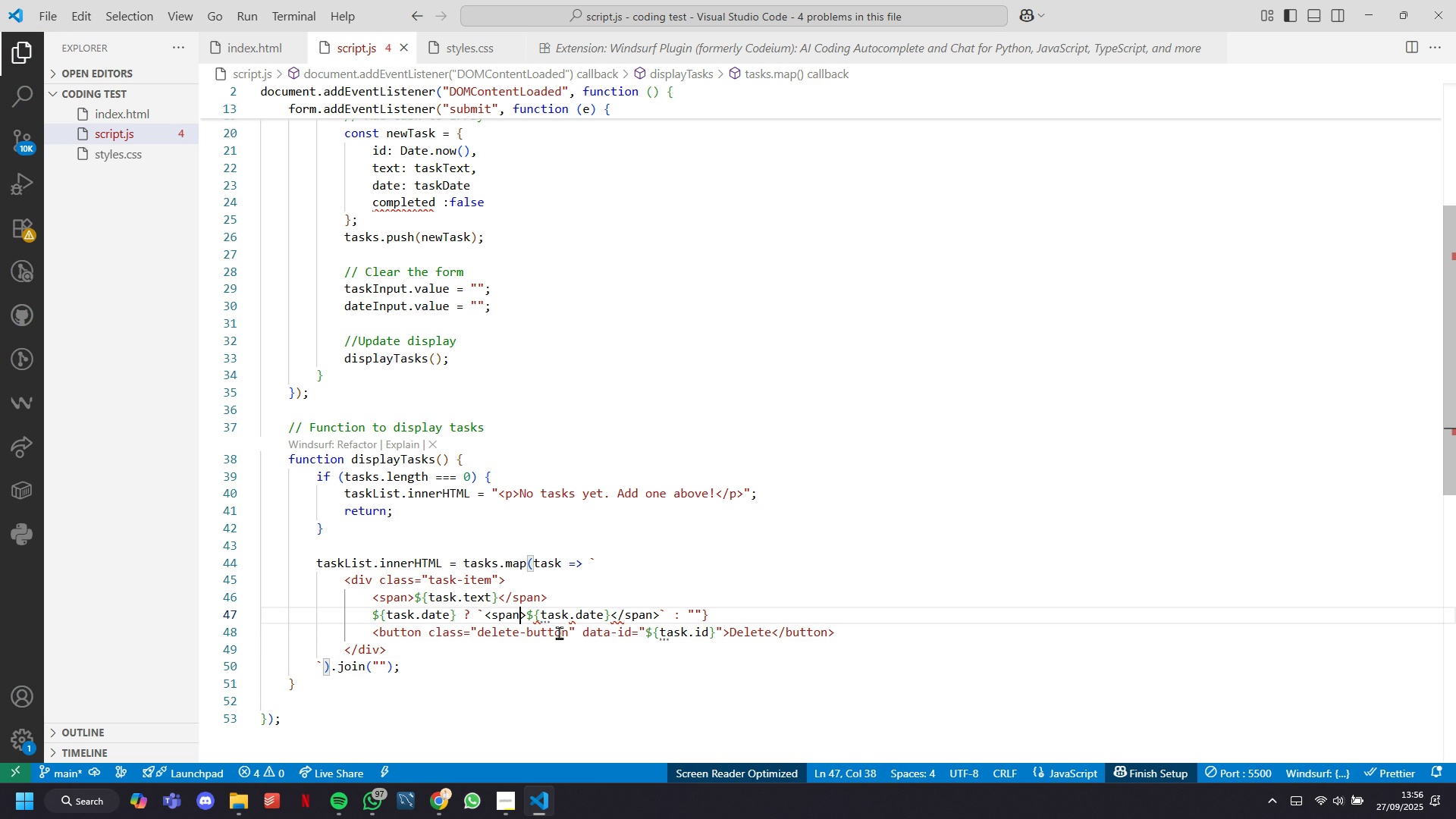 
key(Space)
 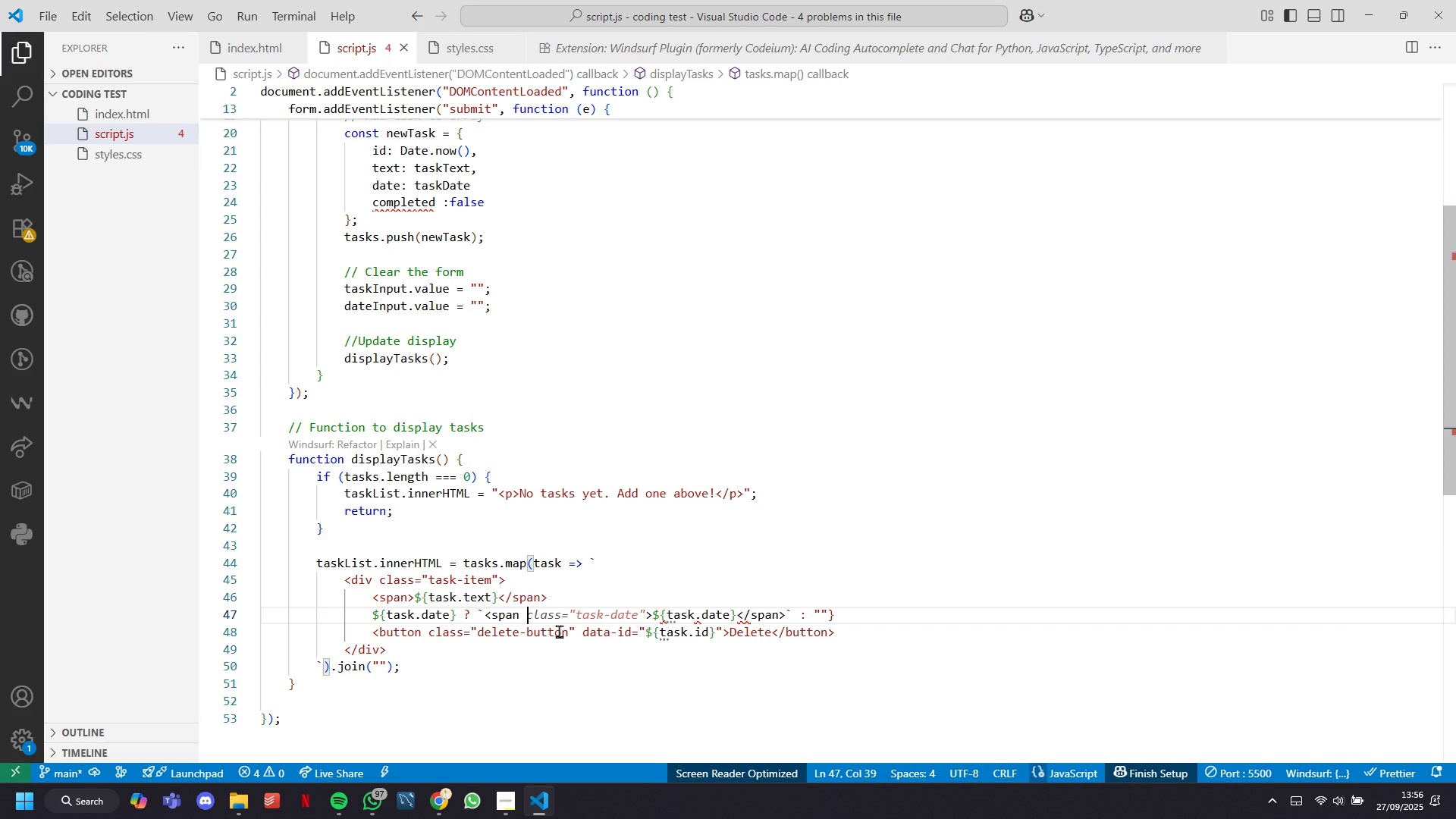 
key(Tab)
 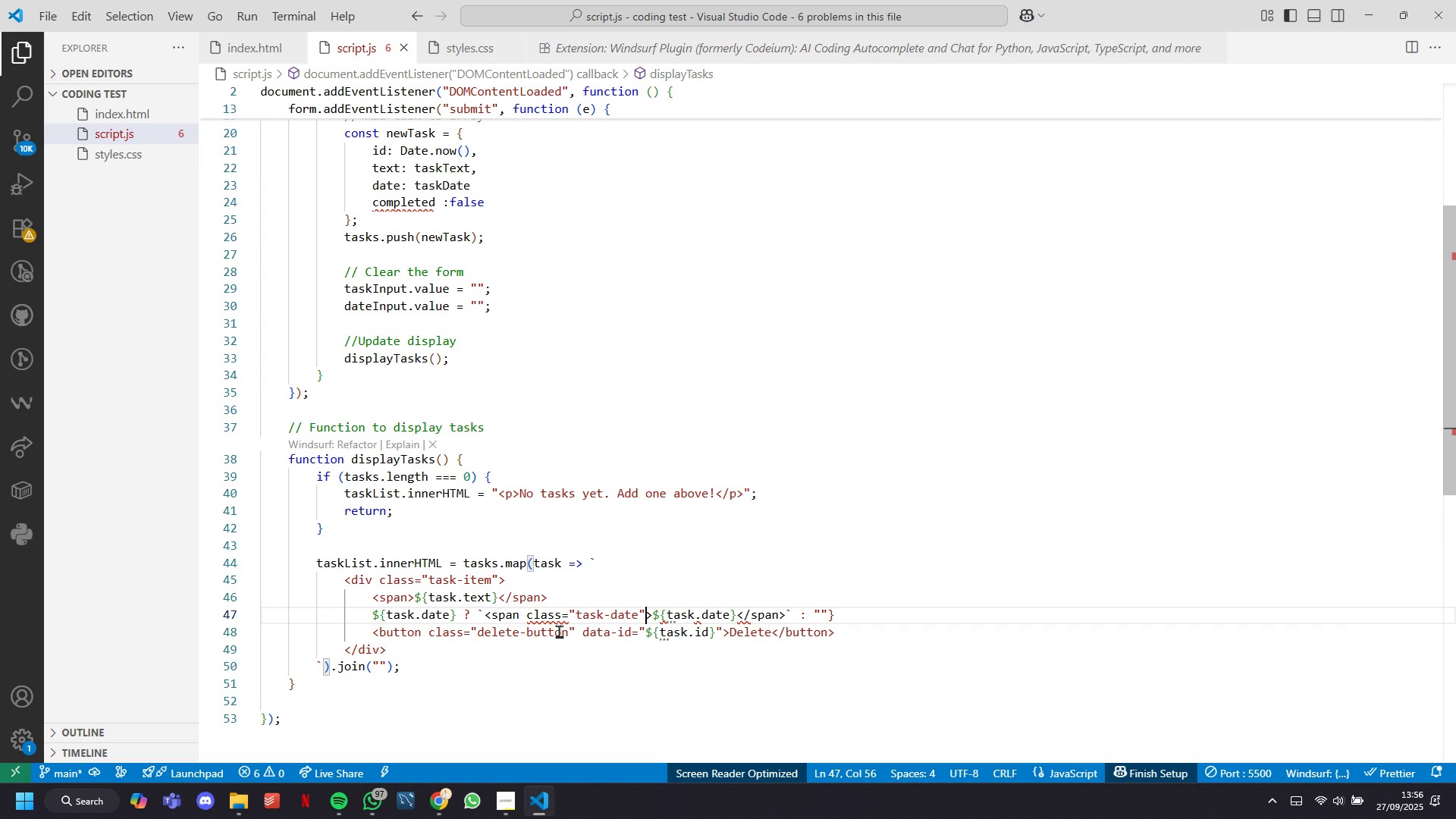 
key(Shift+ShiftRight)
 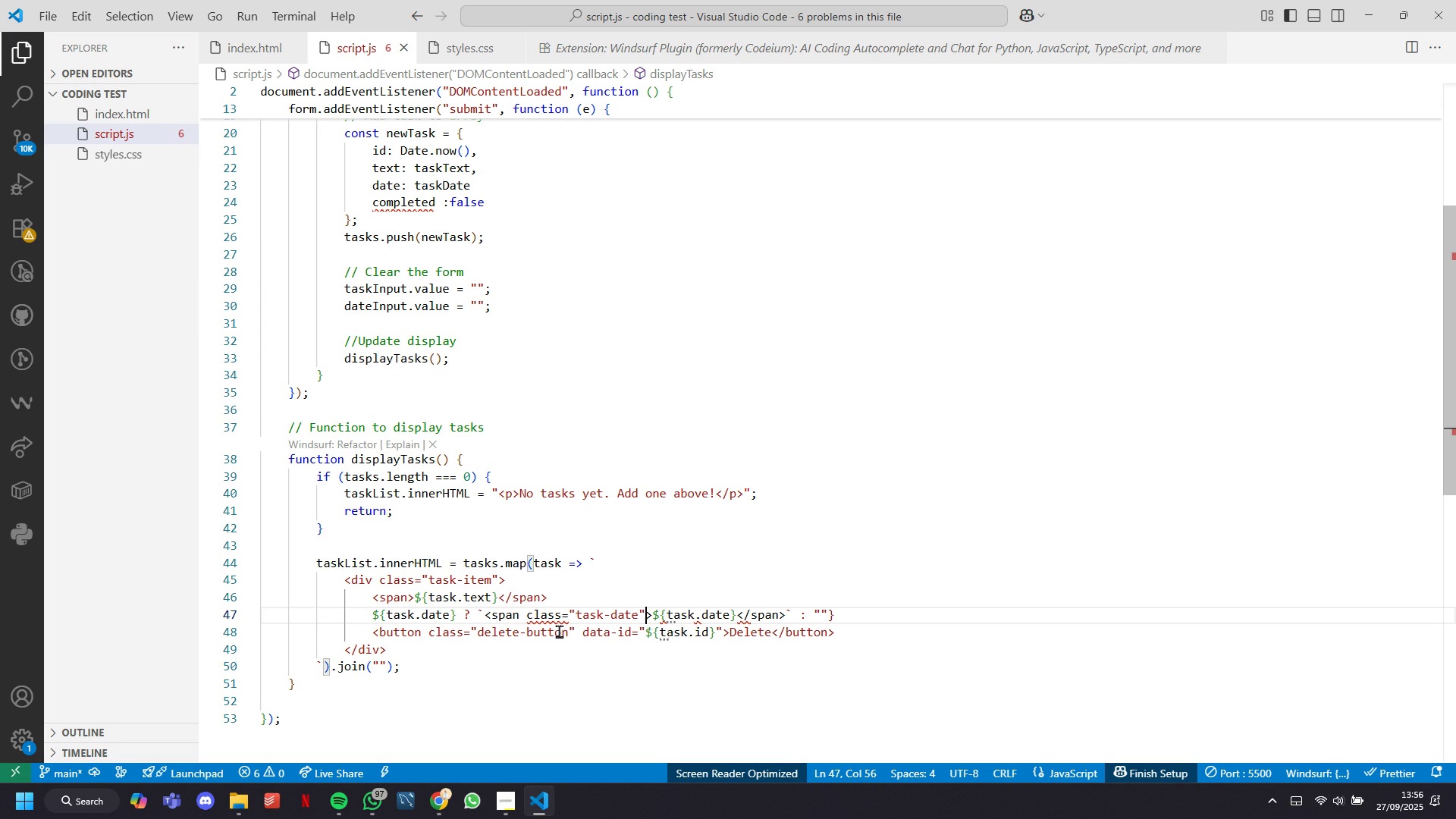 
key(ArrowRight)
 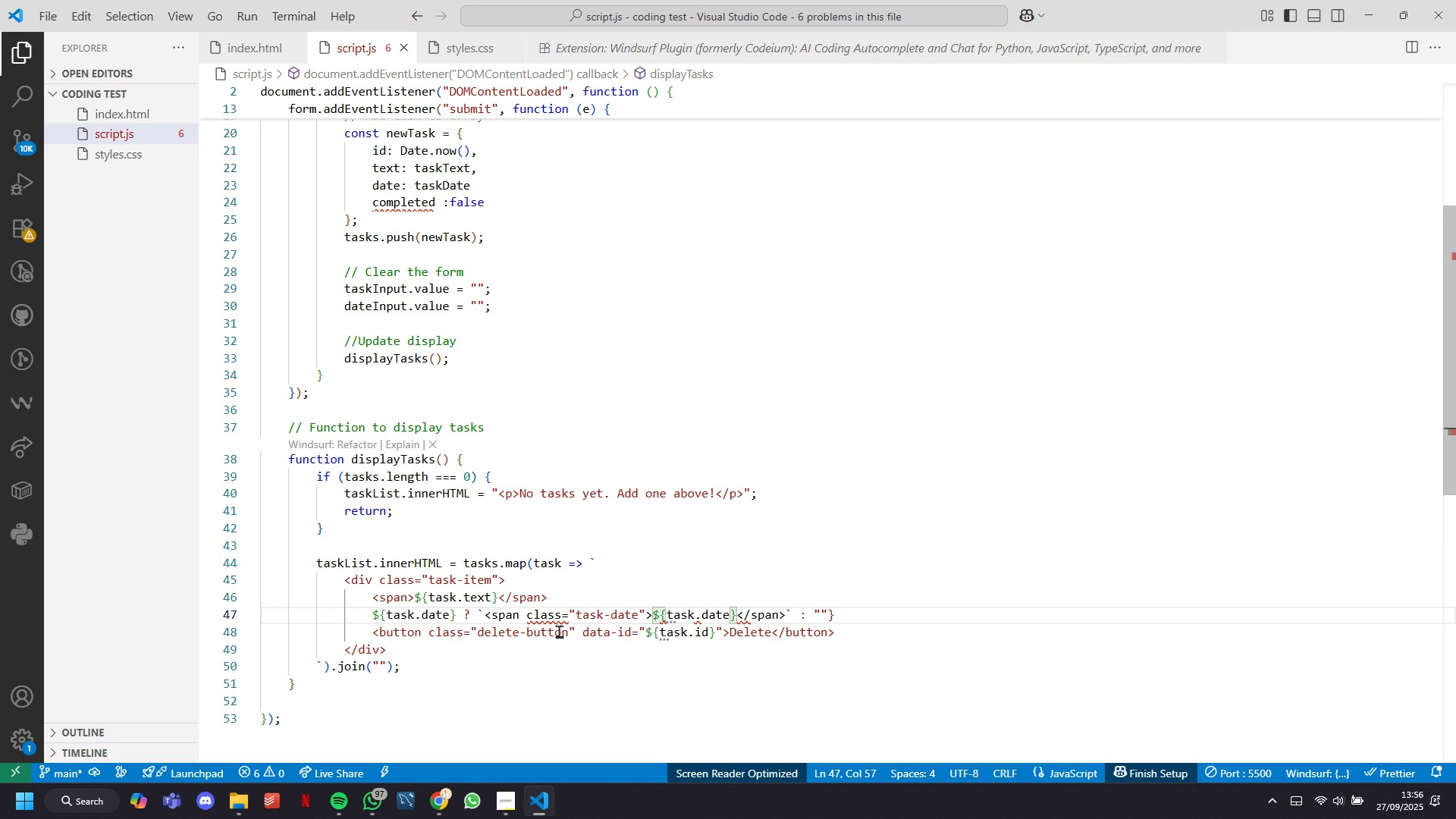 
hold_key(key=ArrowRight, duration=0.5)
 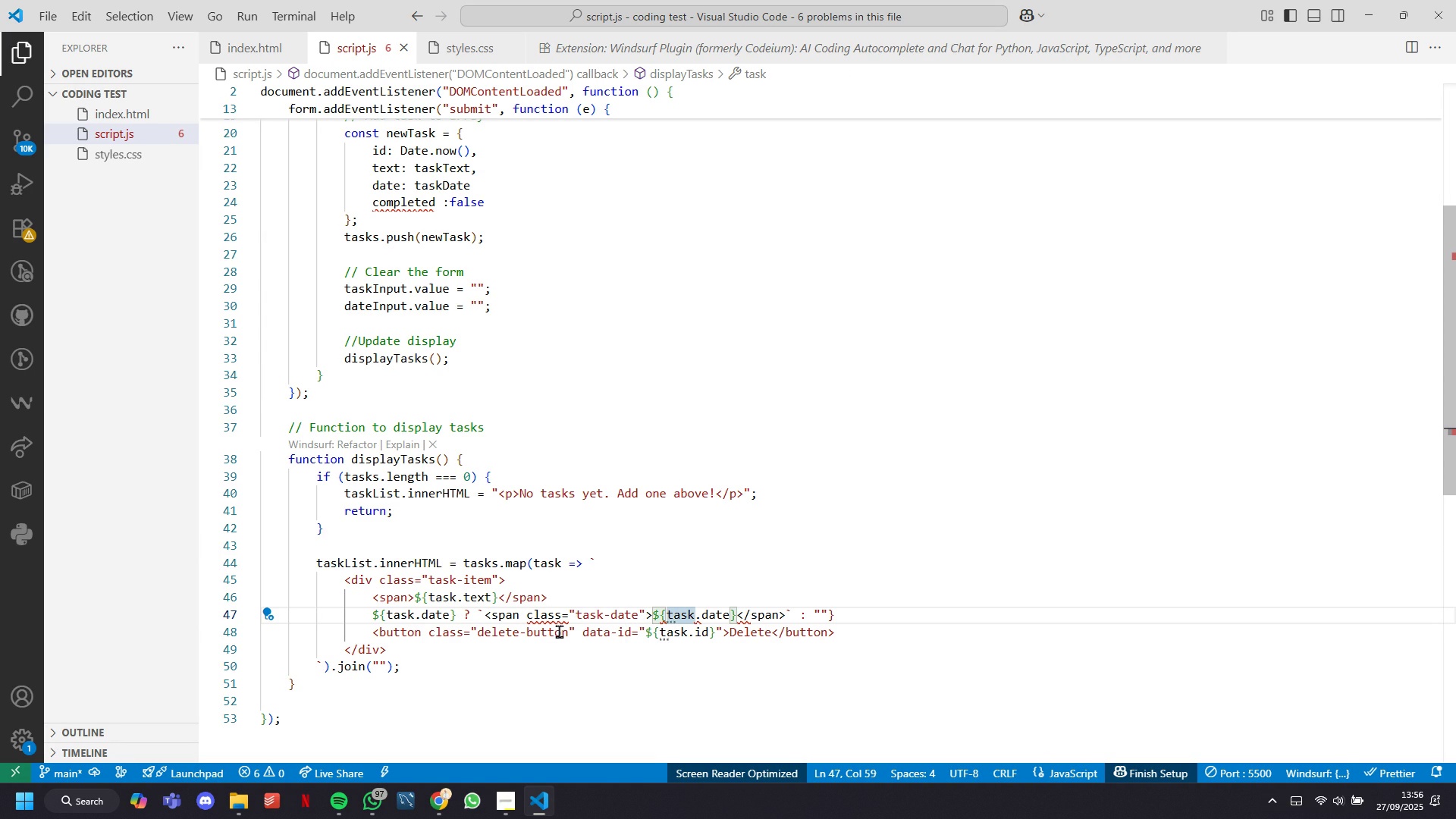 
hold_key(key=ArrowRight, duration=1.12)
 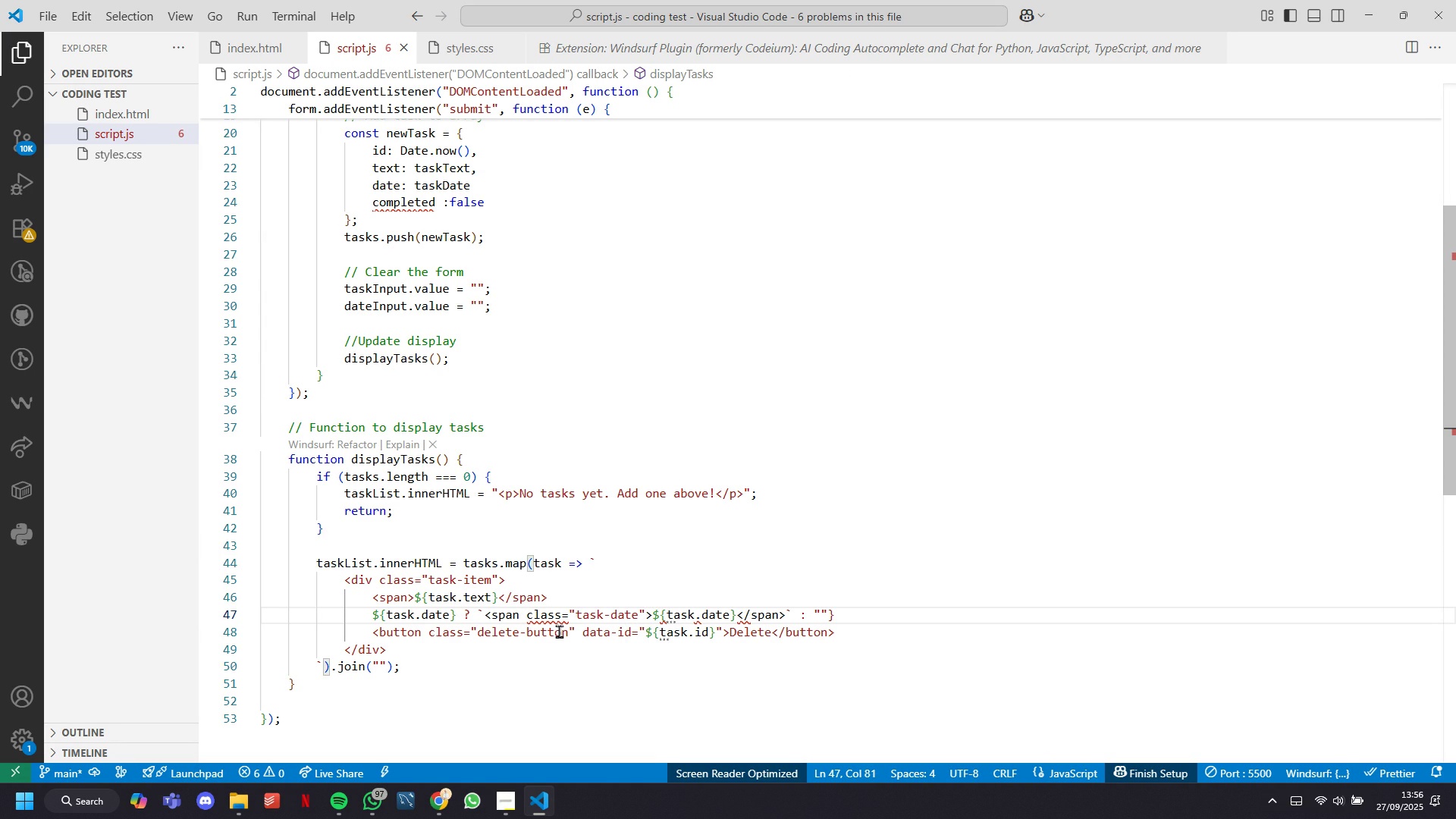 
key(ArrowRight)
 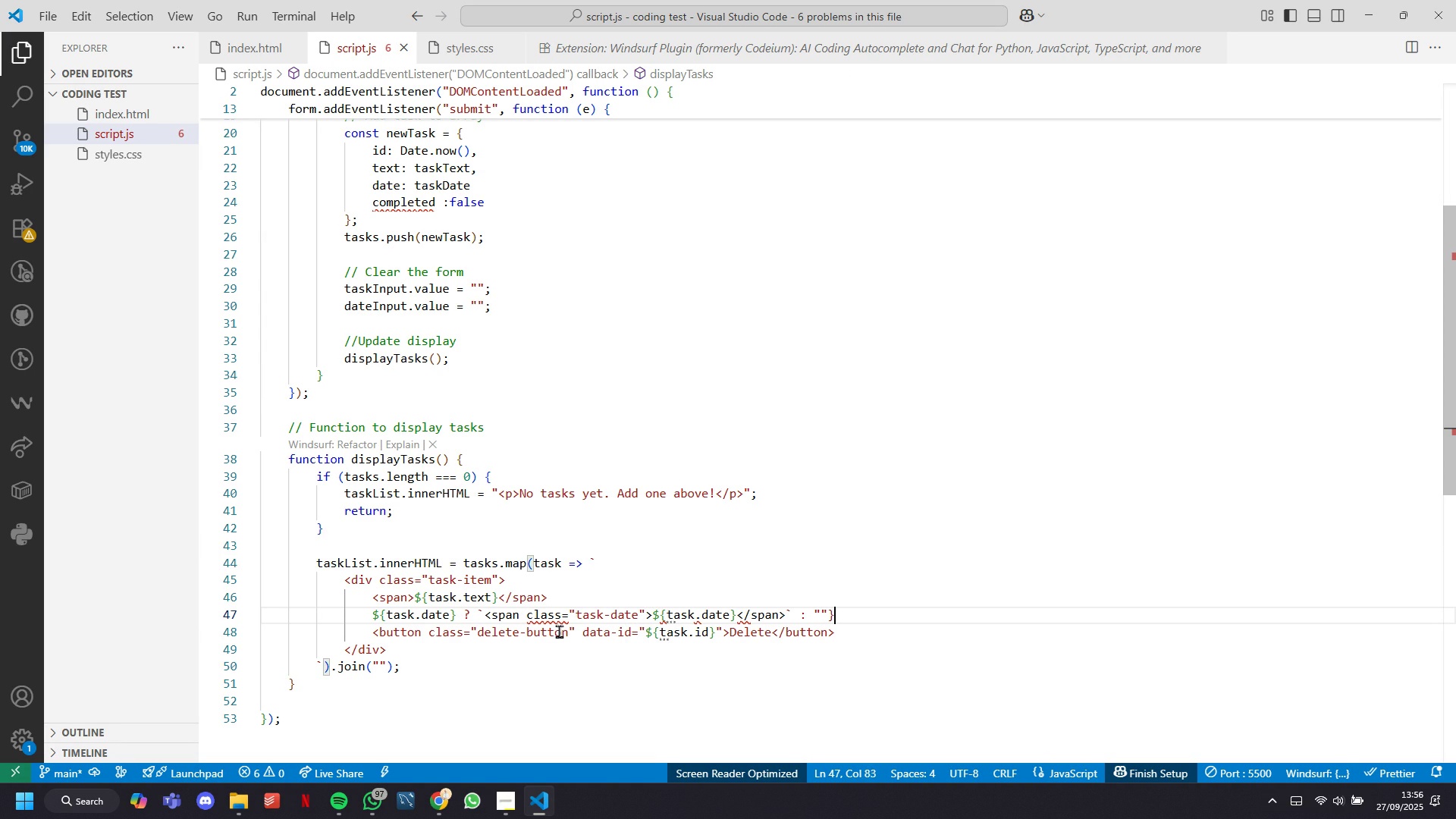 
hold_key(key=ArrowRight, duration=1.34)
 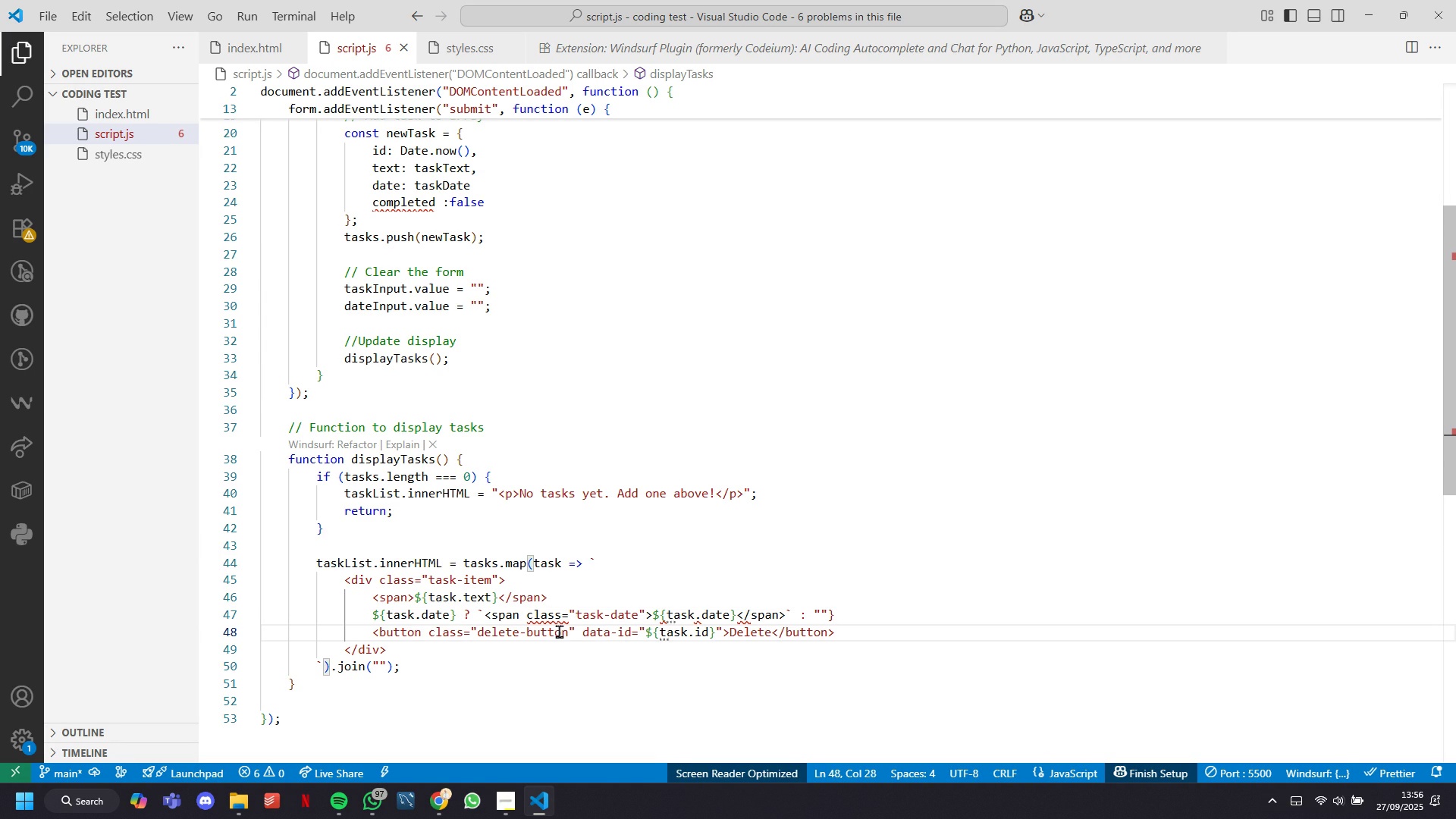 
hold_key(key=ArrowRight, duration=1.06)
 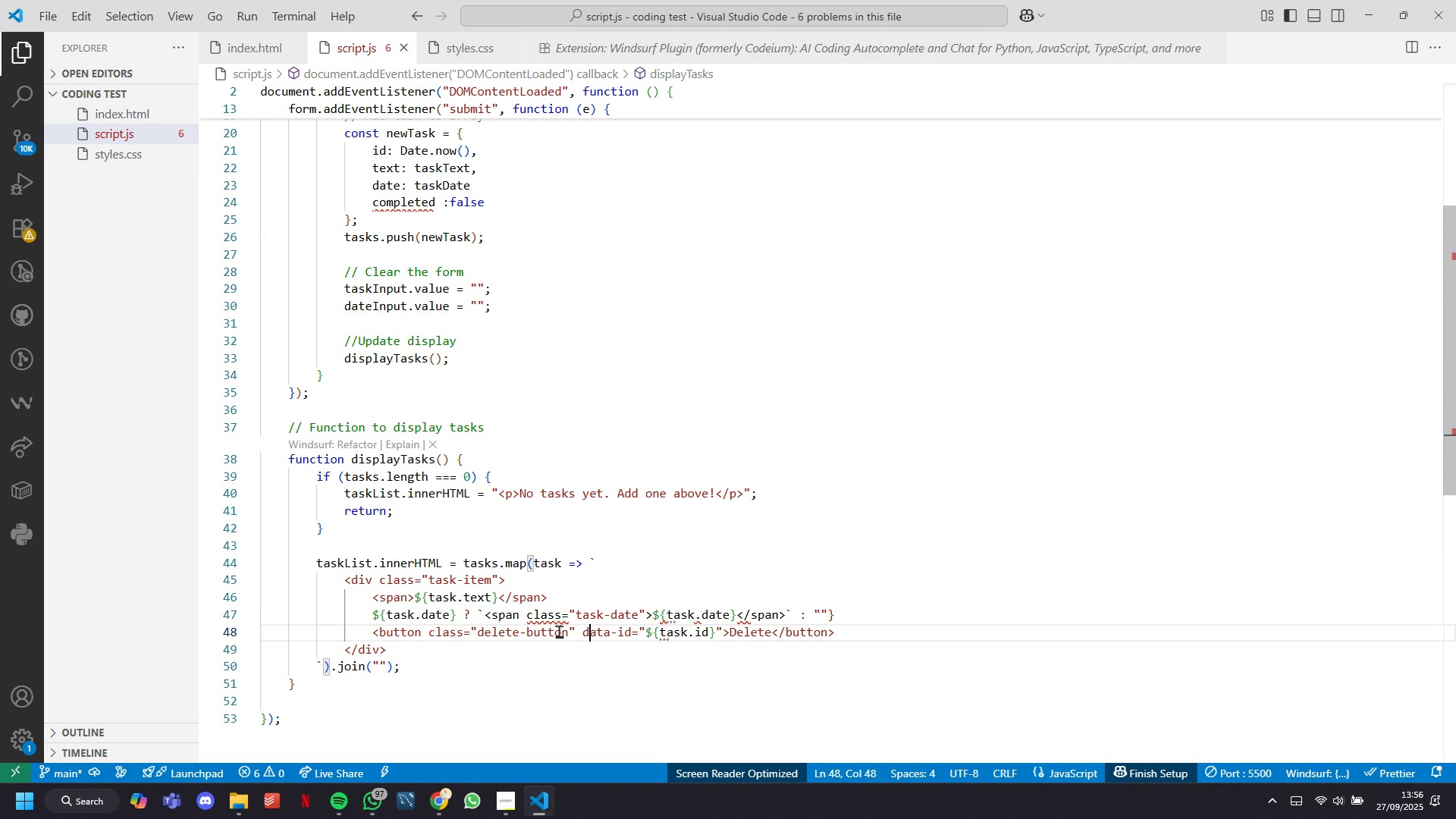 
hold_key(key=ArrowRight, duration=0.66)
 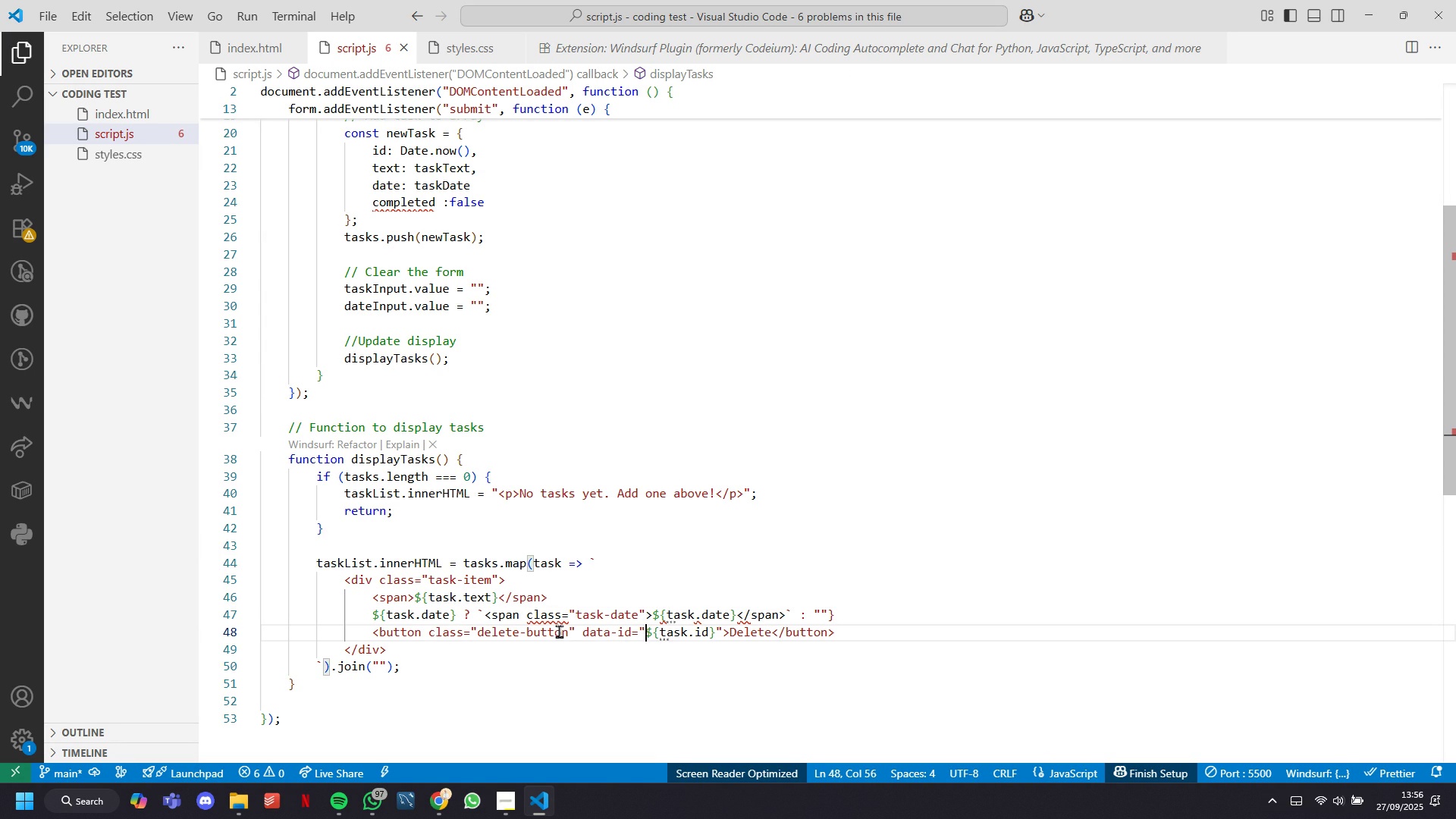 
key(ArrowRight)
 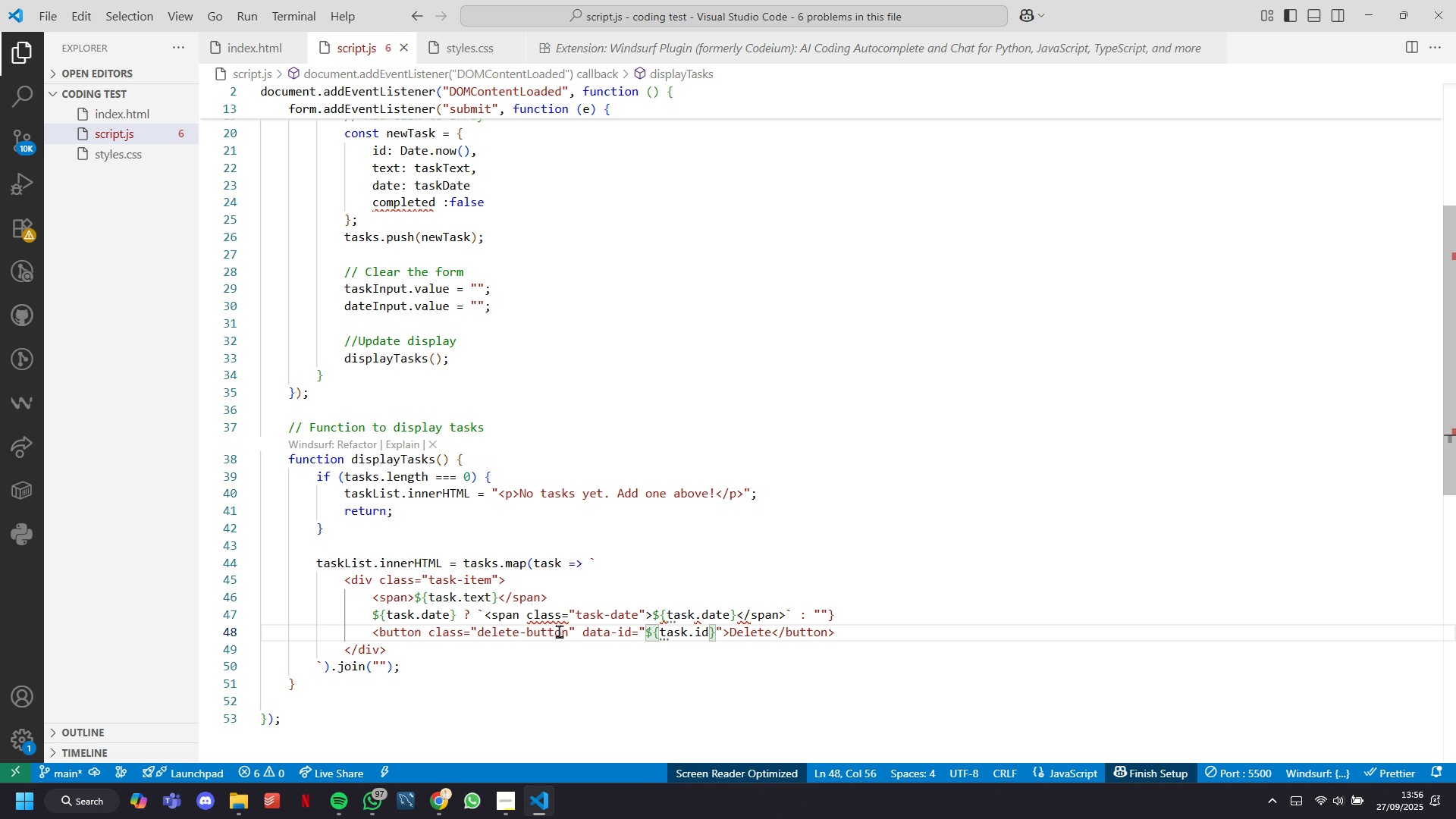 
hold_key(key=Backslash, duration=0.41)
 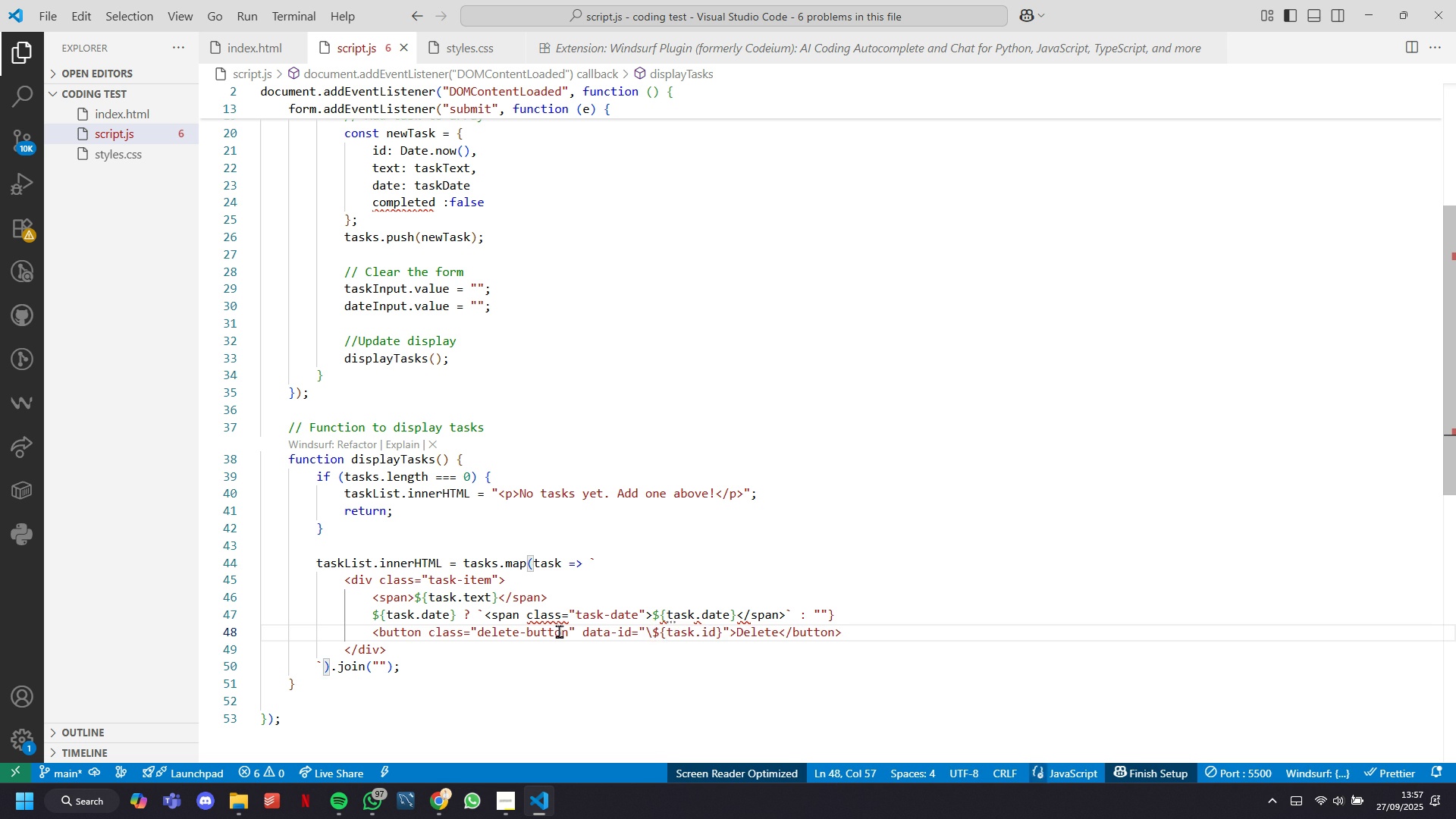 
hold_key(key=Backspace, duration=1.37)
 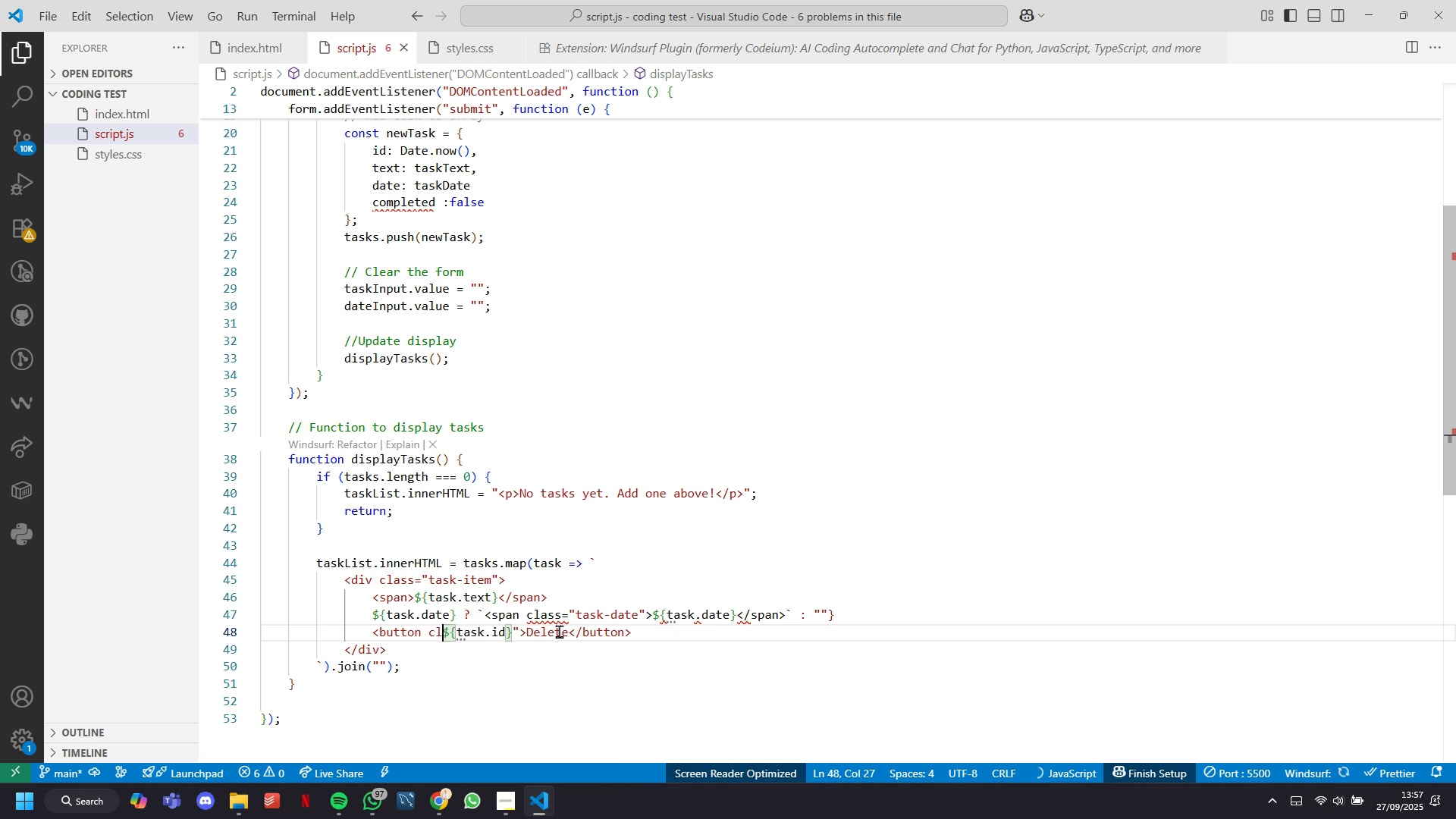 
key(Backspace)
 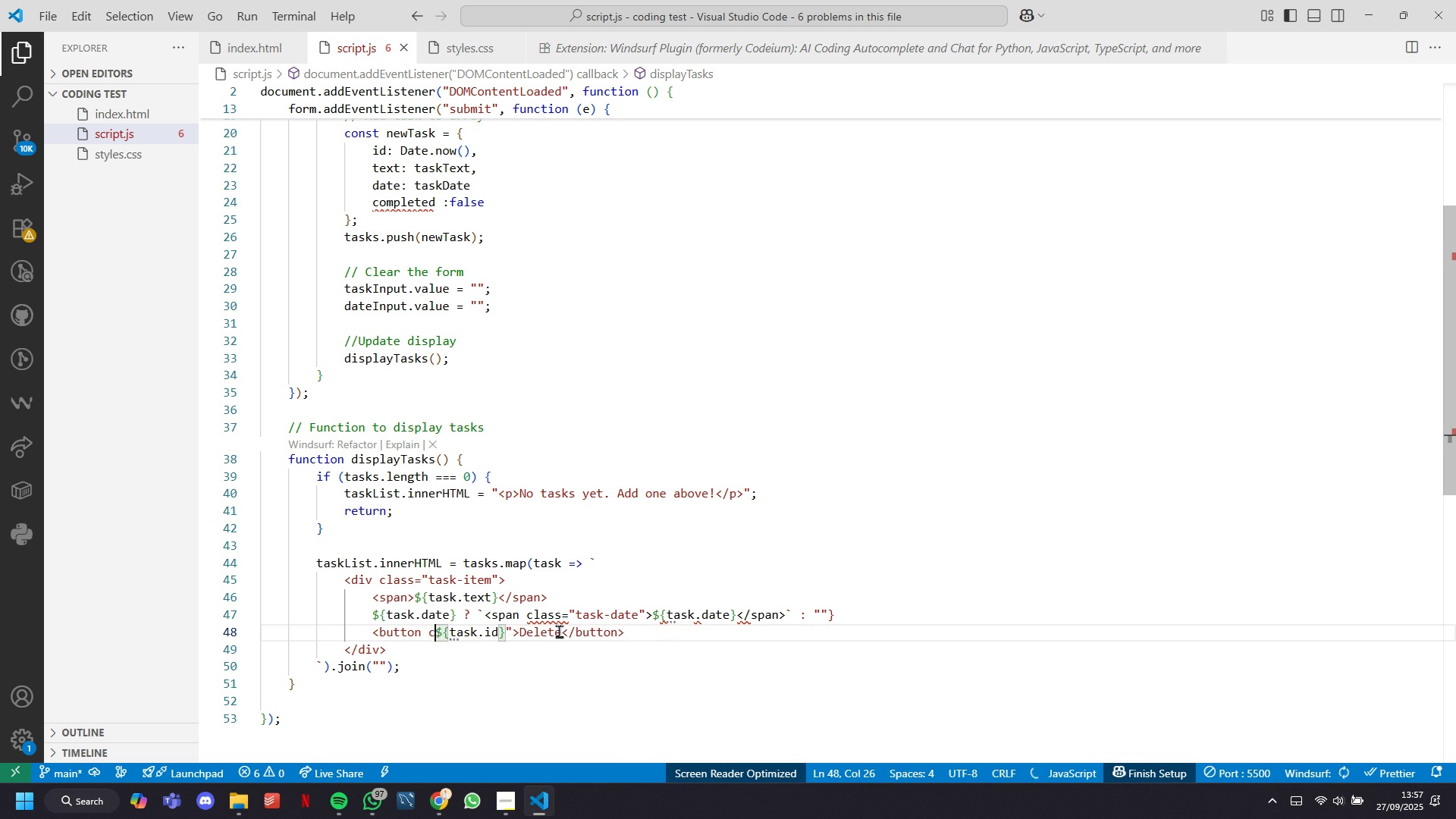 
key(Backspace)
 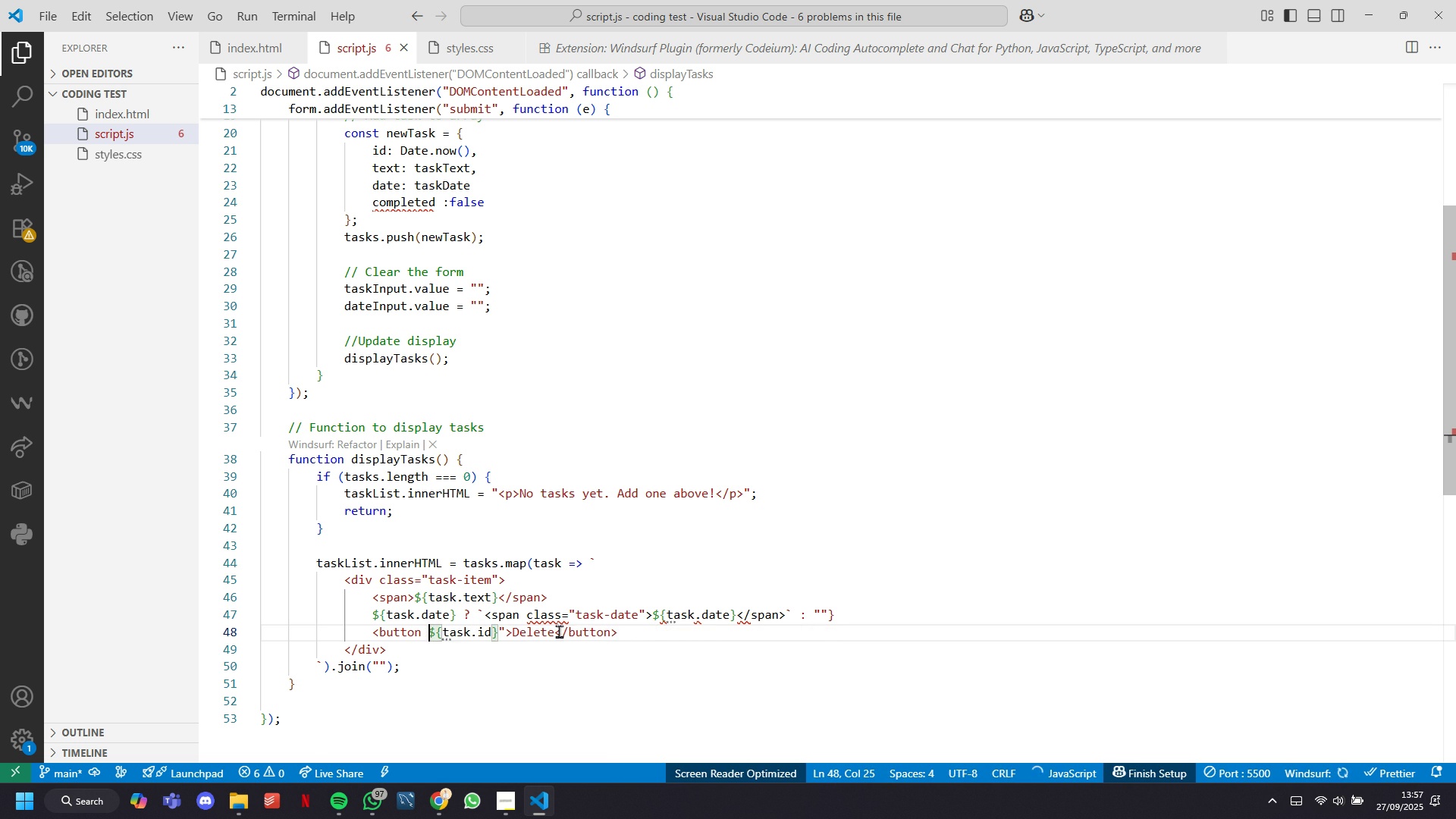 
key(Space)
 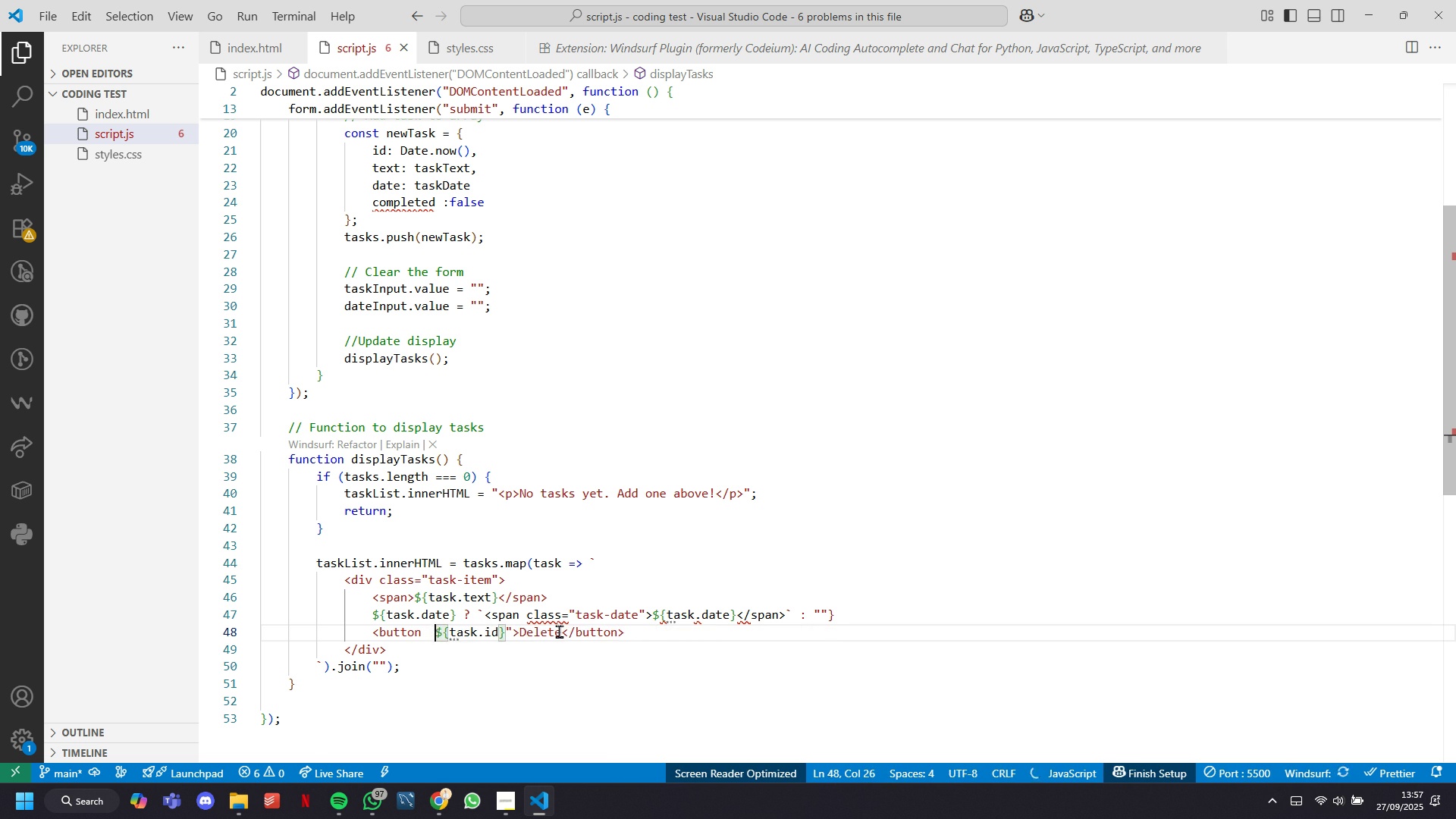 
key(ArrowLeft)
 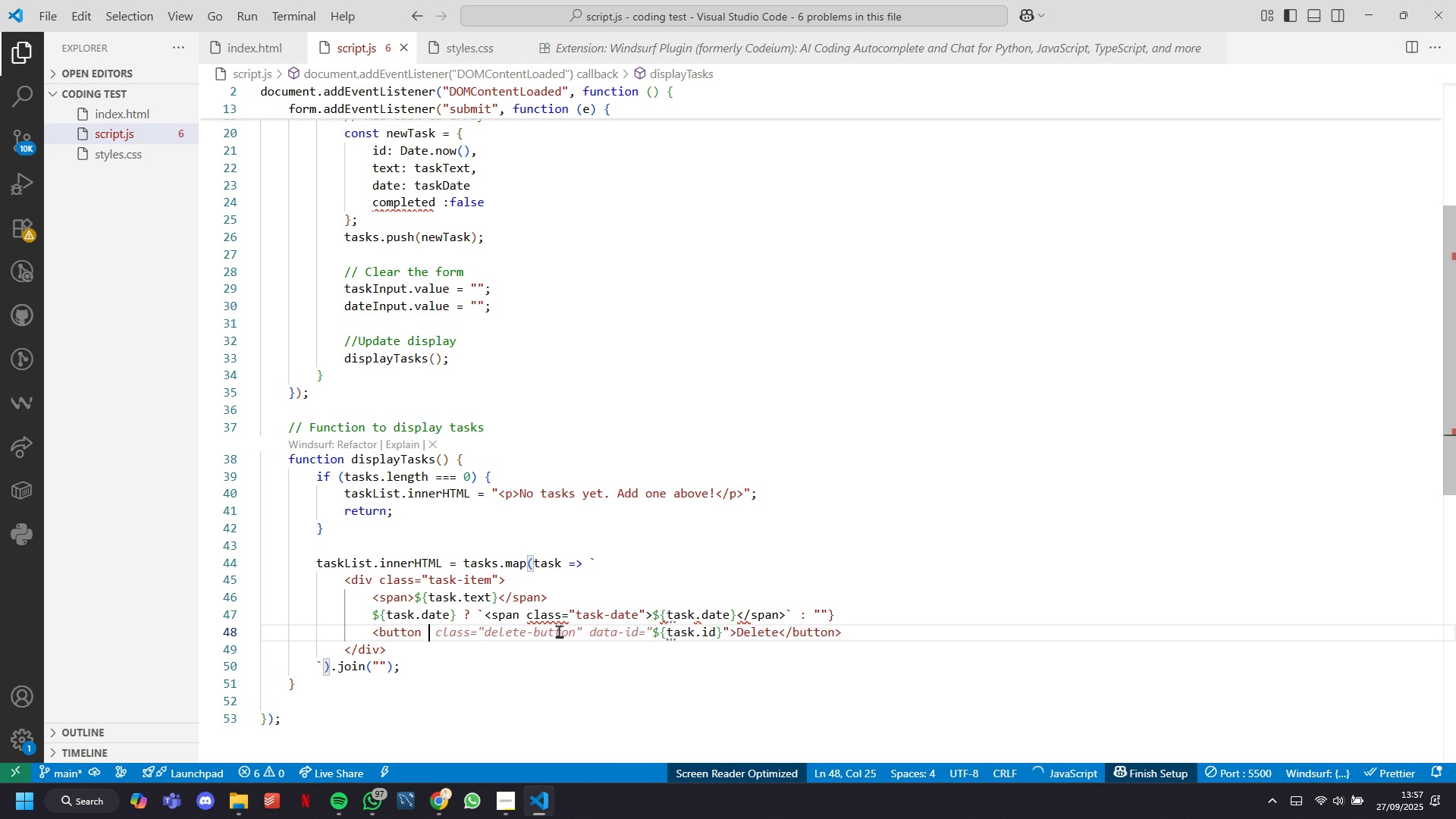 
type(onx)
key(Backspace)
type(clic)
key(Tab)
 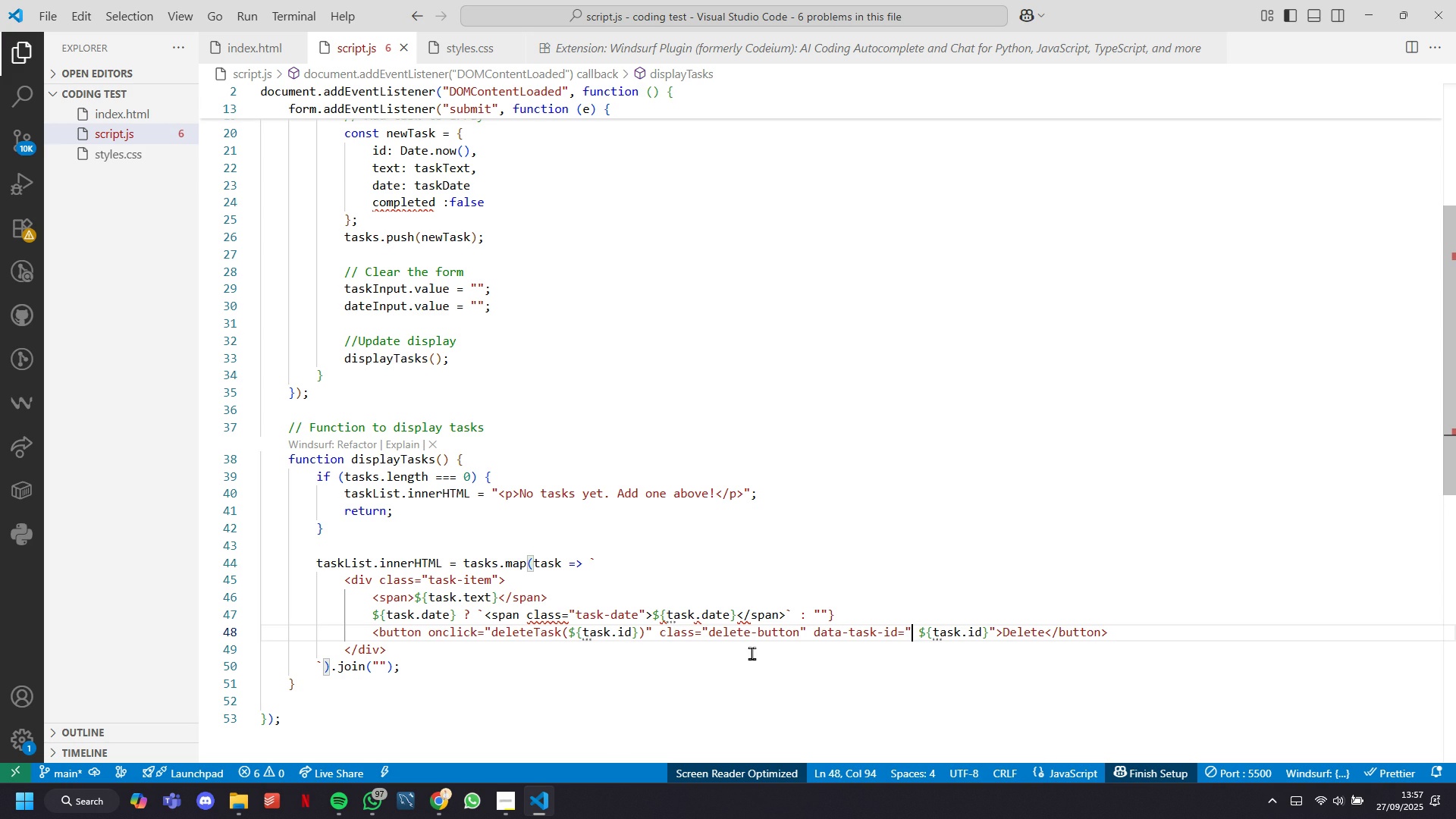 
wait(12.65)
 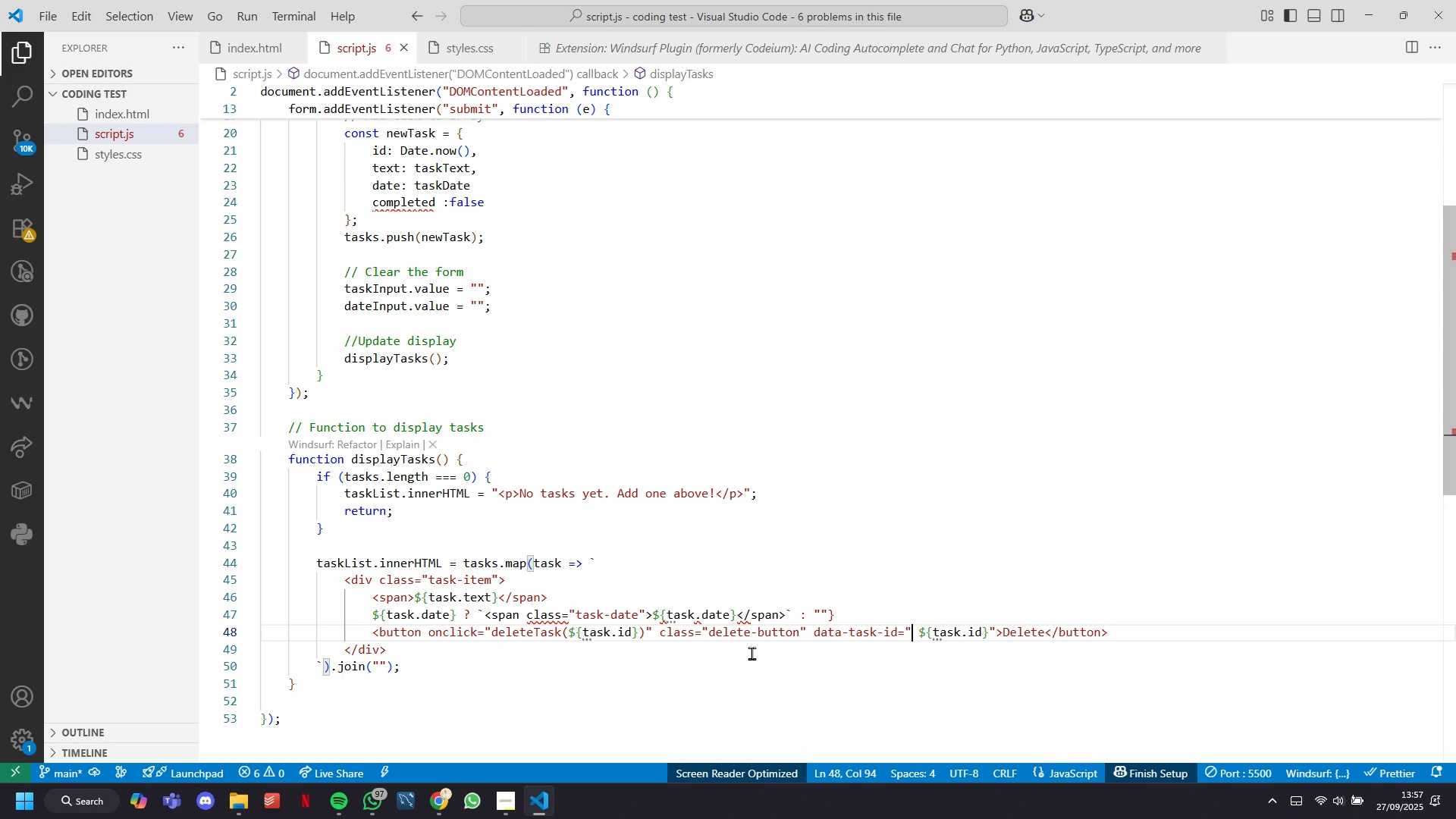 
left_click_drag(start_coordinate=[996, 632], to_coordinate=[660, 636])
 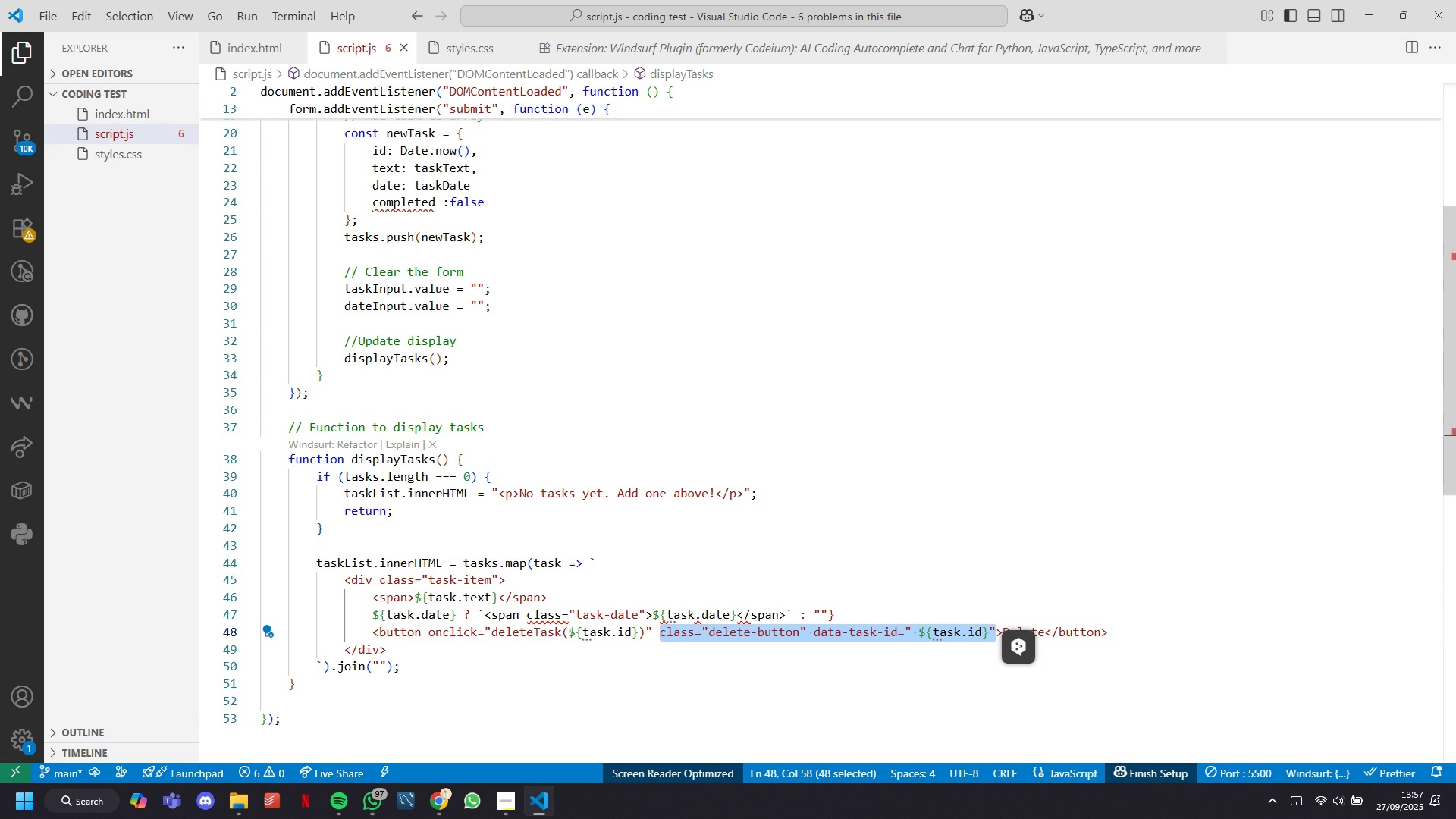 
key(Backspace)
 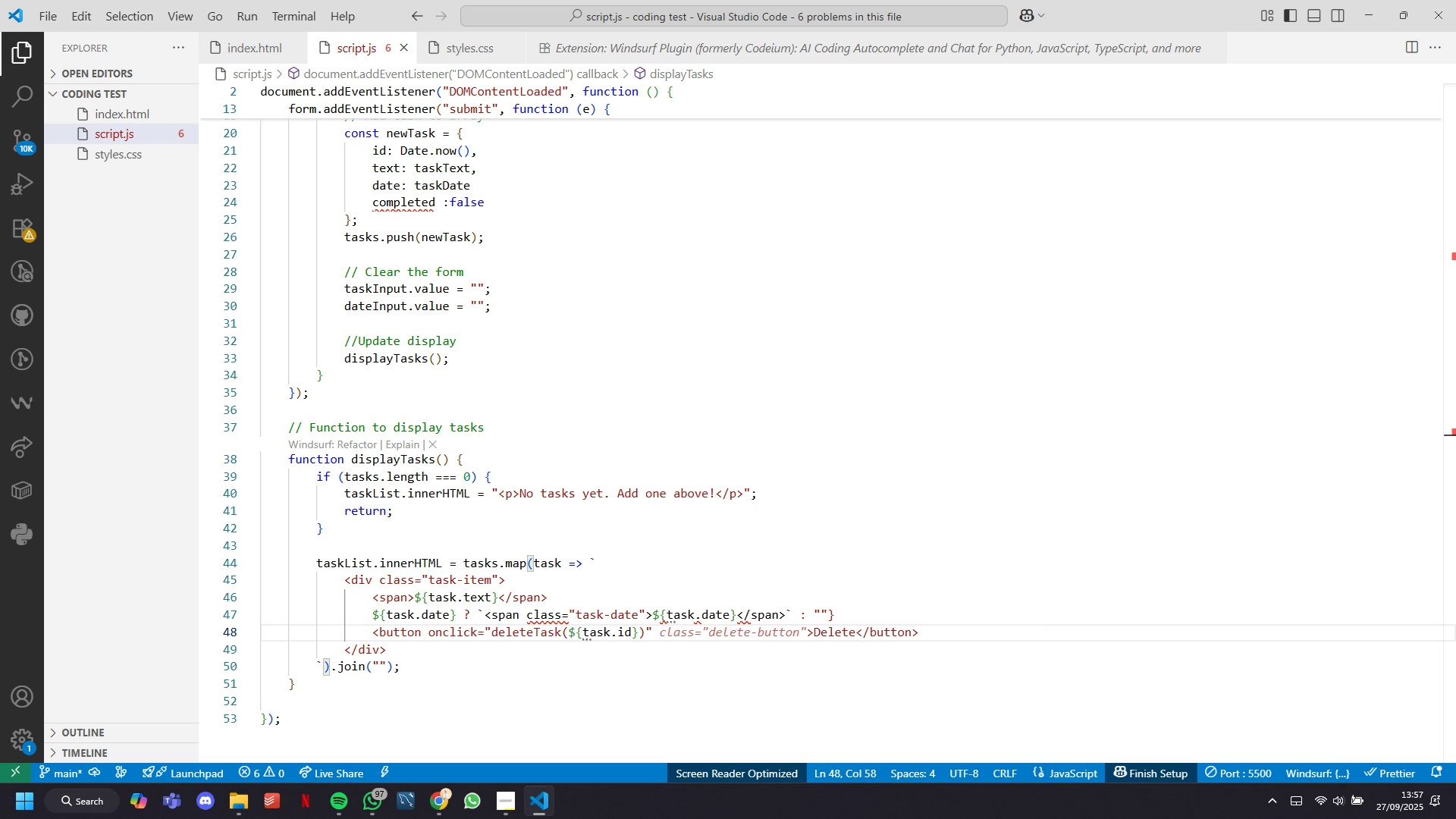 
key(Space)
 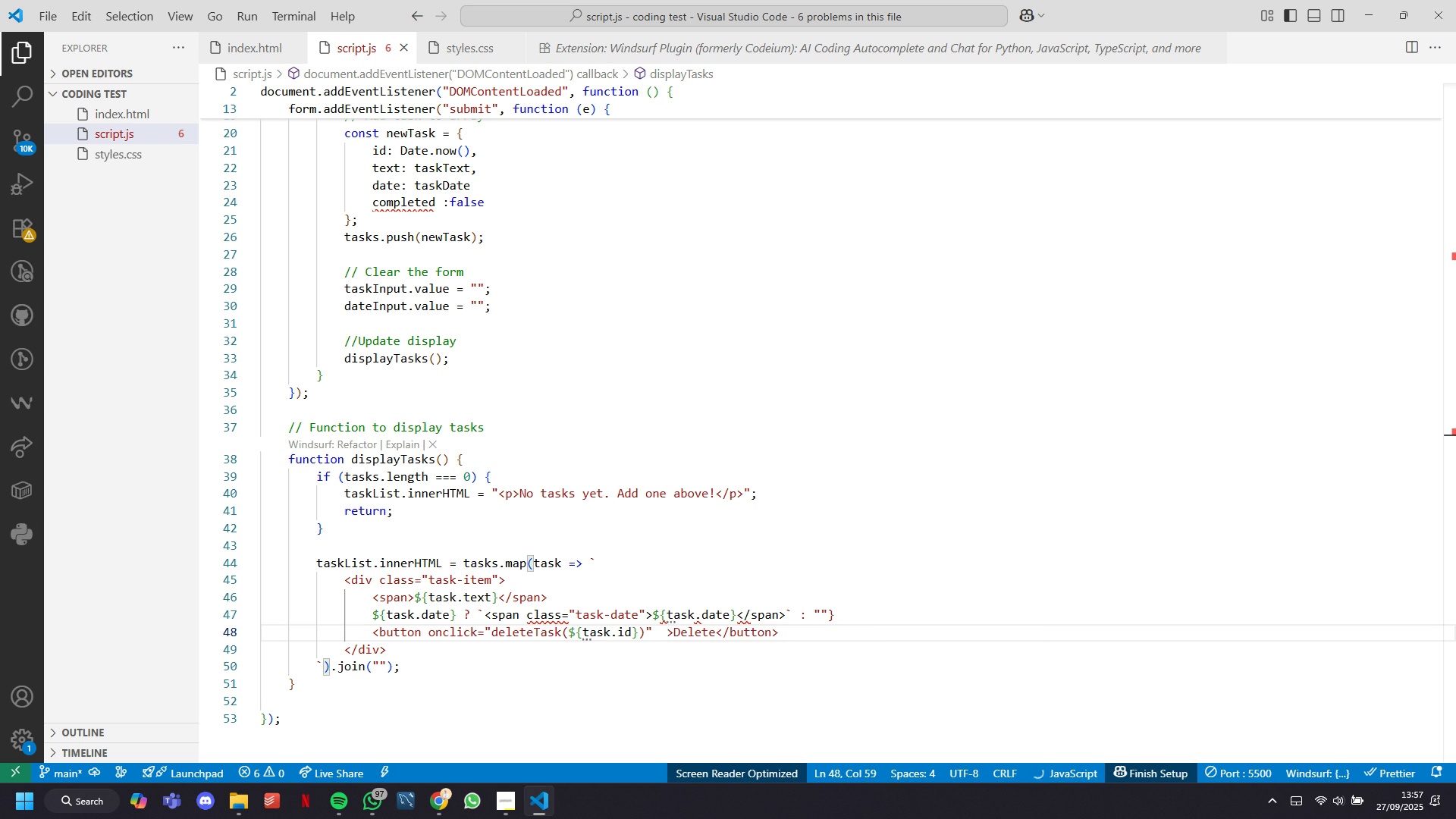 
key(Backspace)
 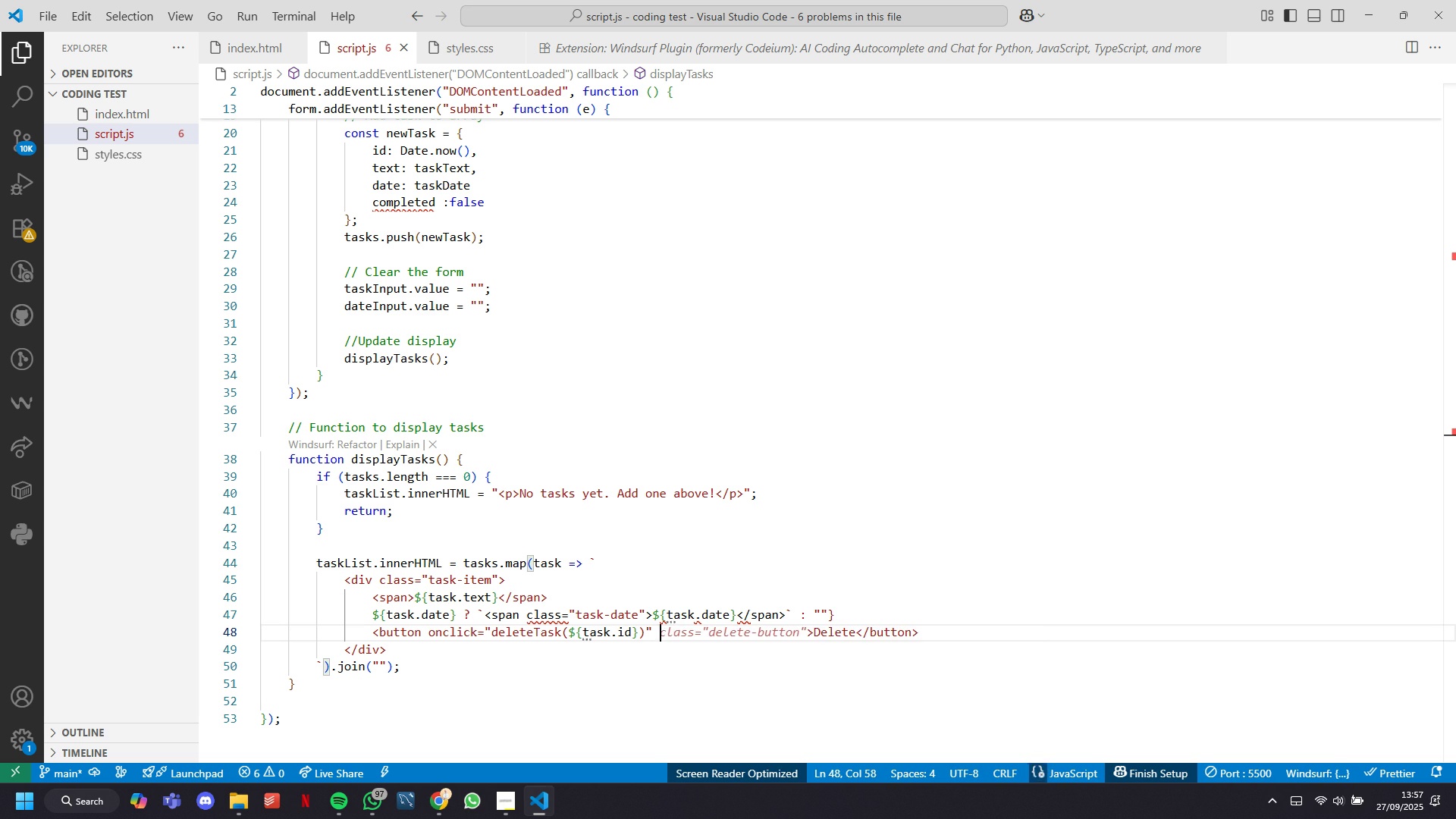 
key(Backspace)
 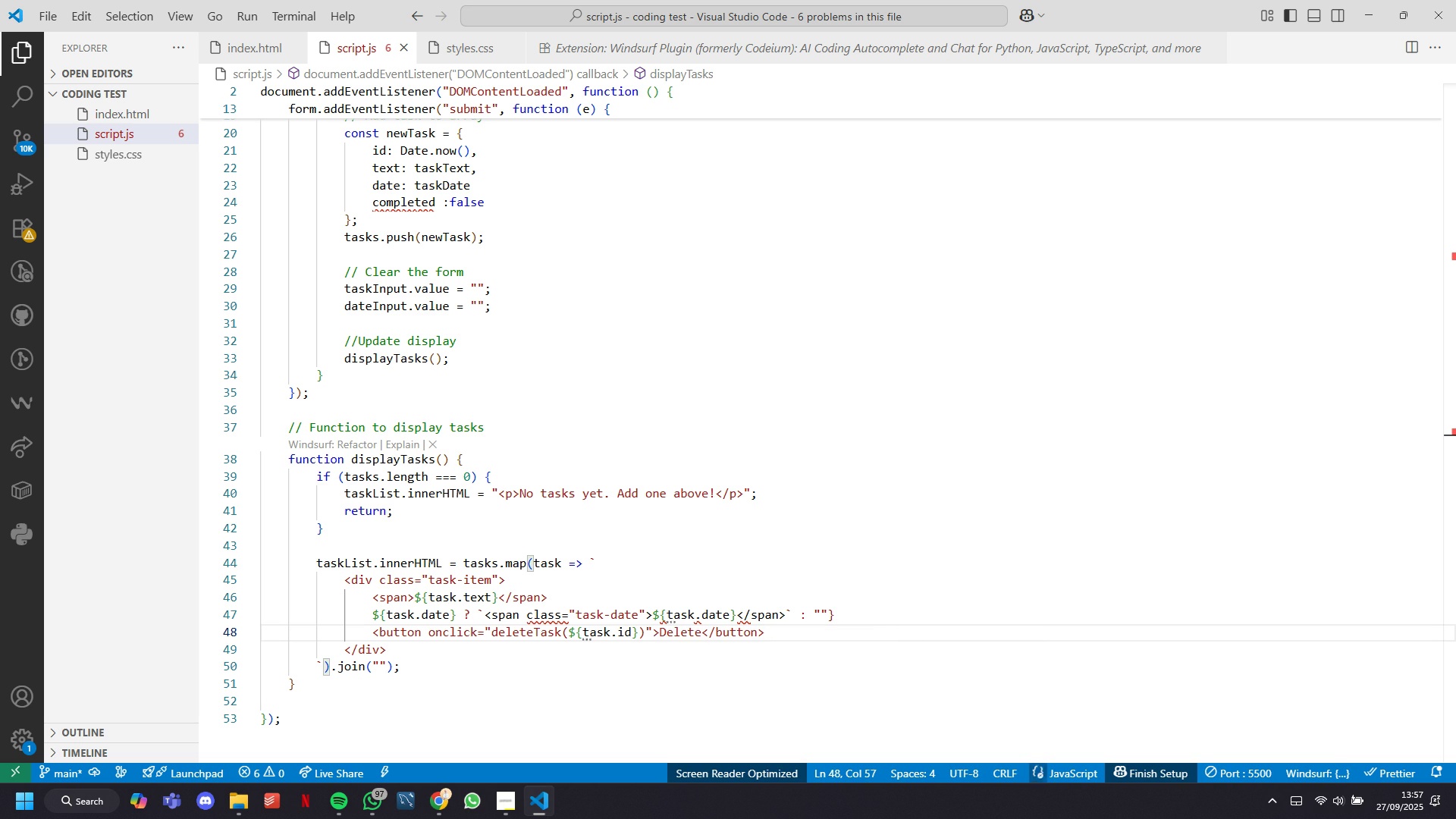 
key(ArrowRight)
 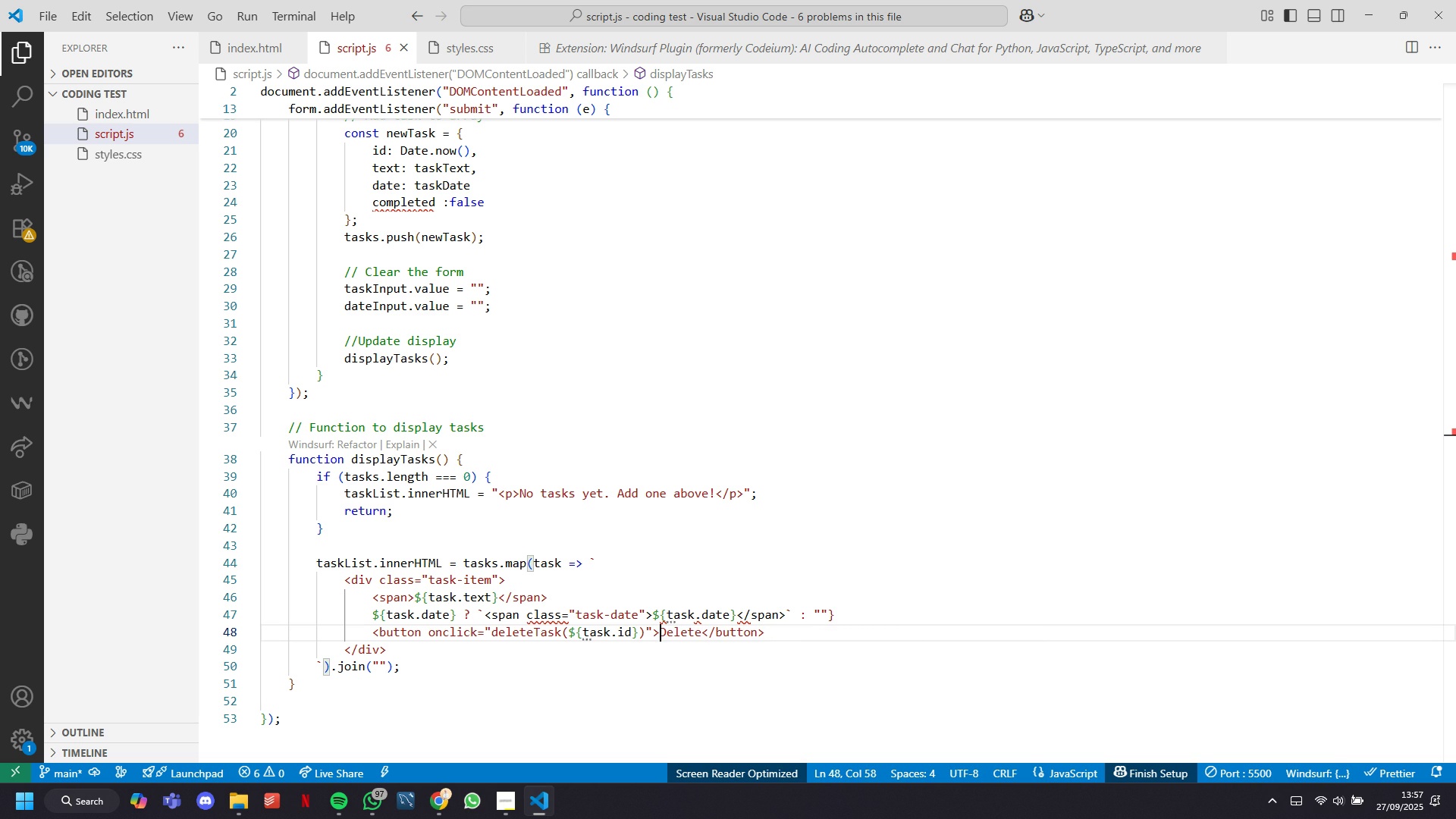 
key(ArrowRight)
 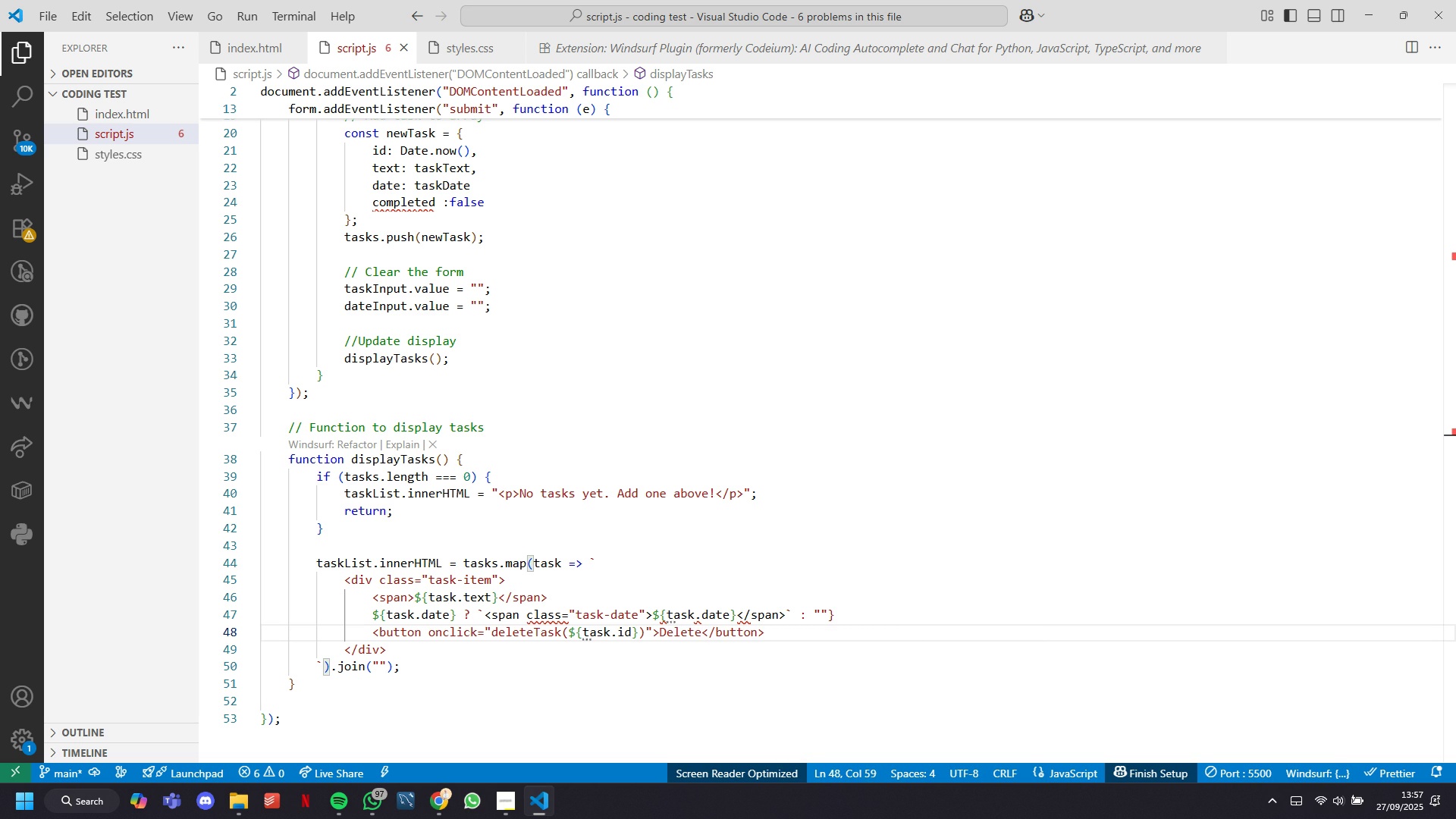 
hold_key(key=ArrowRight, duration=0.99)
 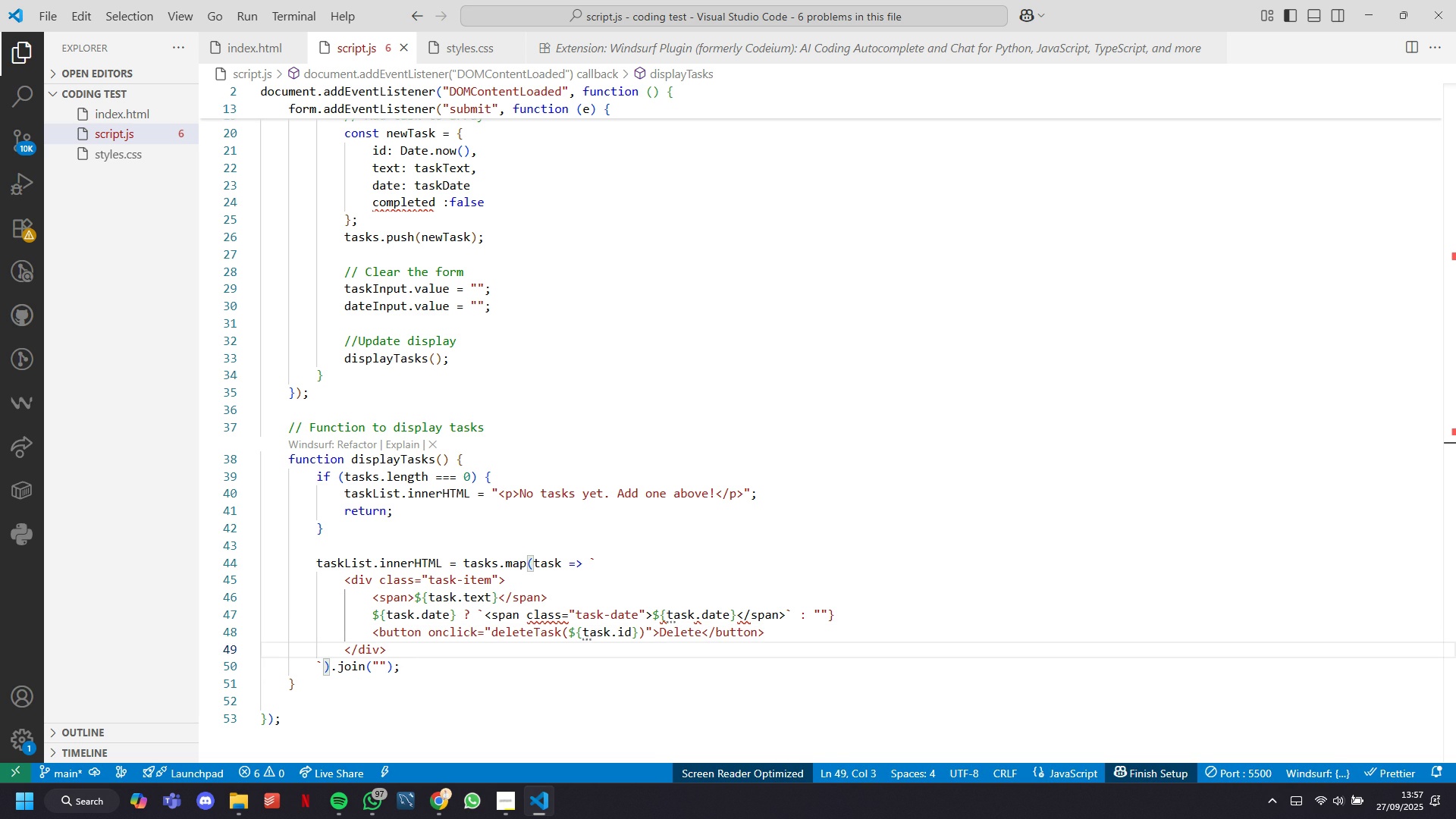 
key(ArrowDown)
 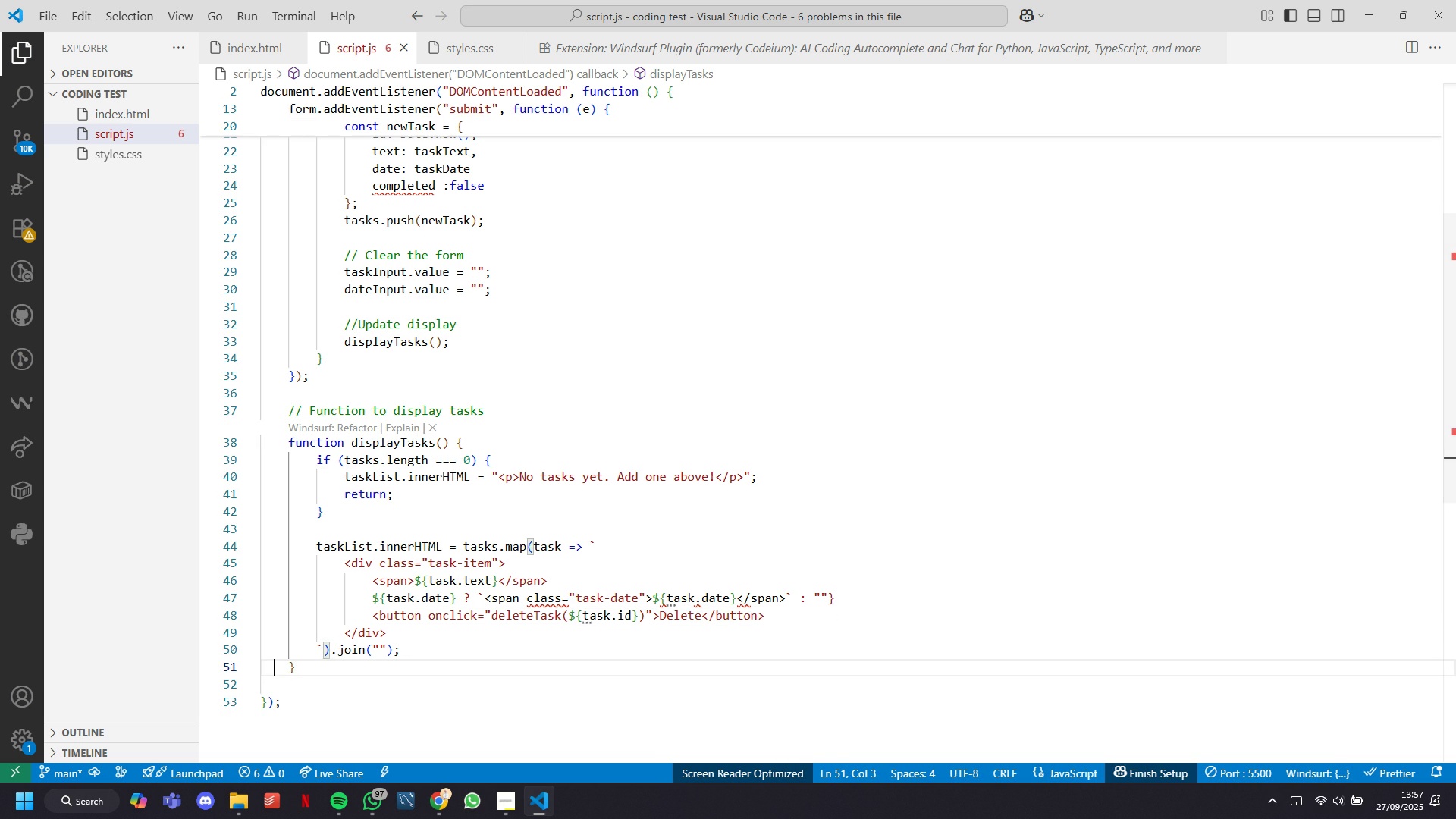 
key(ArrowDown)
 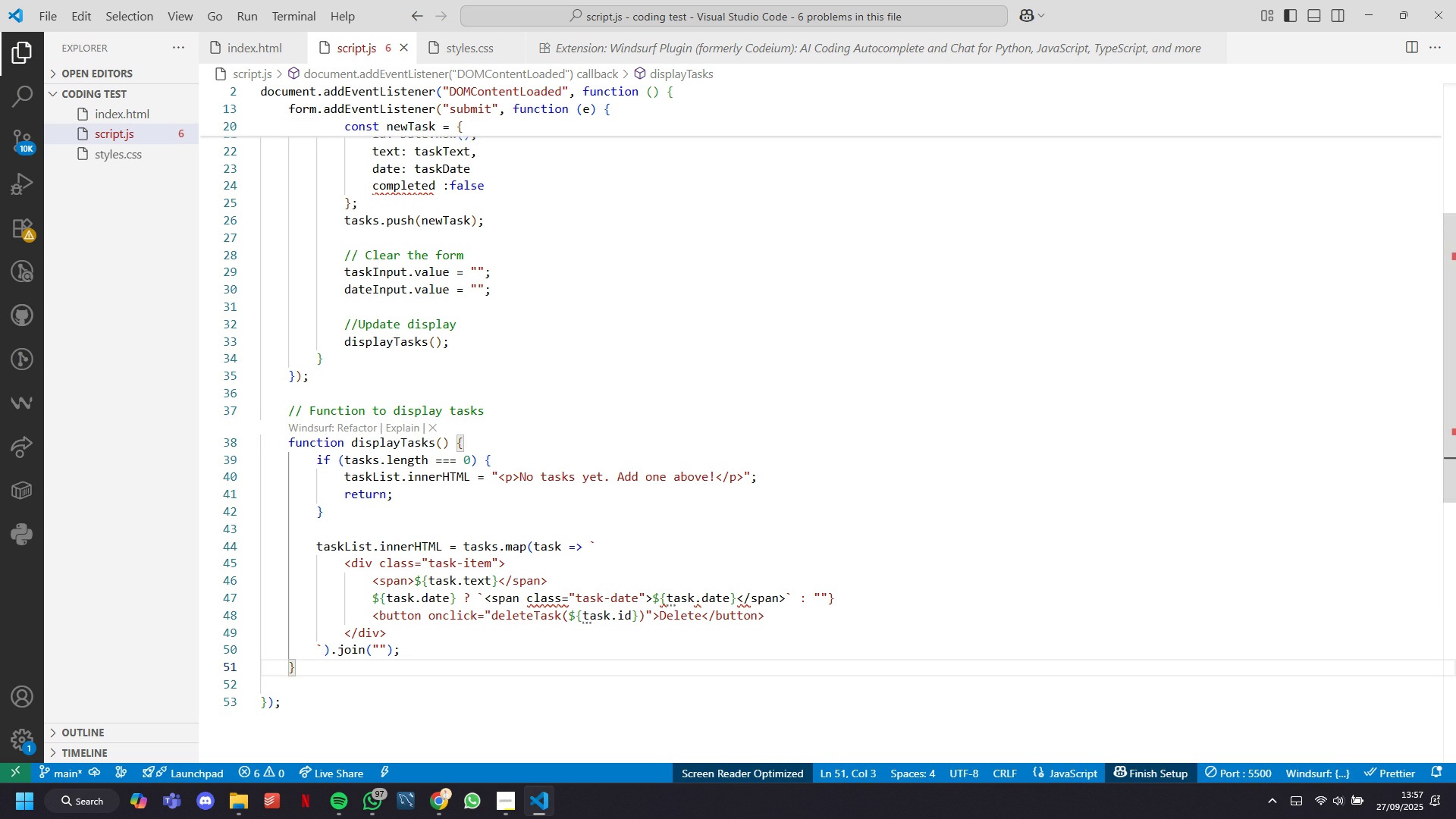 
key(ArrowRight)
 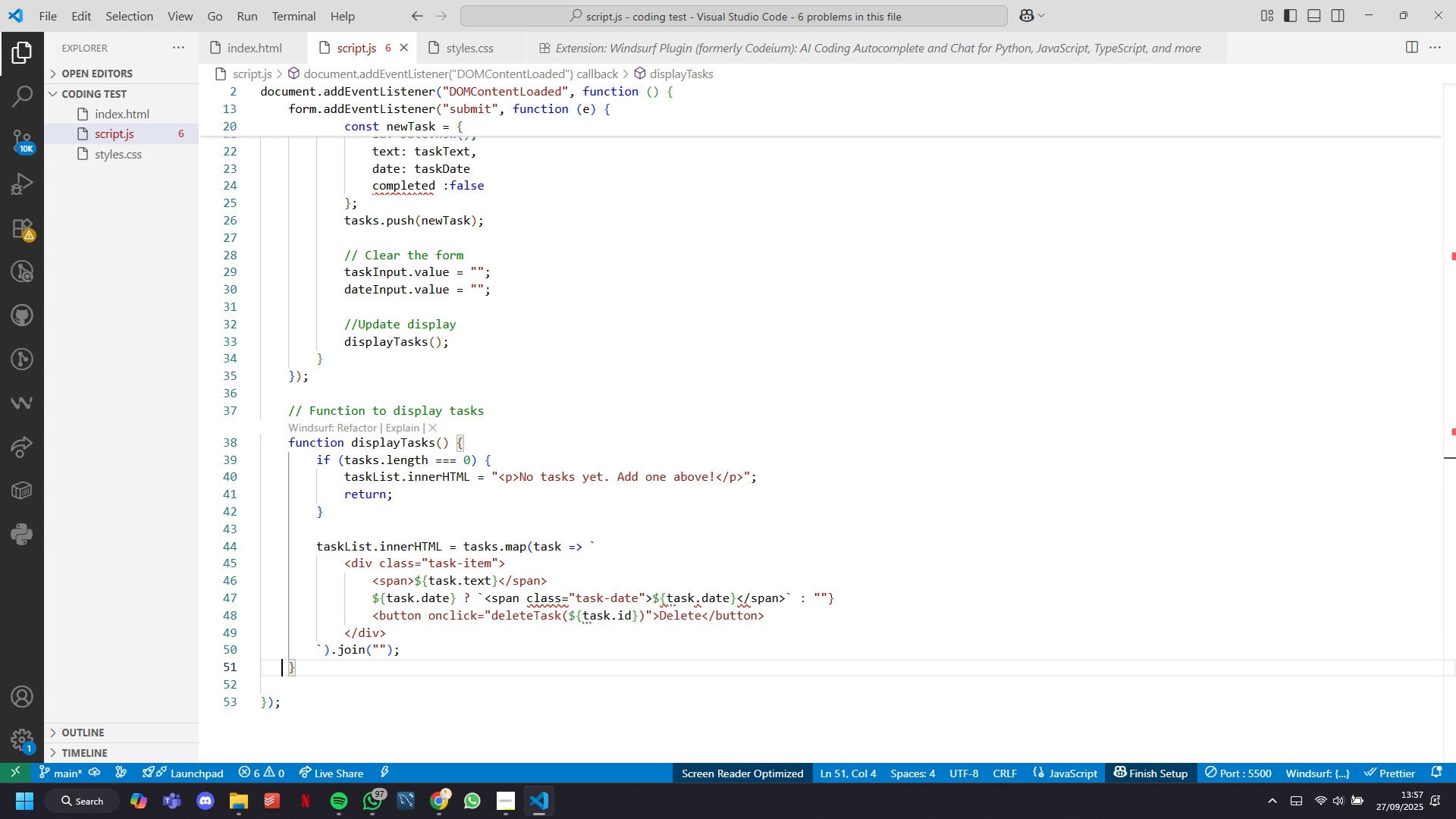 
key(ArrowRight)
 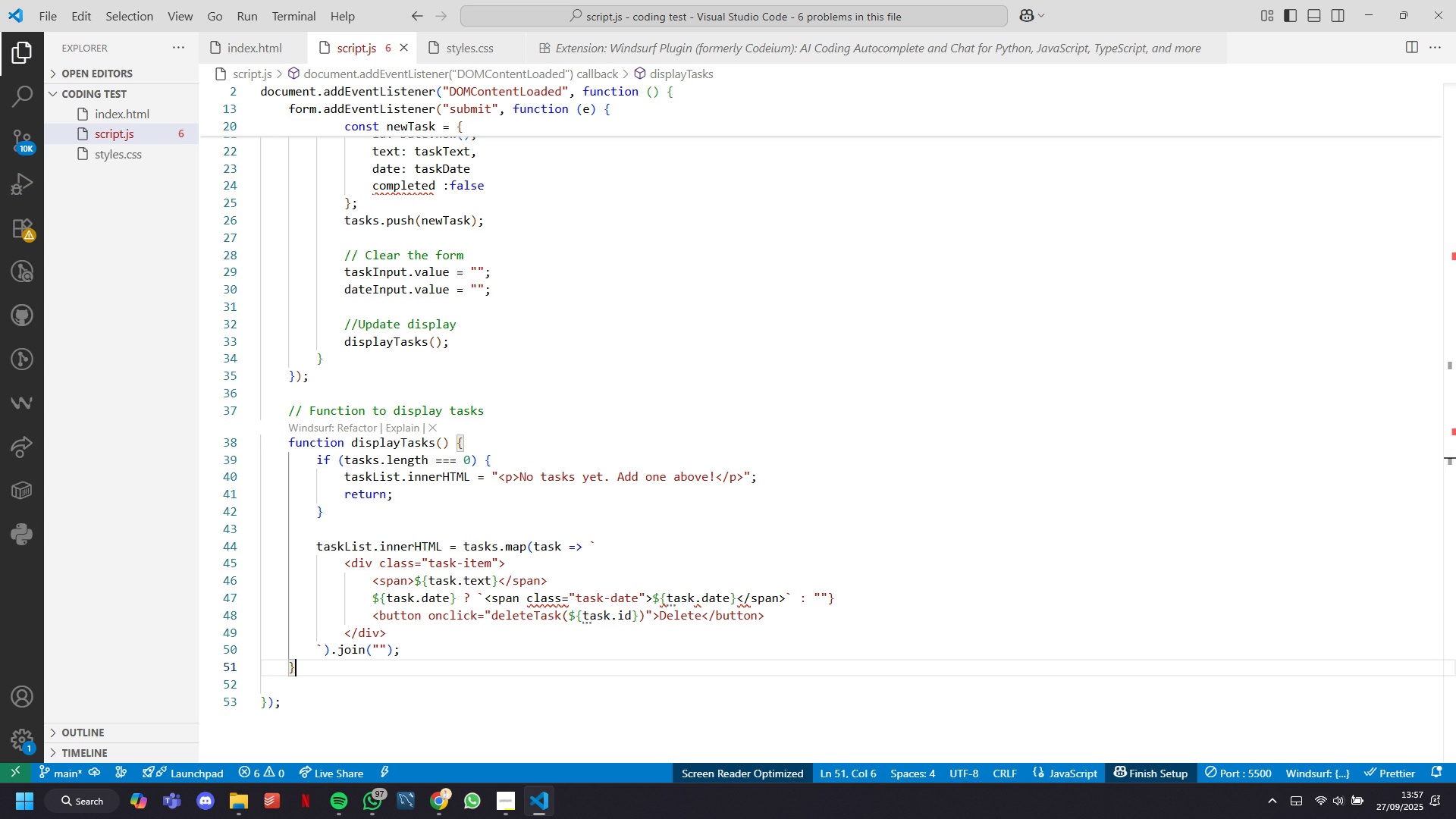 
key(ArrowRight)
 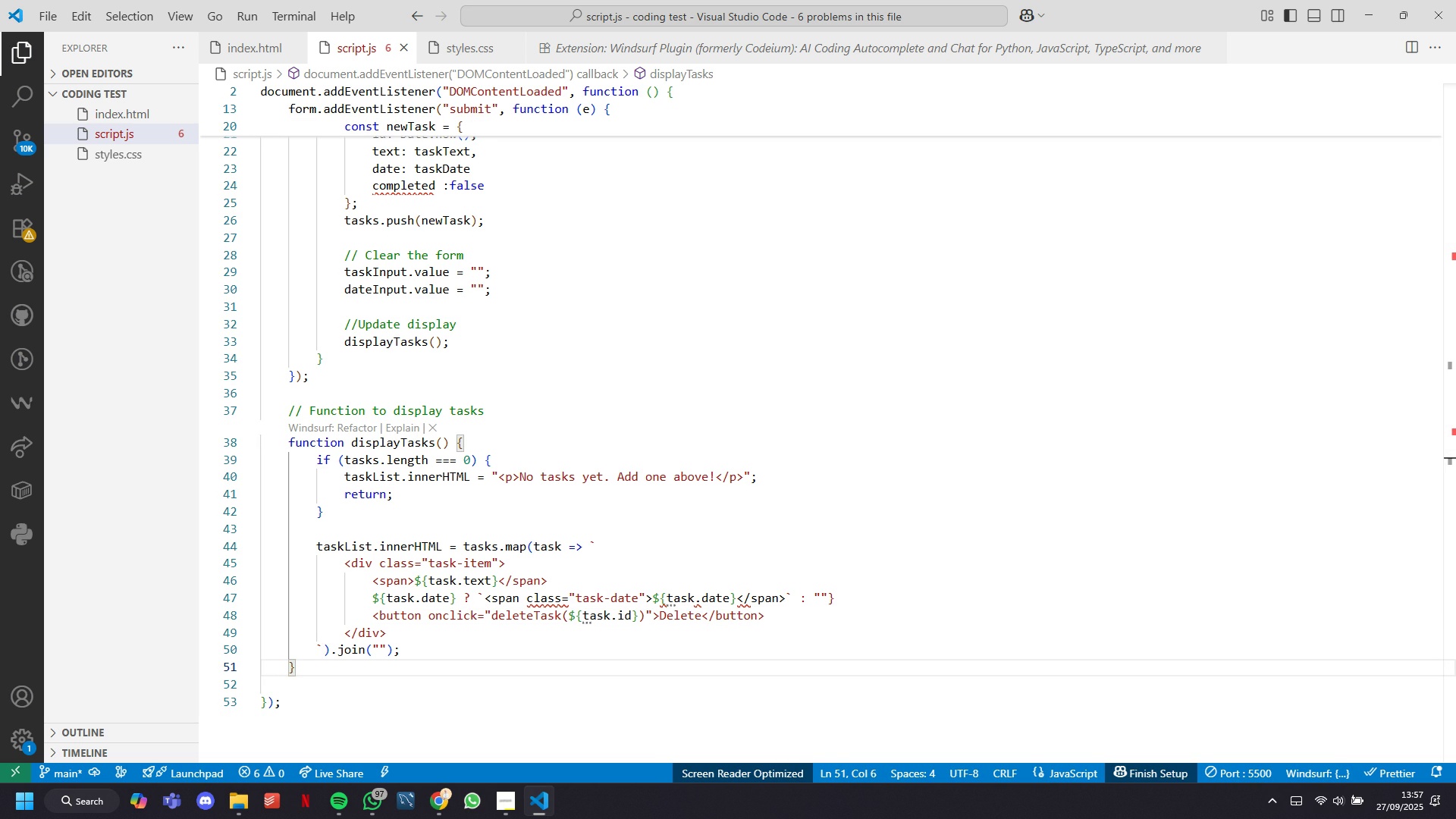 
key(Enter)
 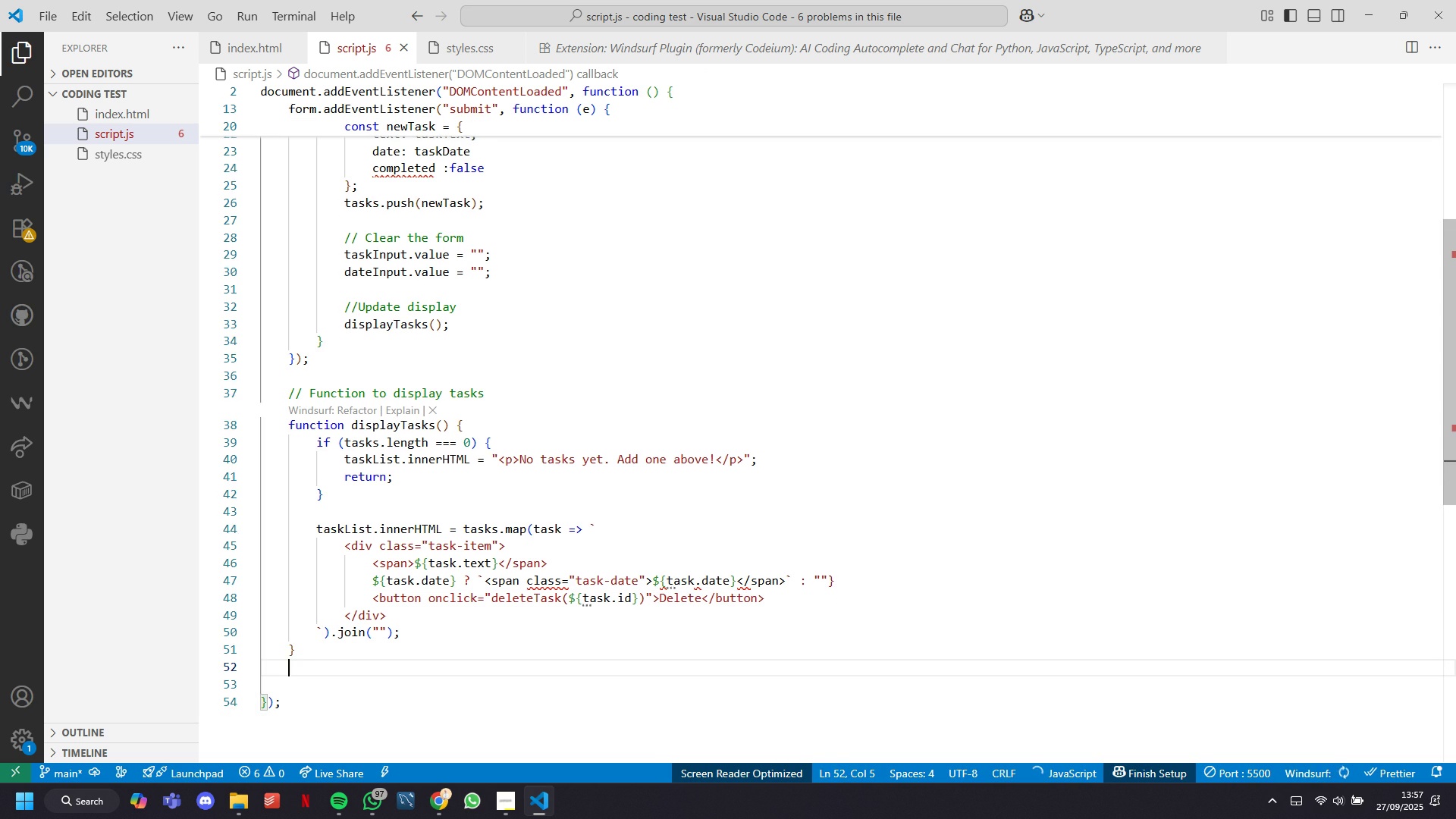 
key(Enter)
 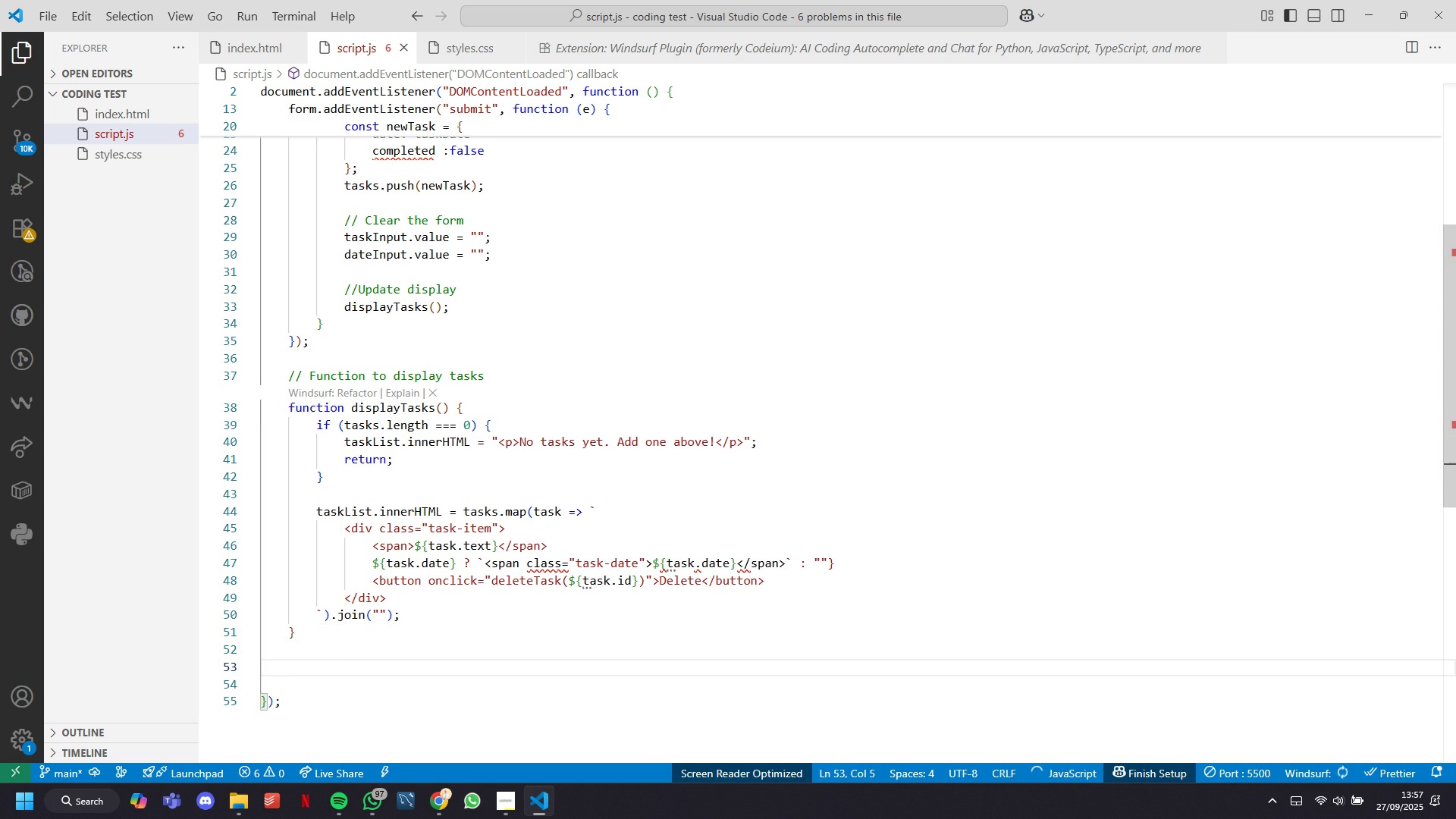 
key(Slash)
 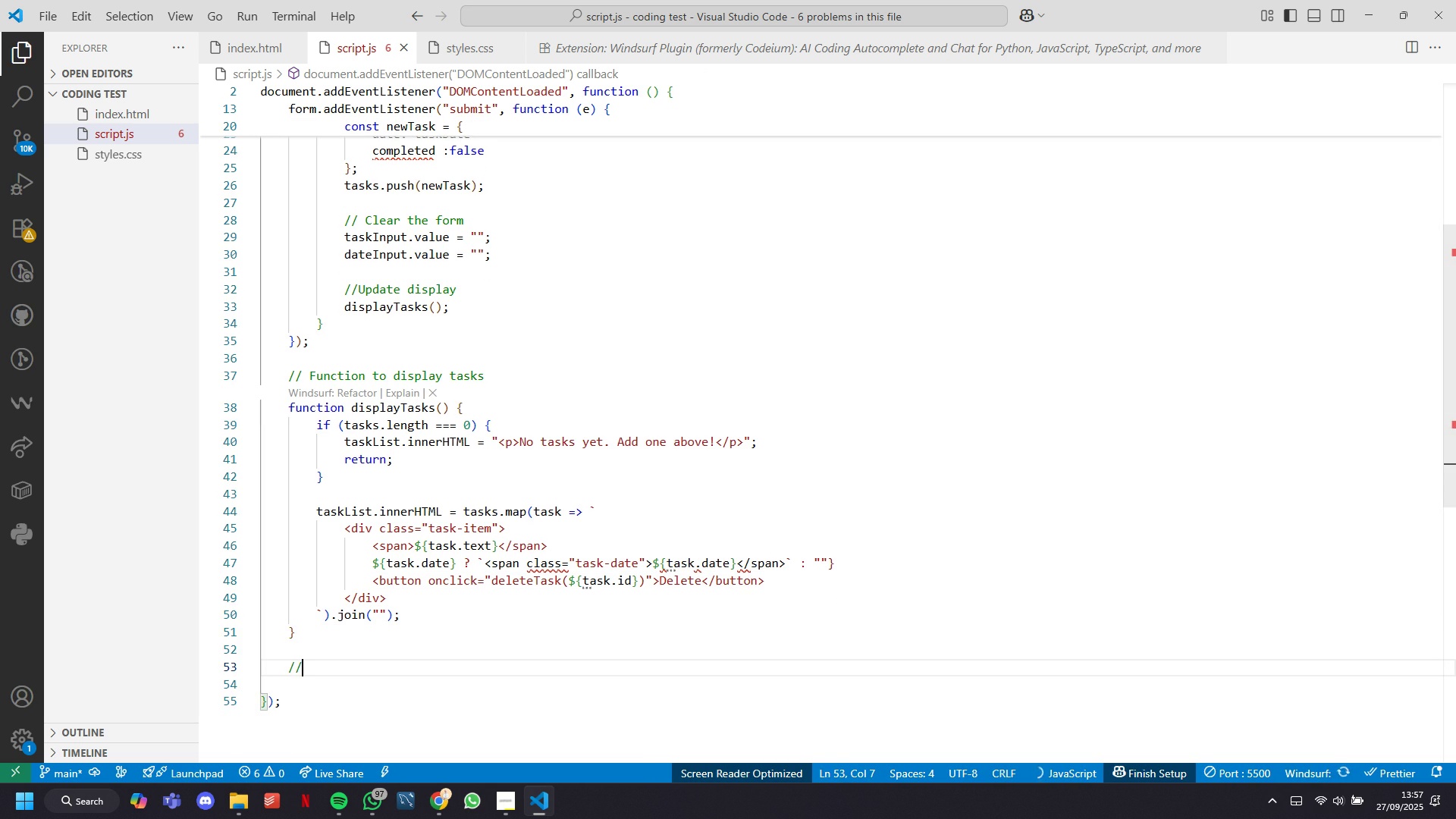 
key(Slash)
 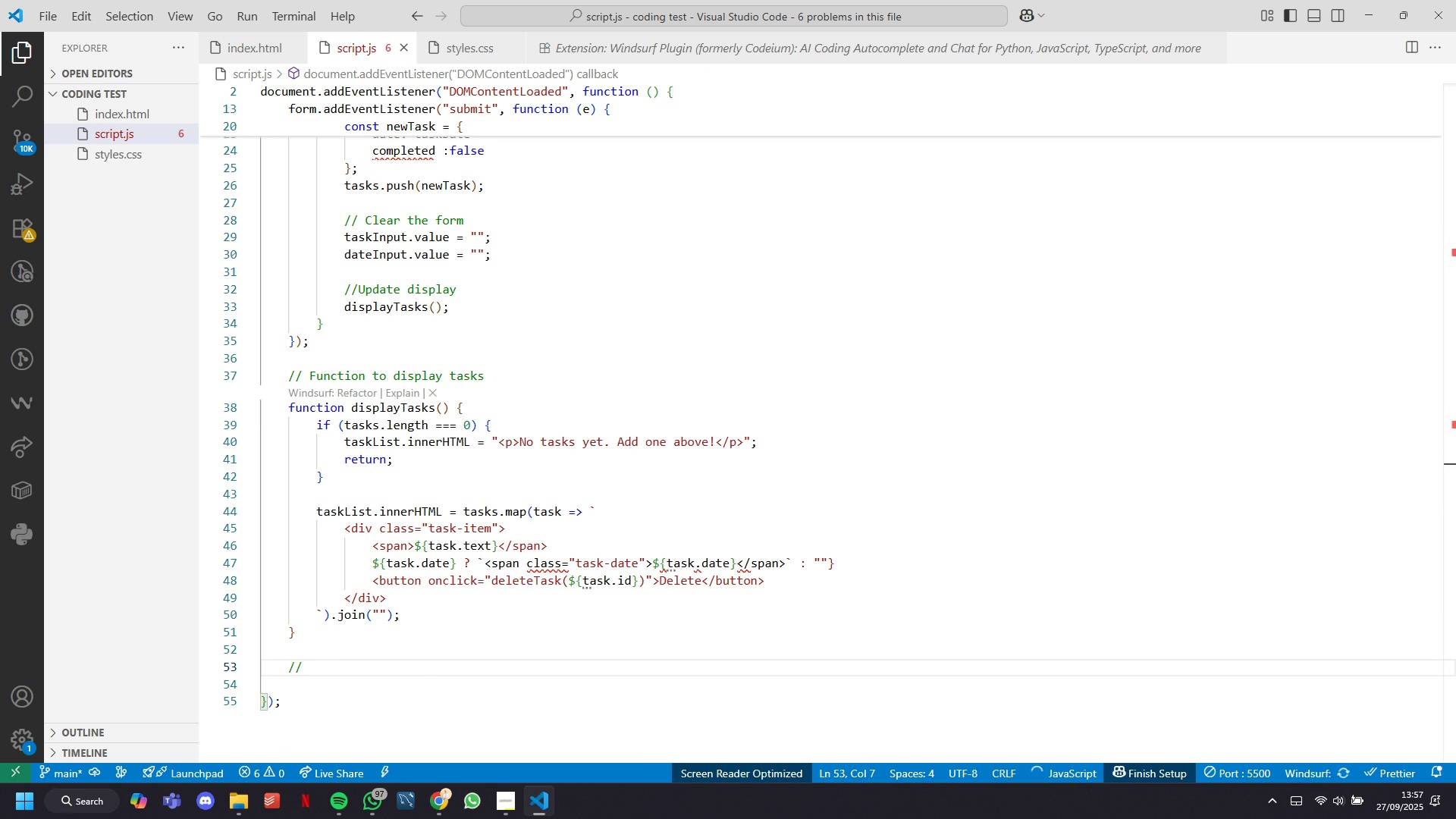 
key(CapsLock)
 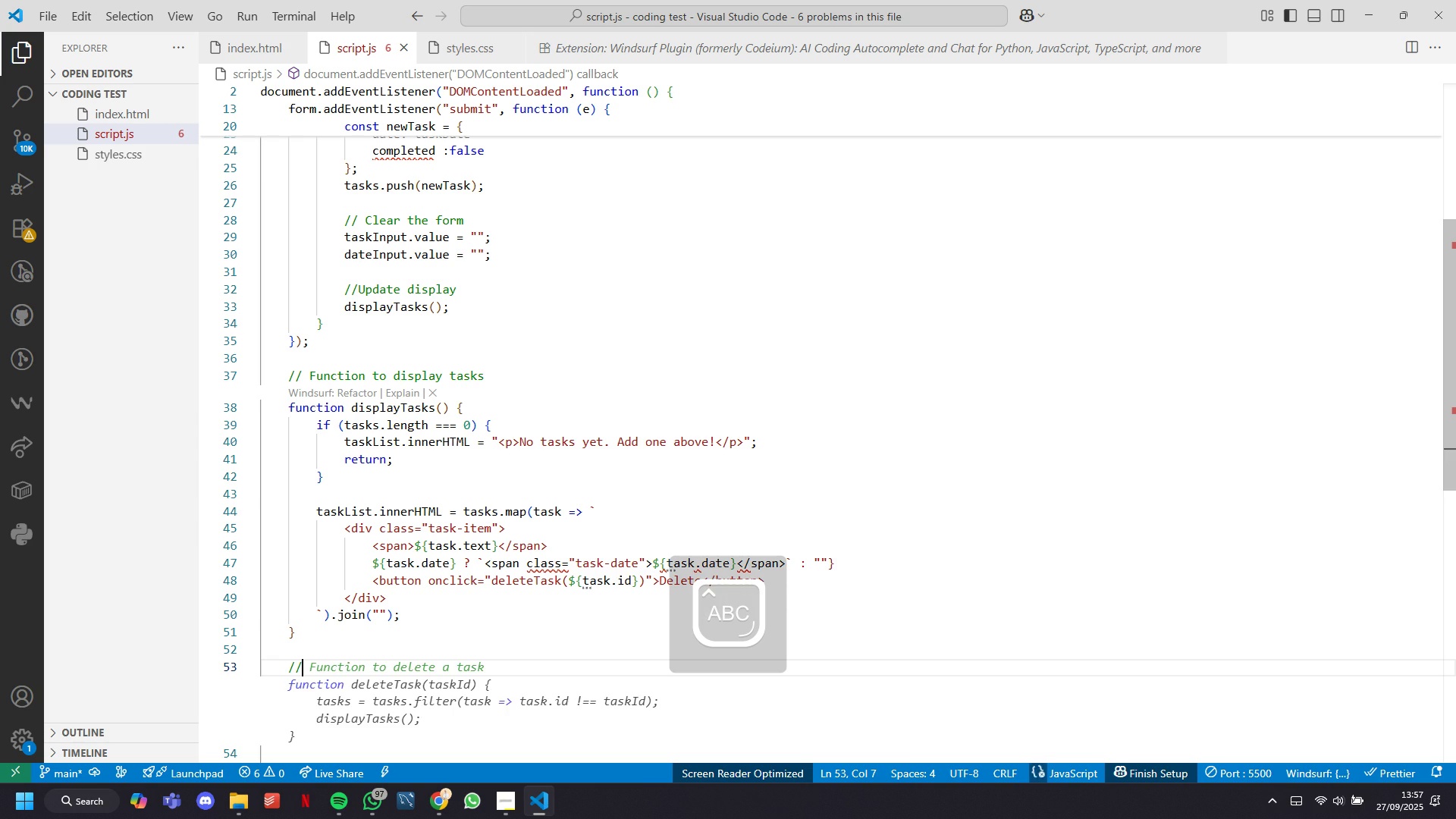 
key(M)
 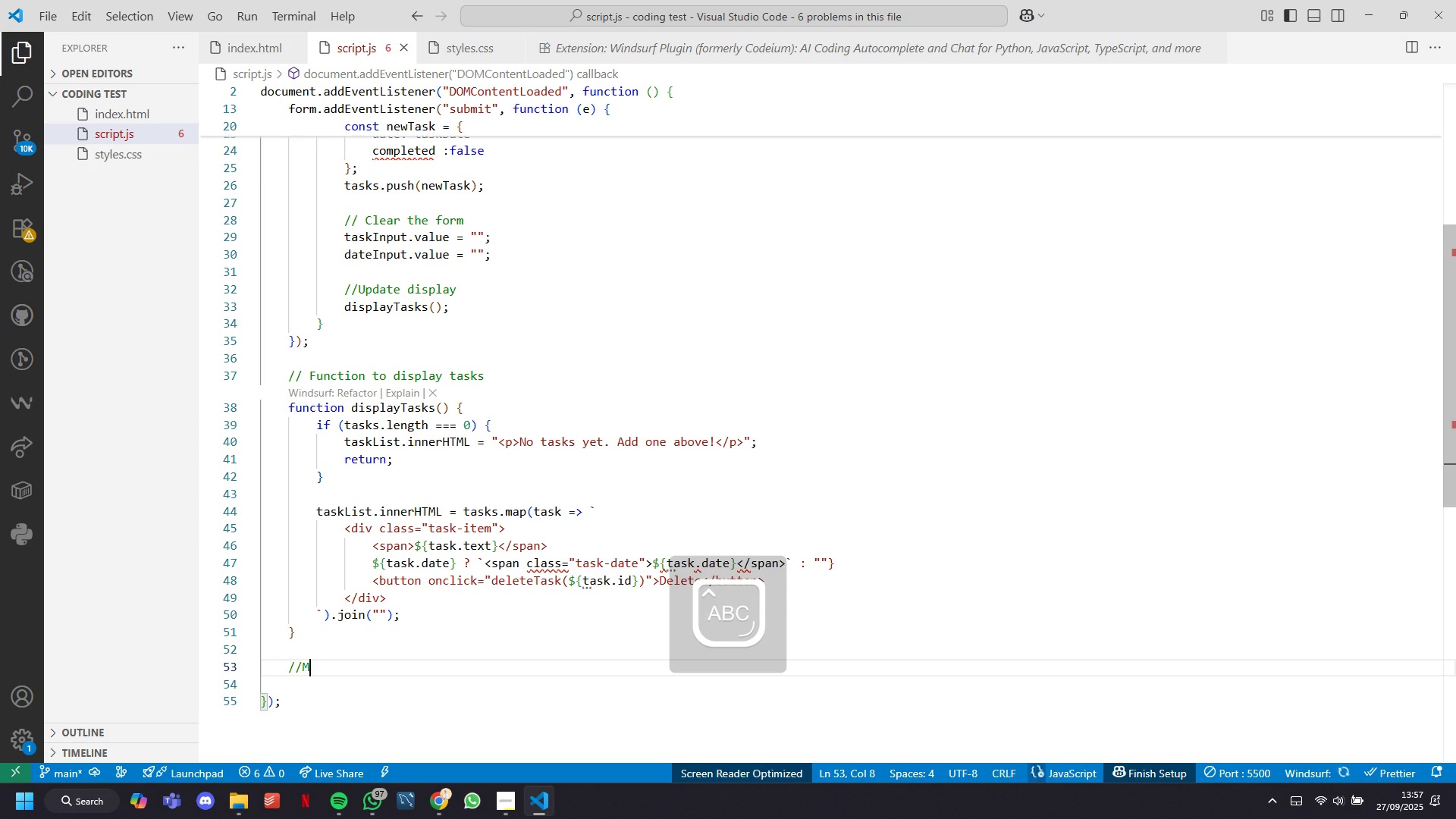 
key(CapsLock)
 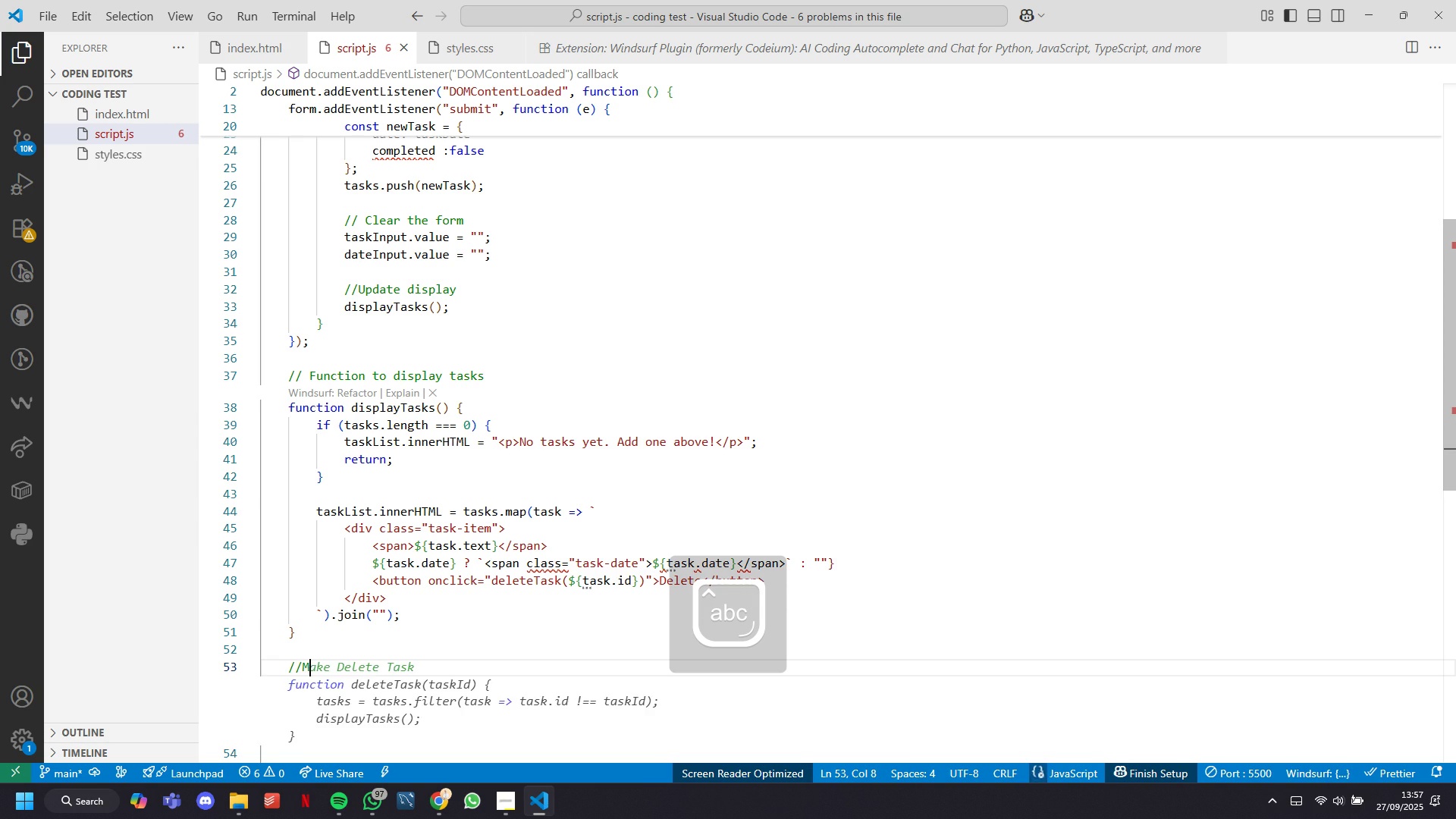 
key(S)
 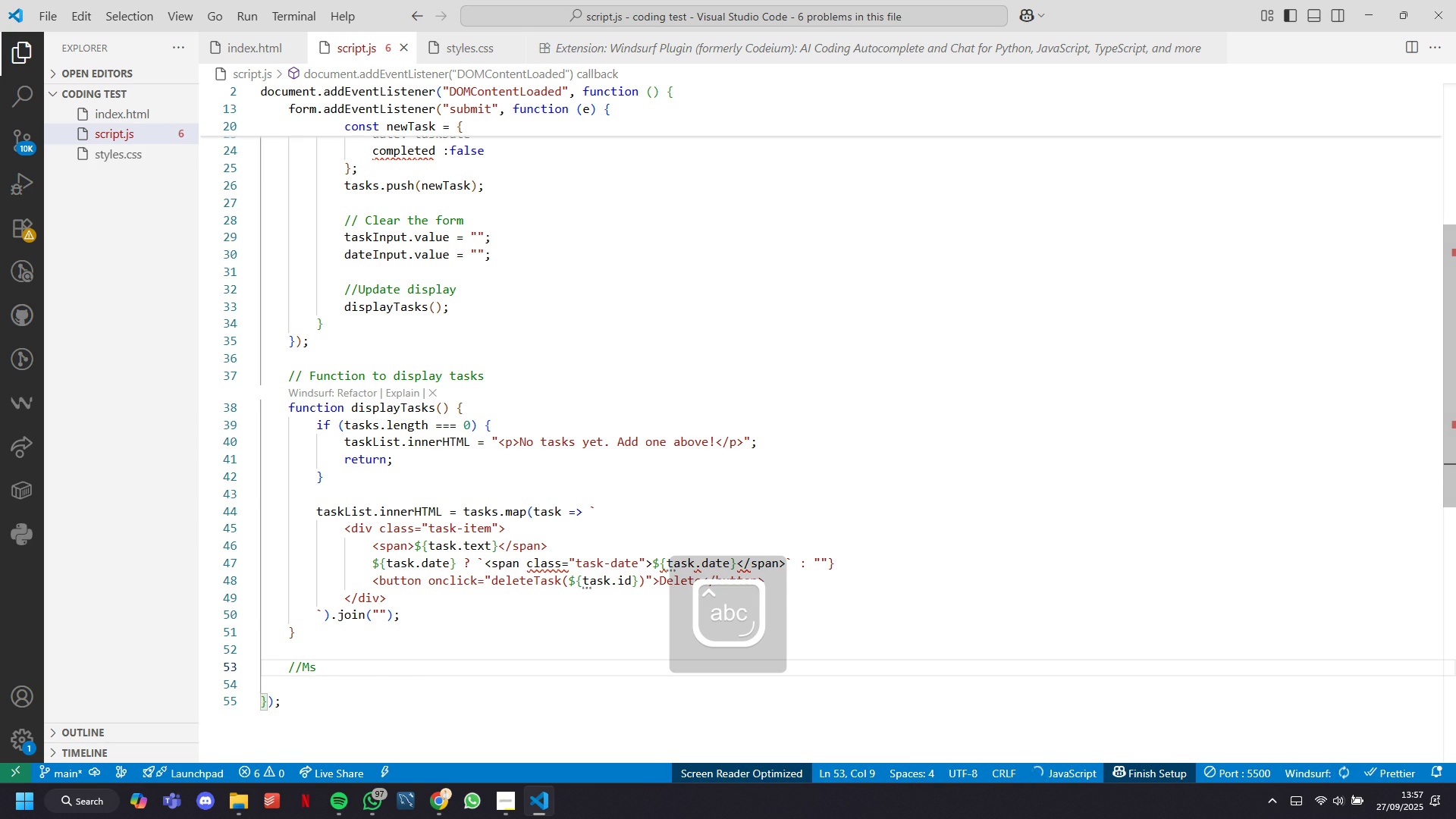 
key(Backspace)
 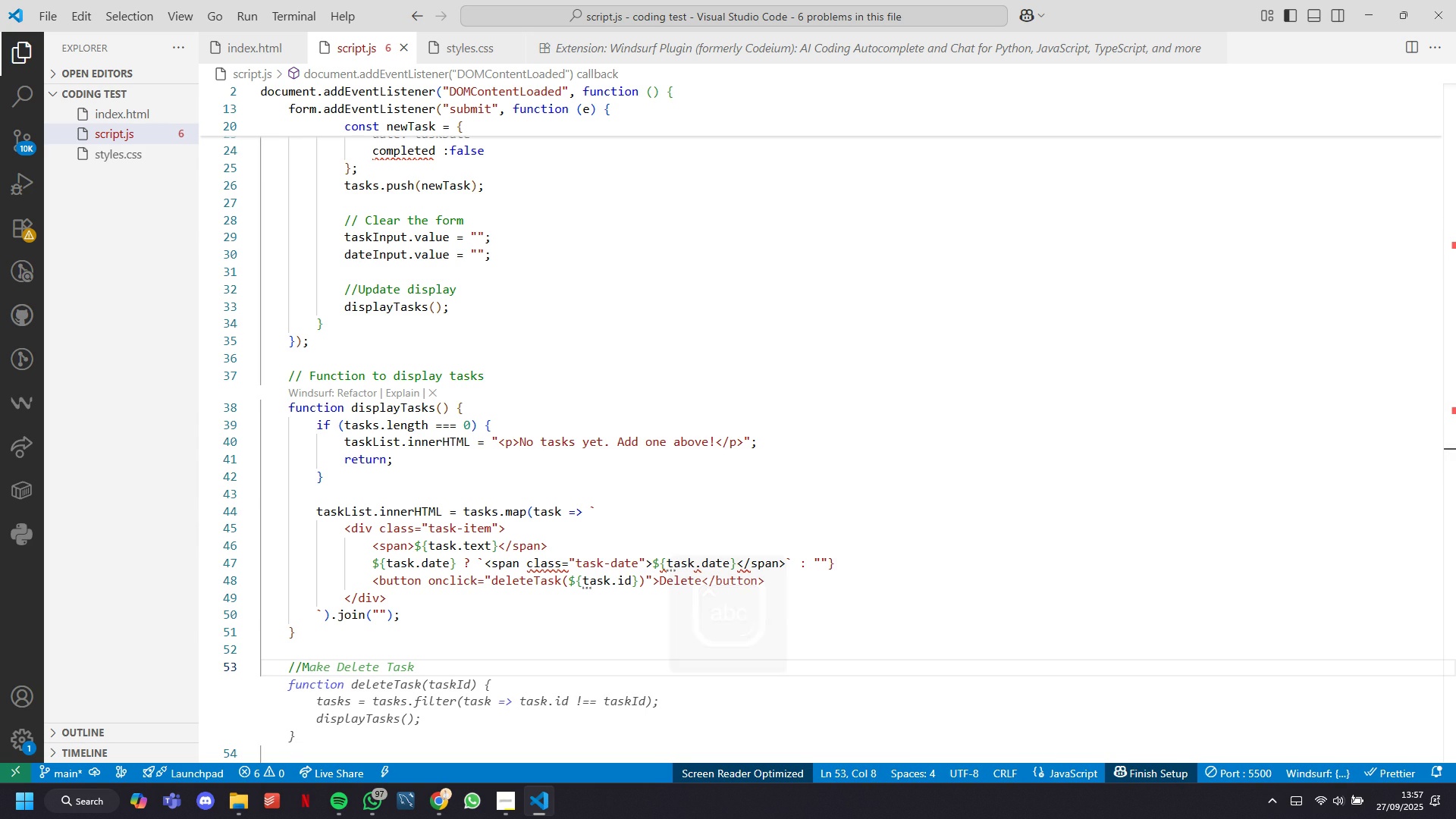 
key(Tab)
 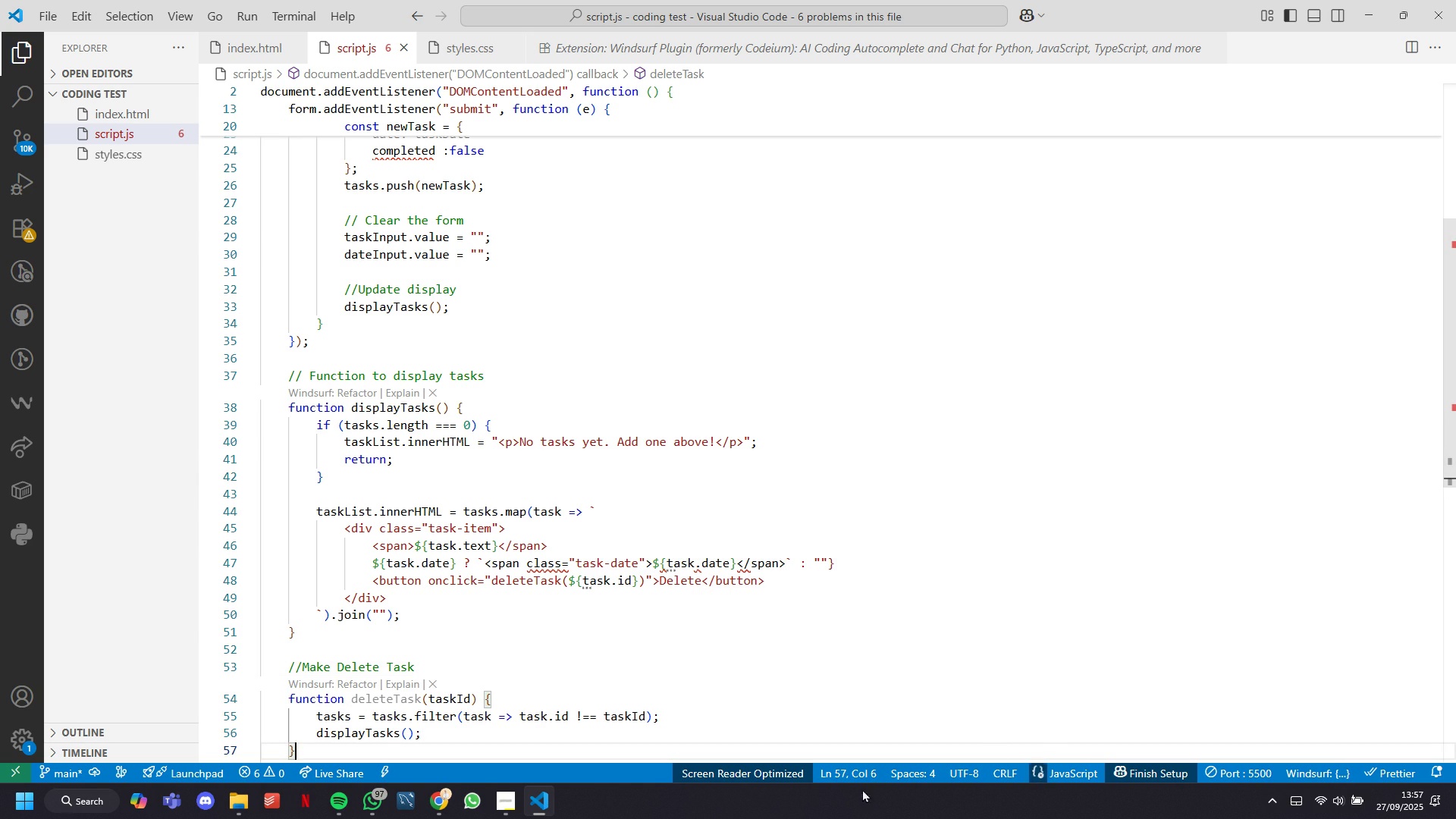 
scroll: coordinate [563, 573], scroll_direction: down, amount: 1.0
 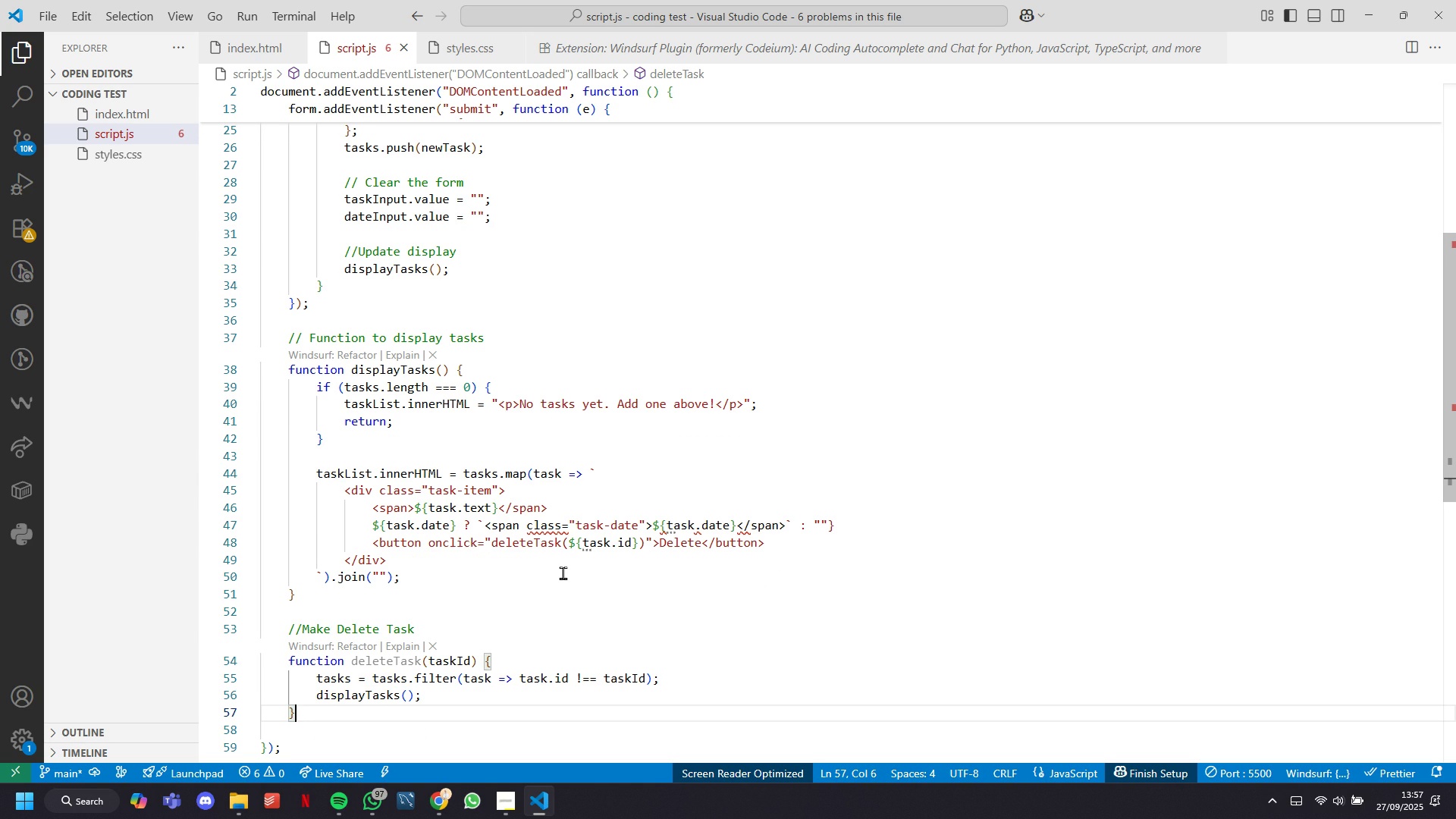 
left_click([480, 695])
 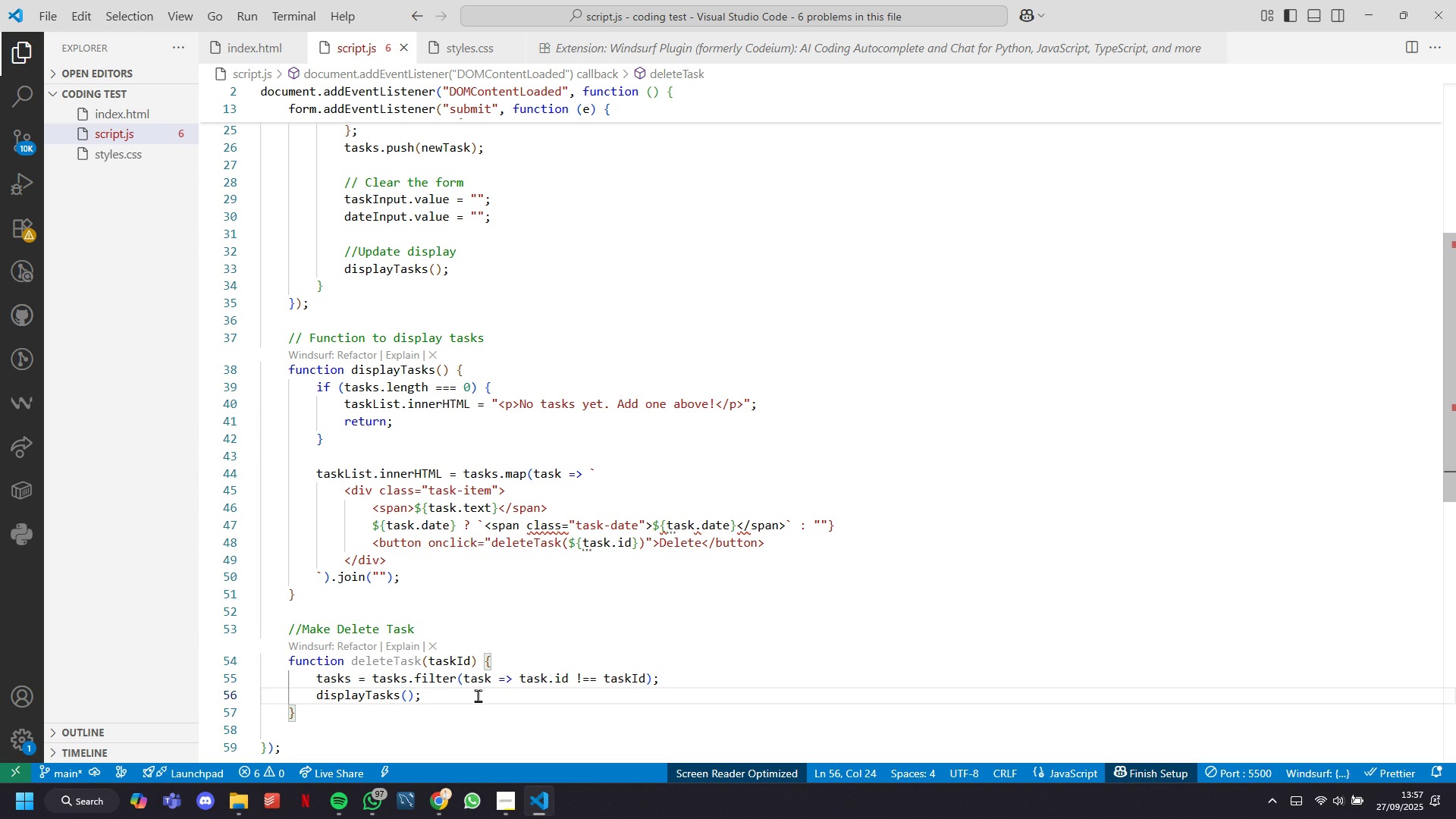 
left_click_drag(start_coordinate=[480, 695], to_coordinate=[302, 648])
 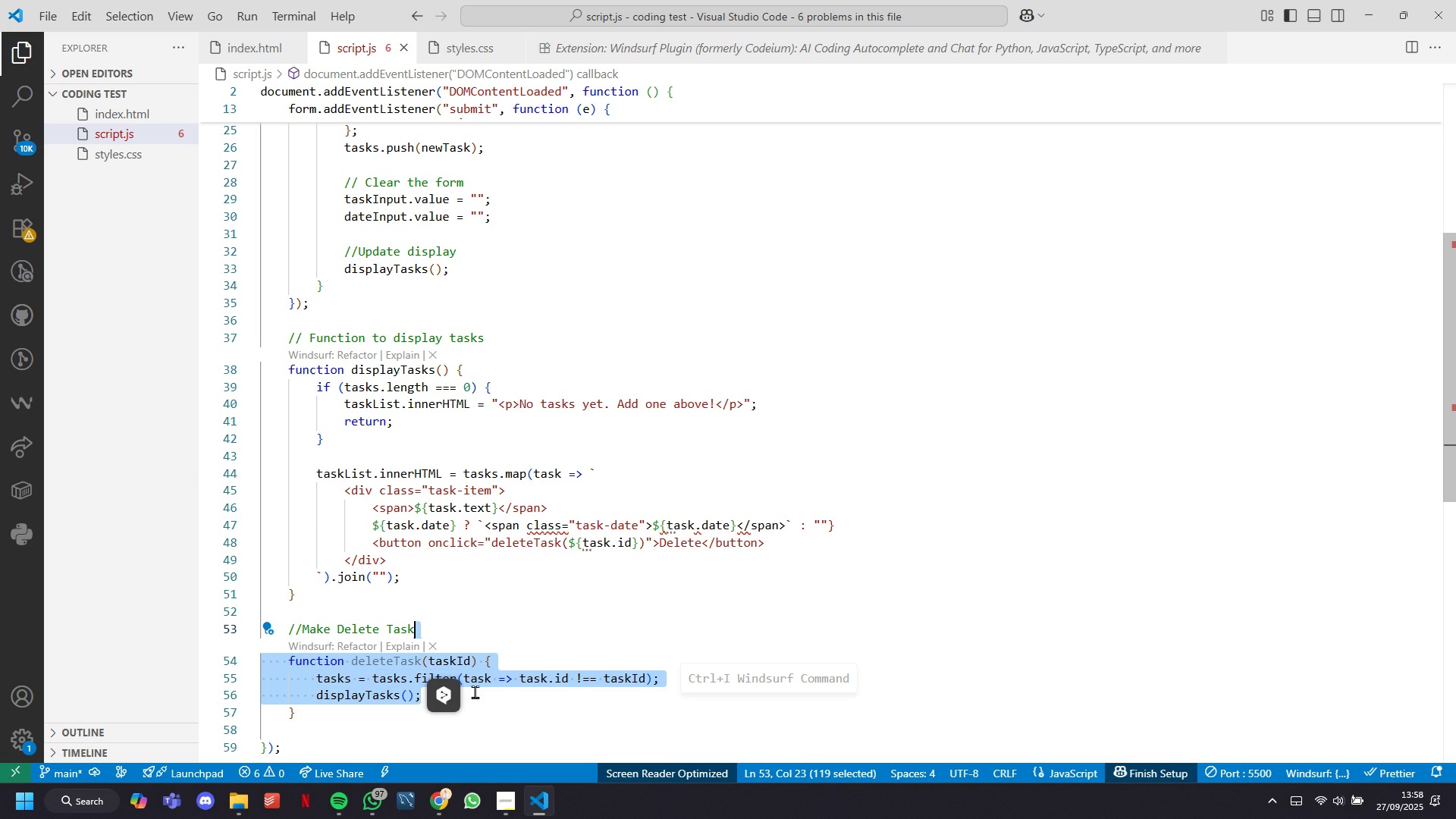 
key(Backspace)
key(Backspace)
key(Backspace)
key(Backspace)
key(Backspace)
key(Backspace)
type(TASK FUNION GLOBAL)
 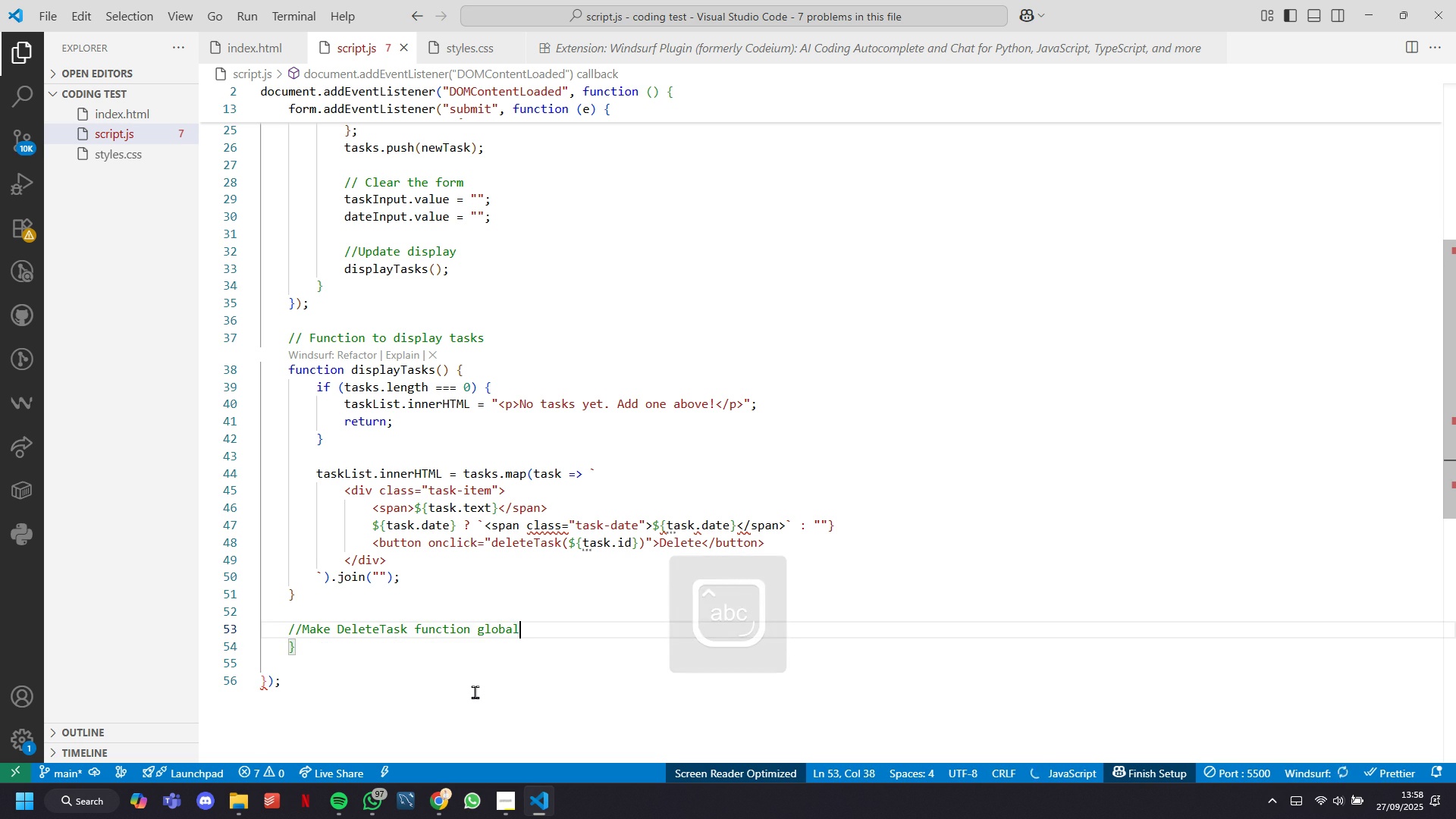 
hold_key(key=CapsLock, duration=0.5)
 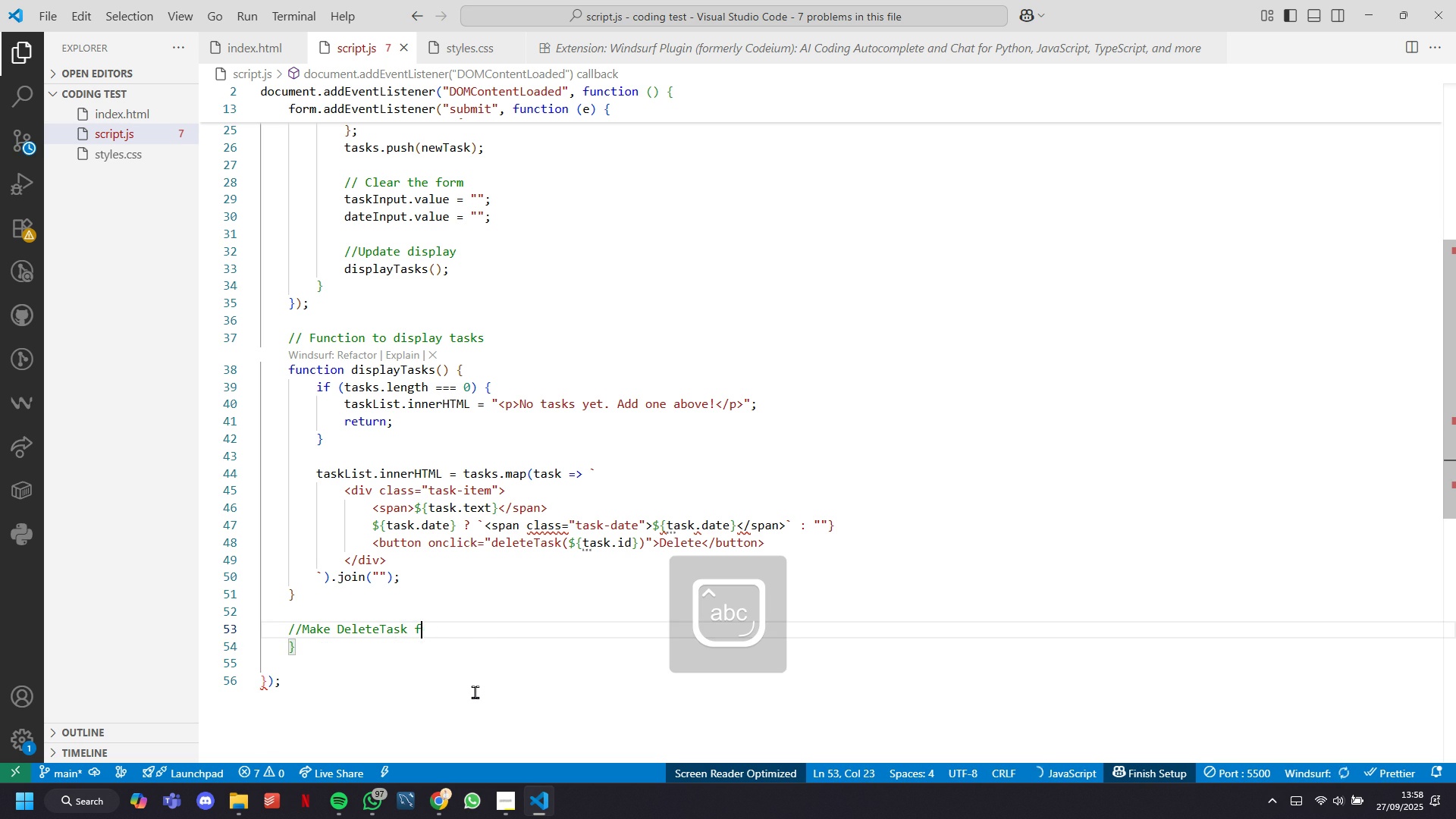 
hold_key(key=C, duration=0.34)
 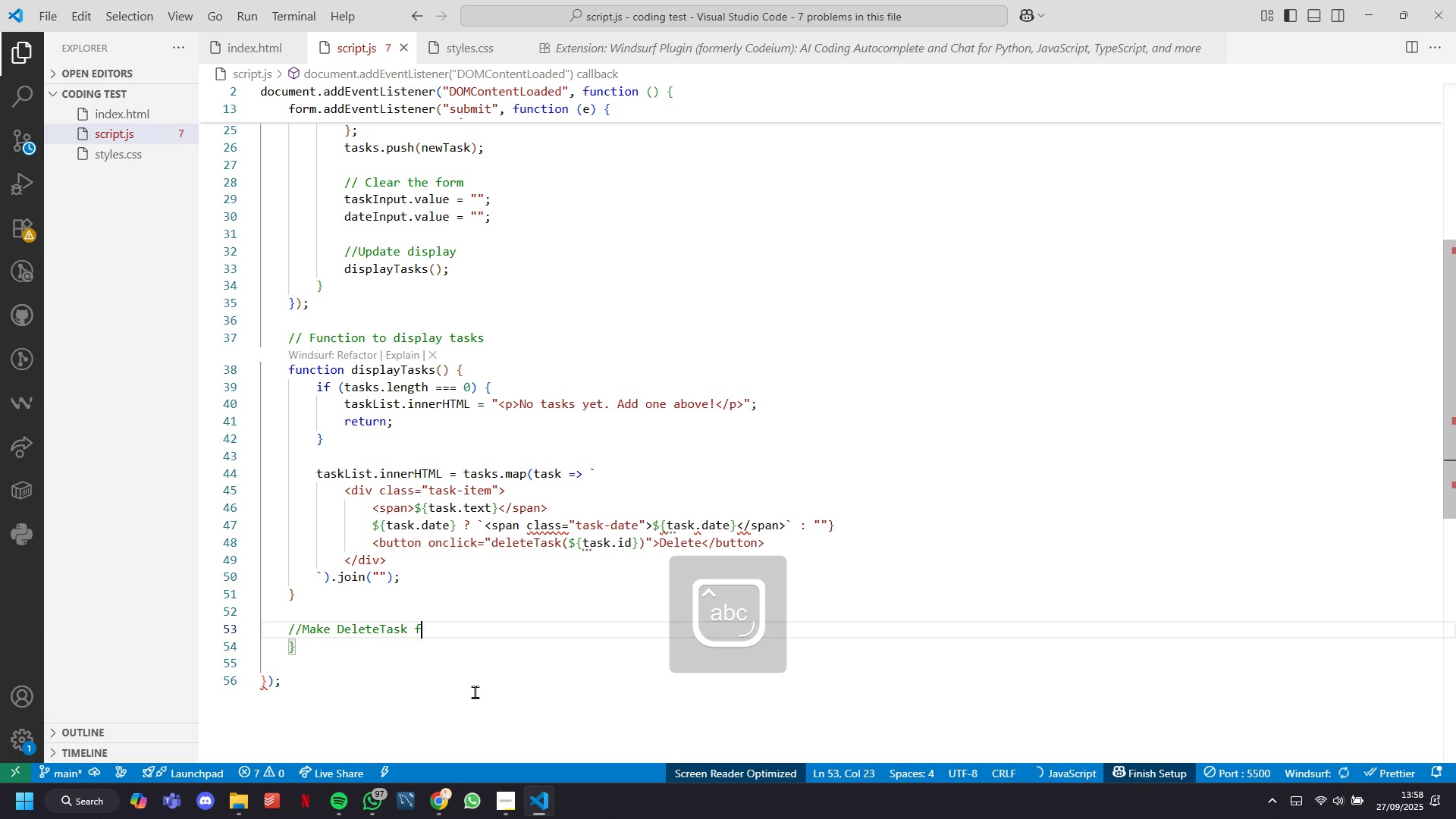 
hold_key(key=ArrowLeft, duration=1.12)
 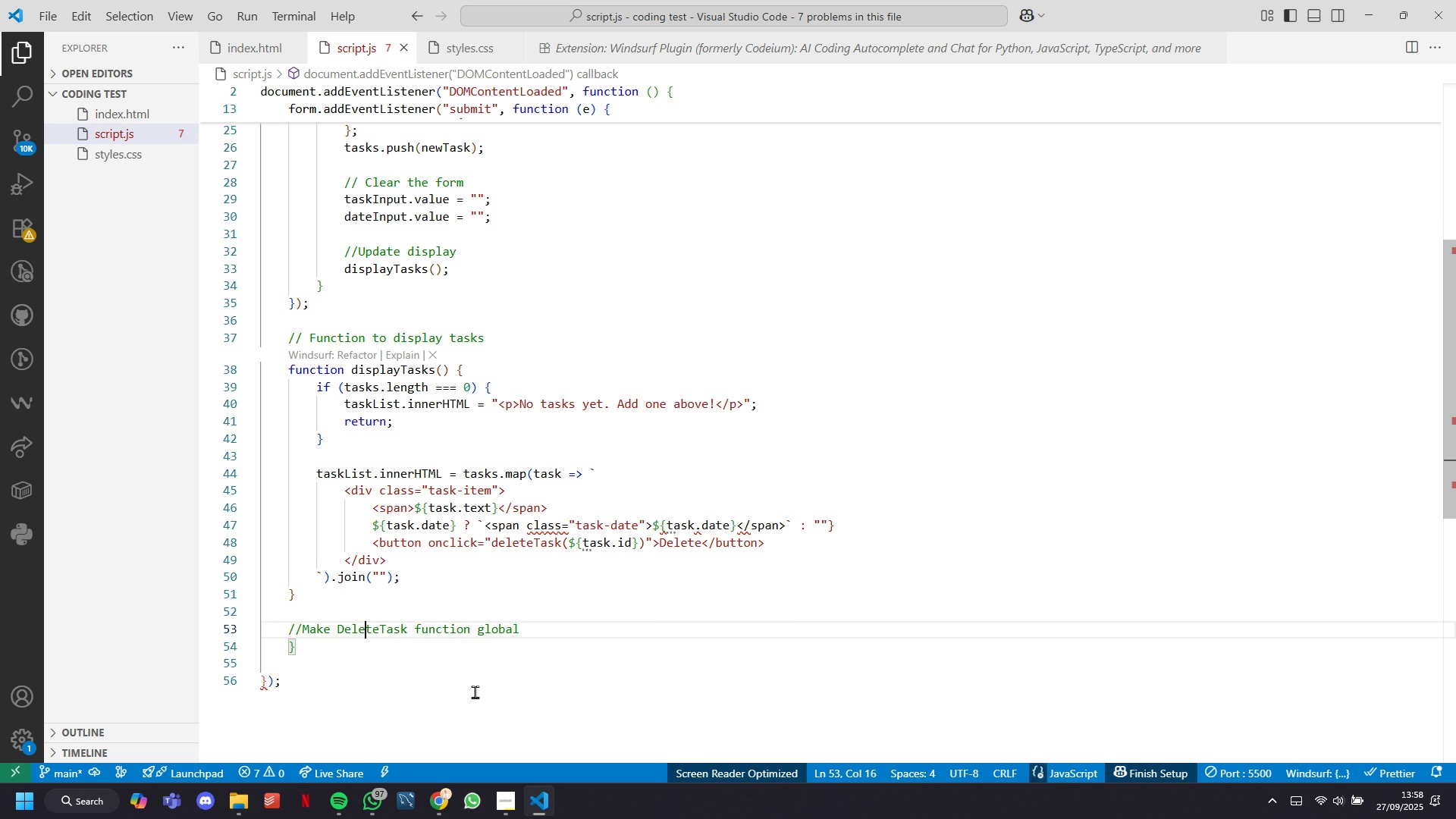 
key(ArrowLeft)
 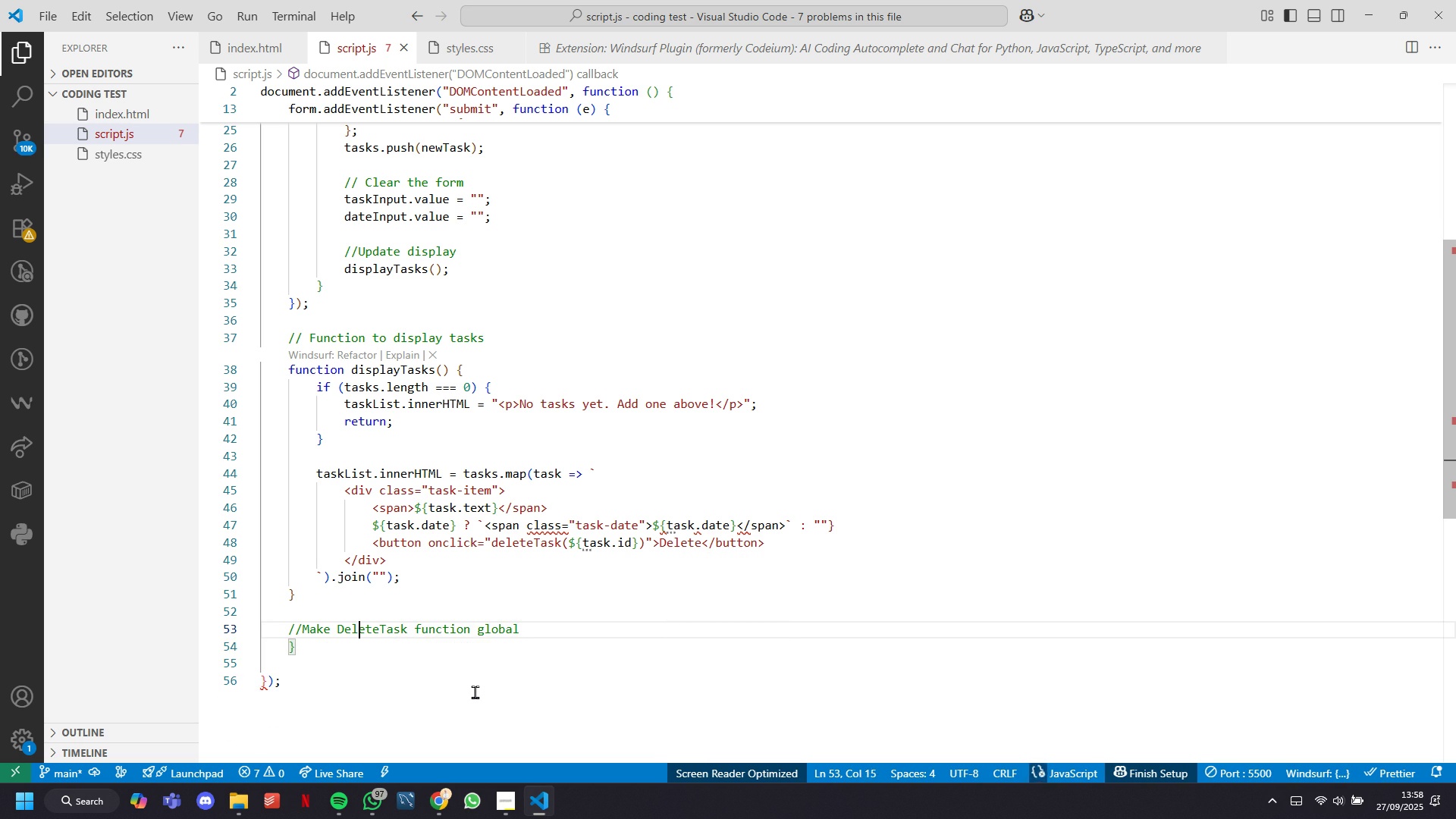 
key(ArrowLeft)
 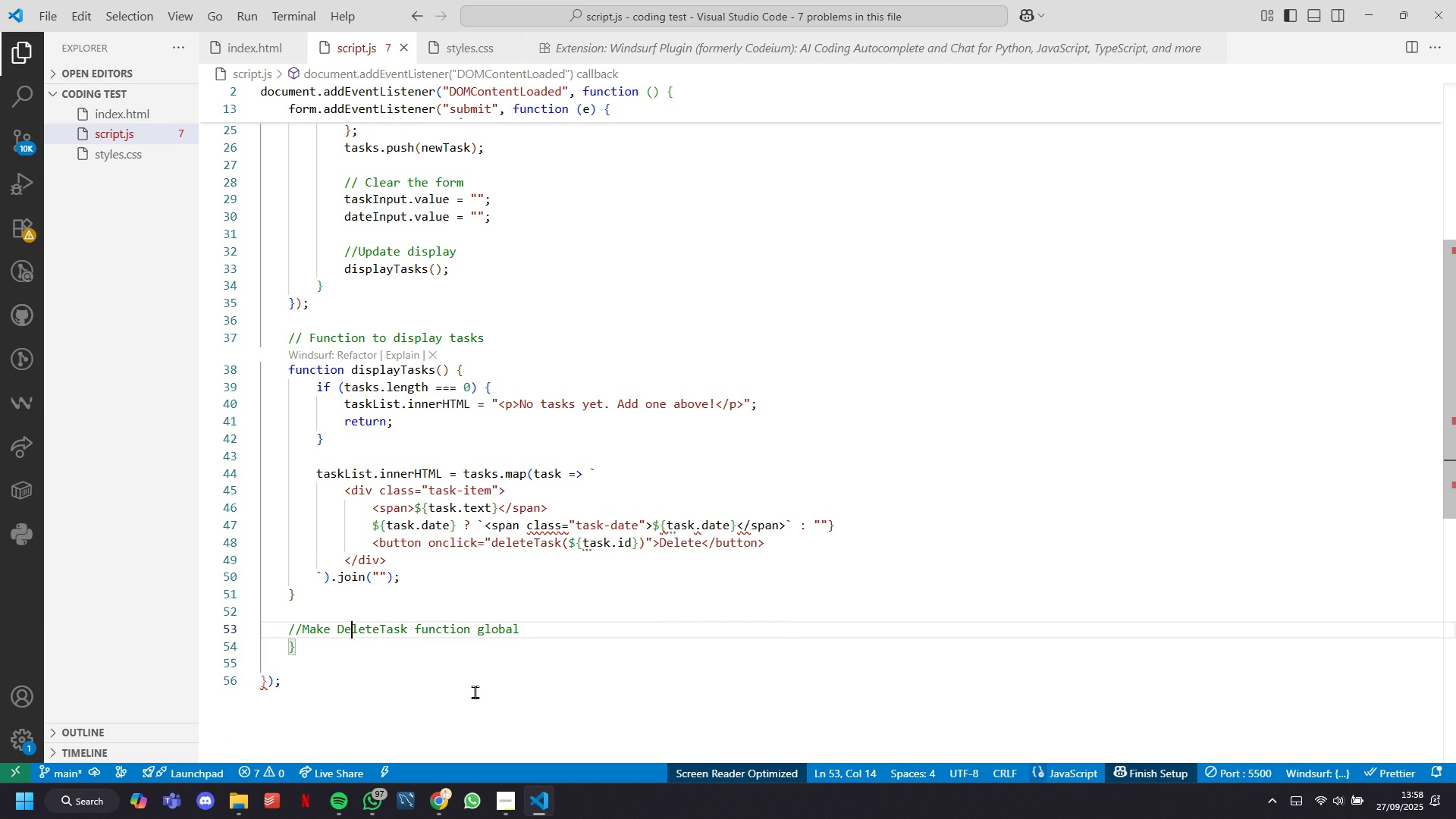 
key(ArrowLeft)
 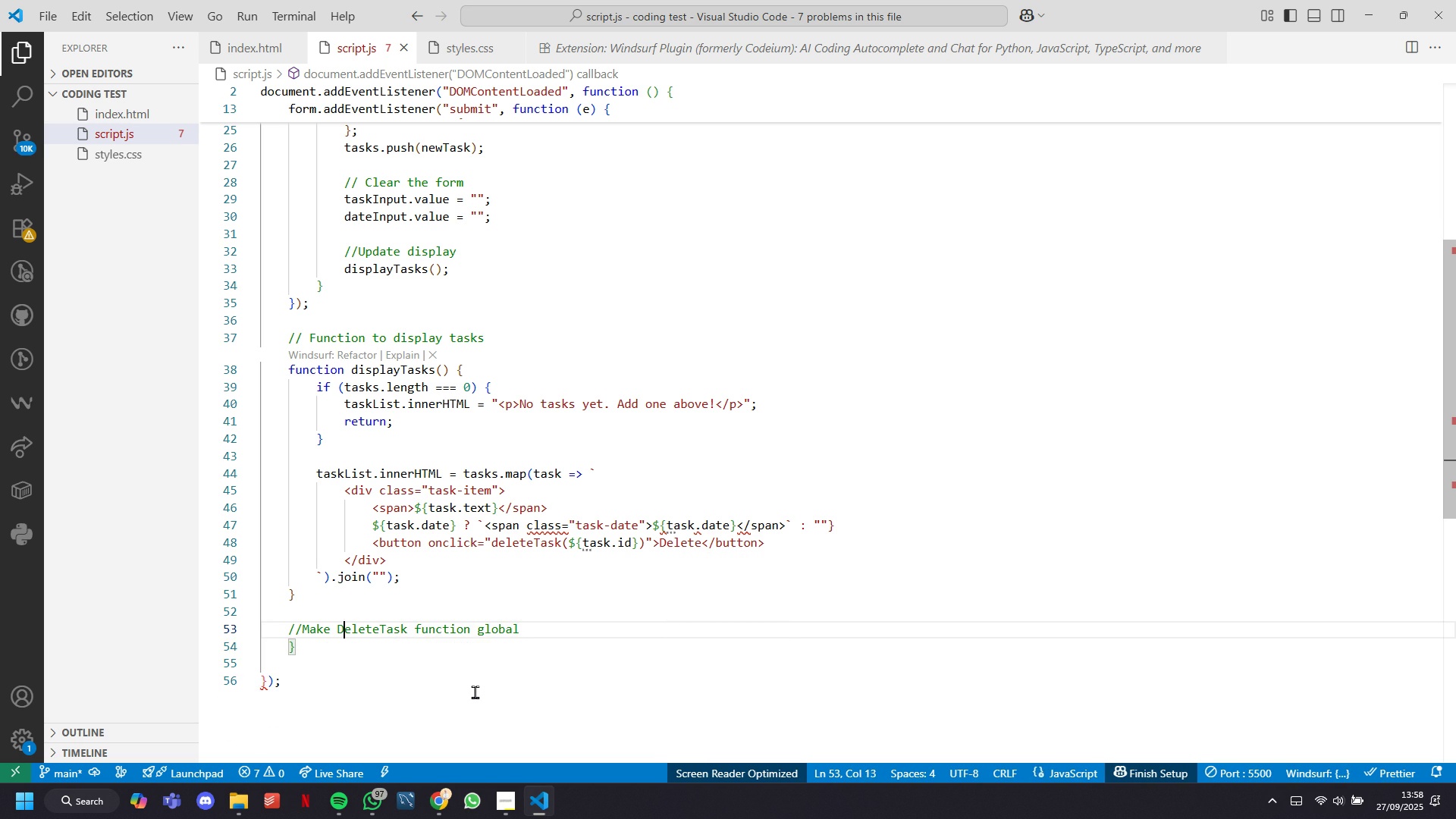 
key(Backspace)
 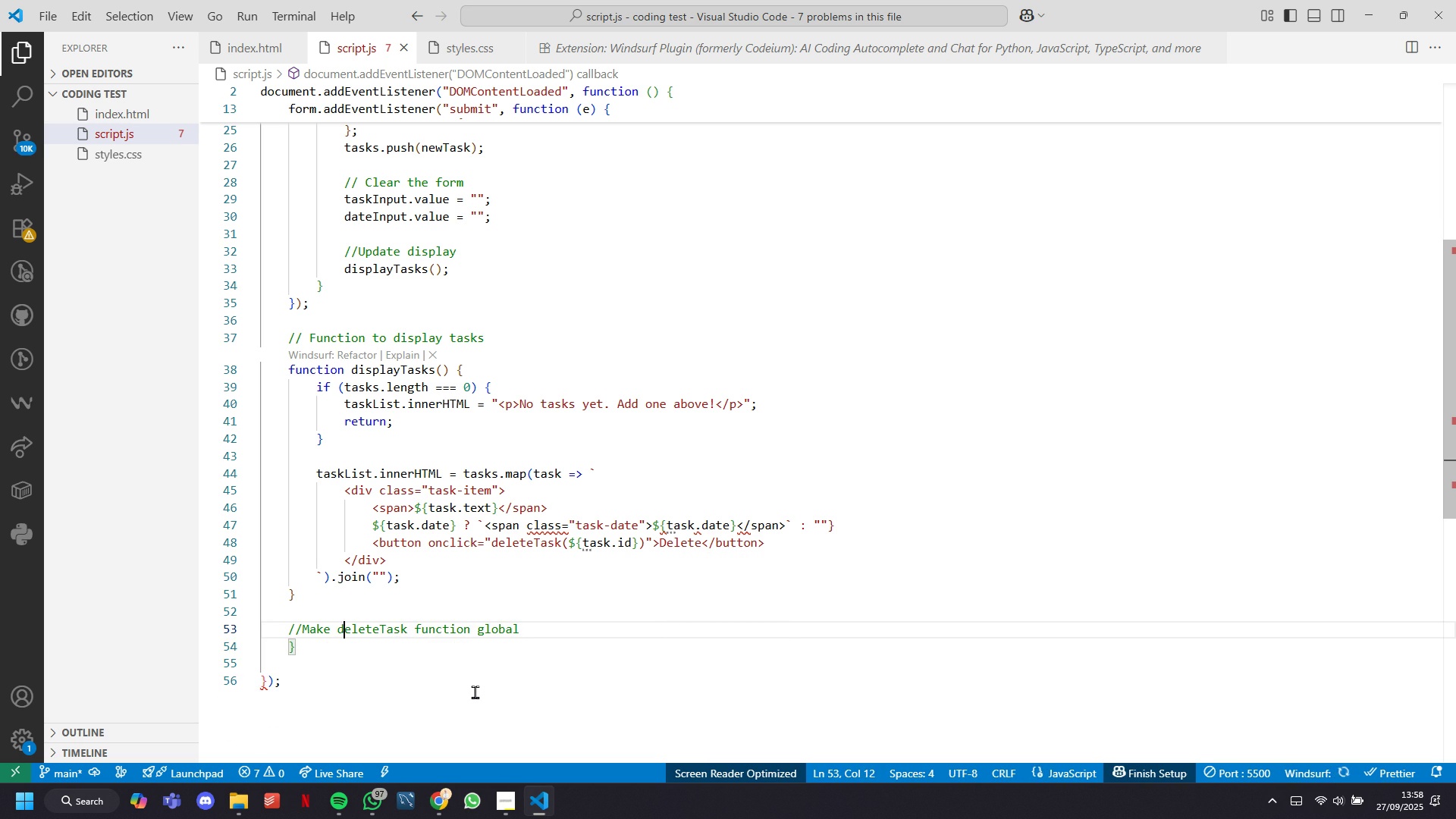 
key(D)
 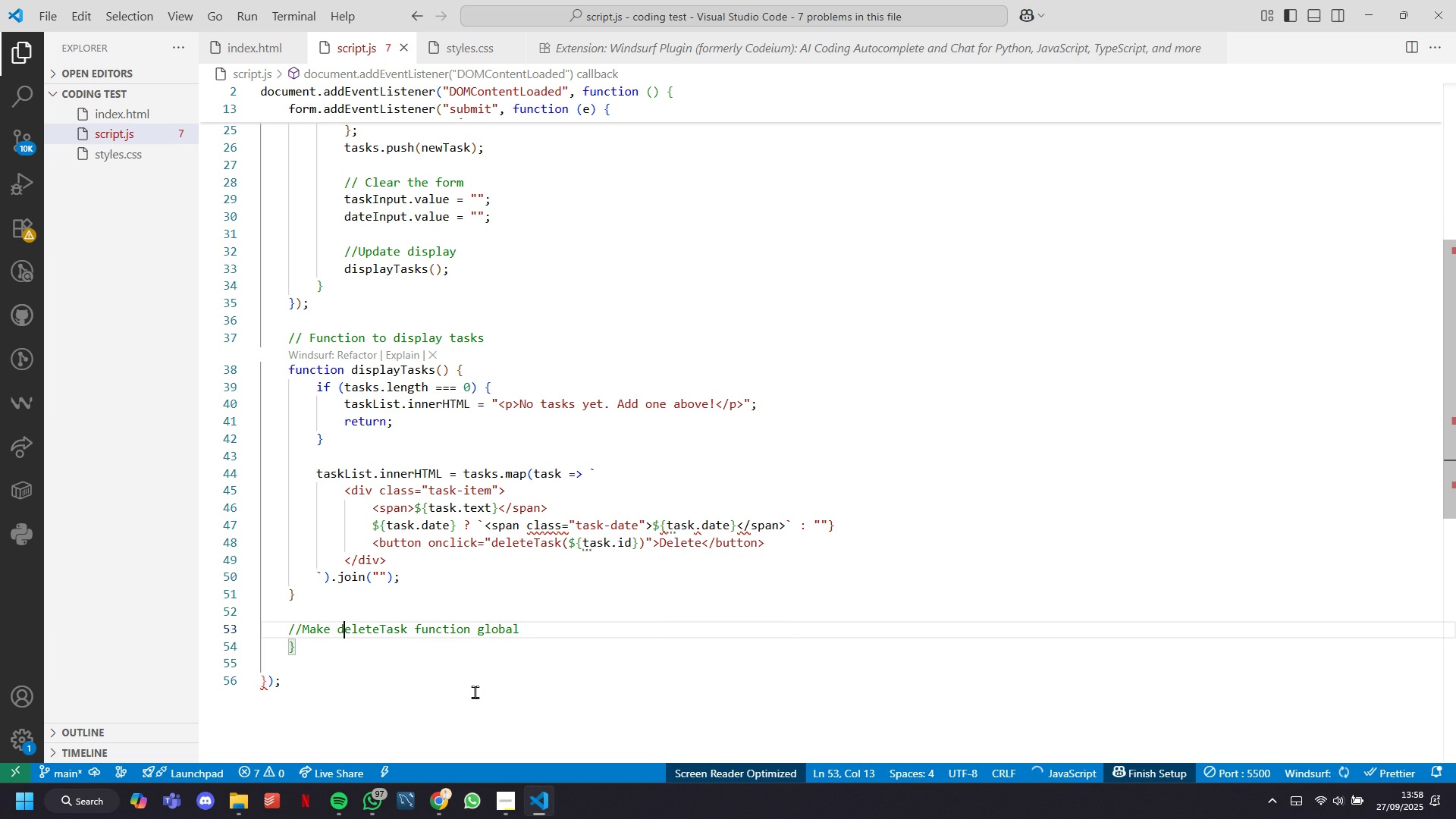 
hold_key(key=ArrowRight, duration=1.15)
 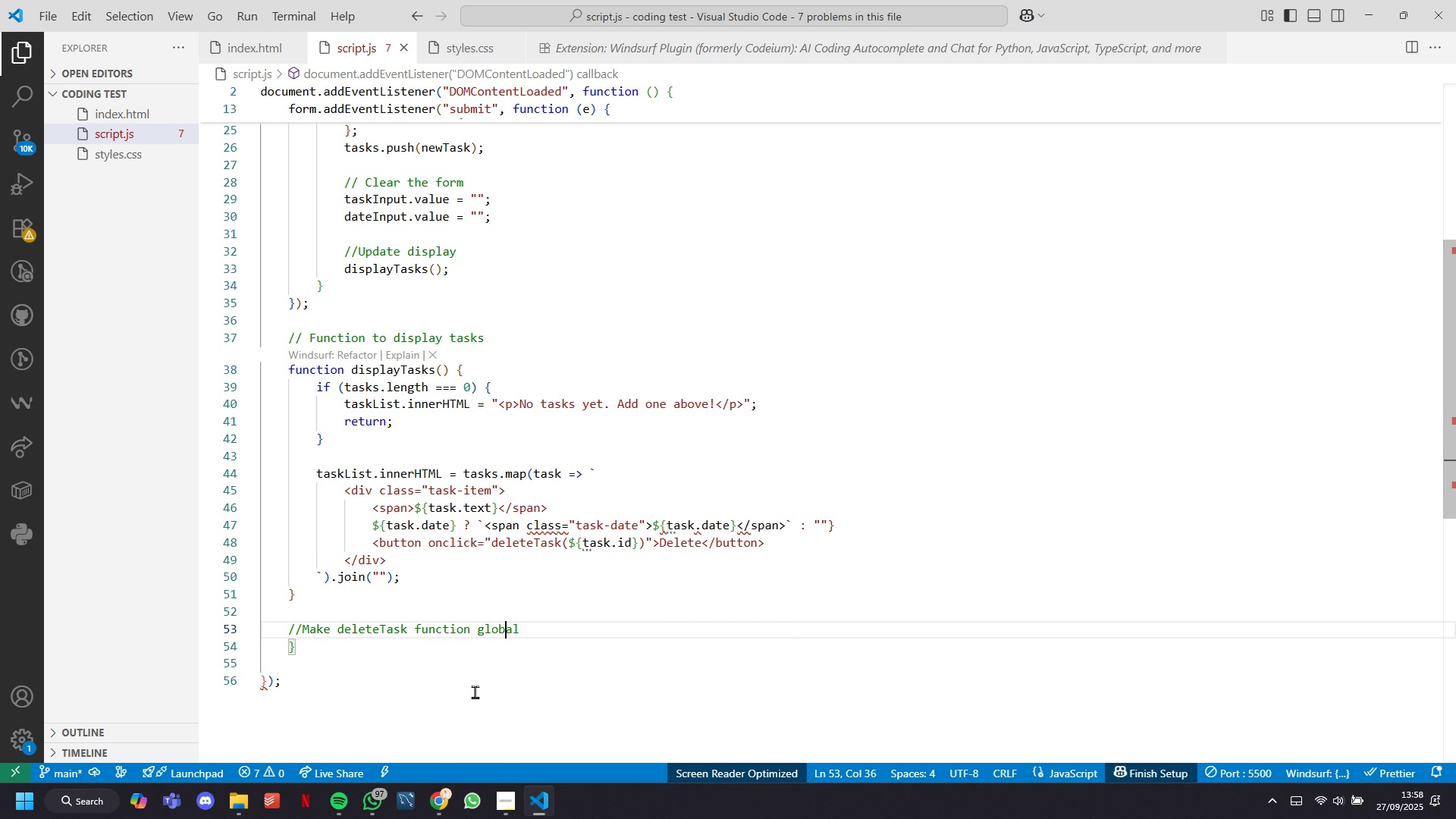 
key(ArrowRight)
 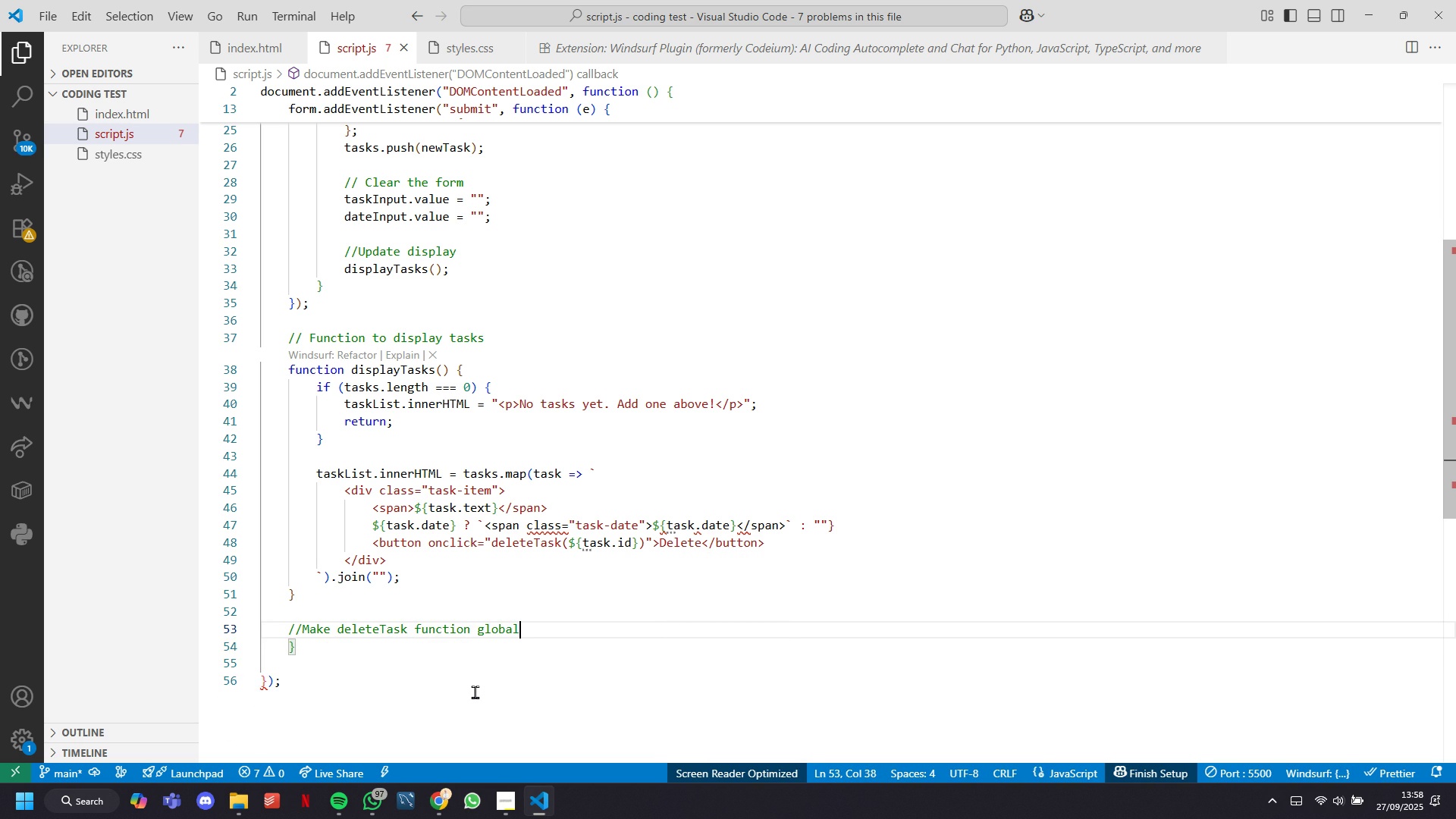 
key(ArrowRight)
 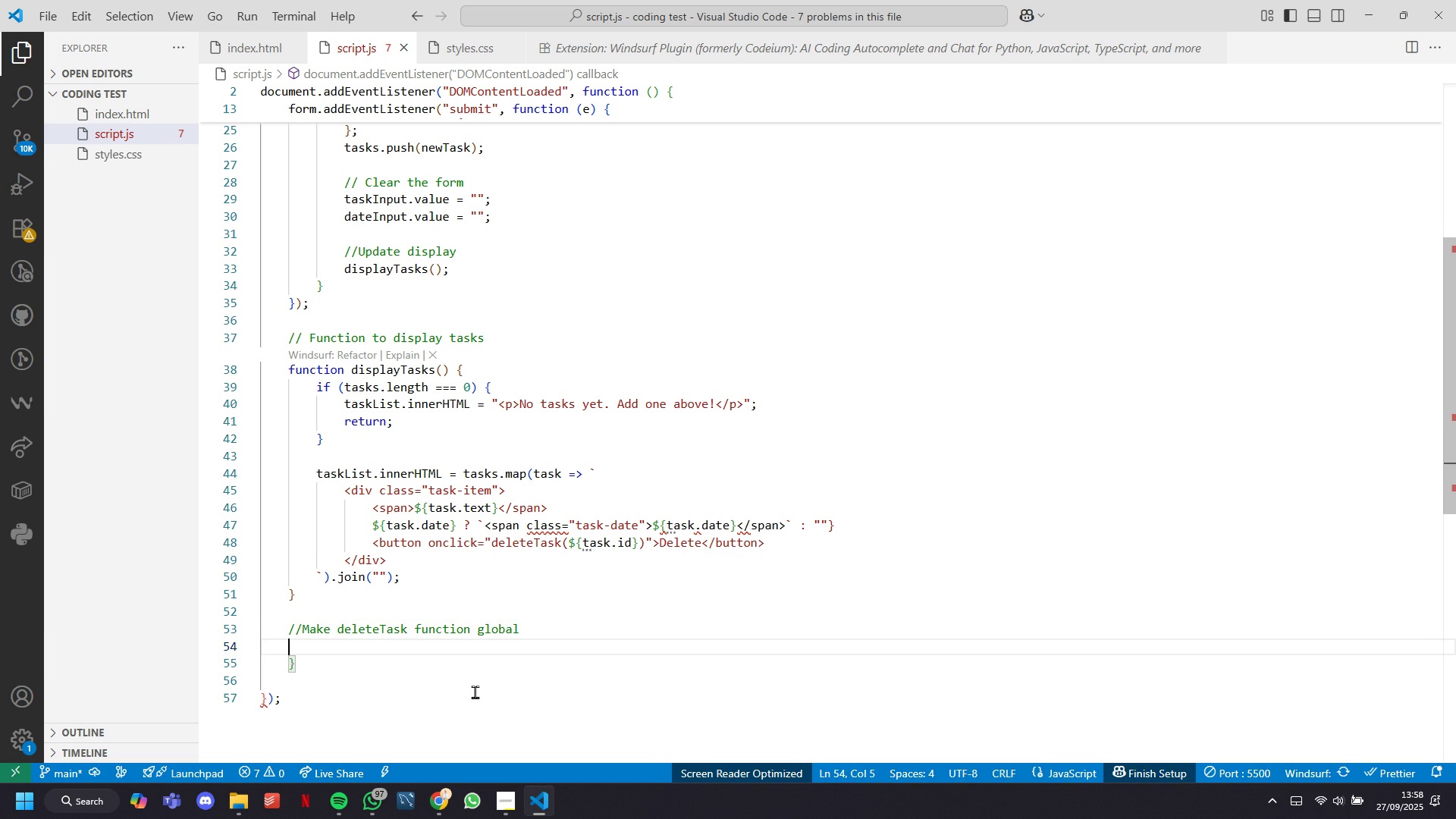 
key(Enter)
 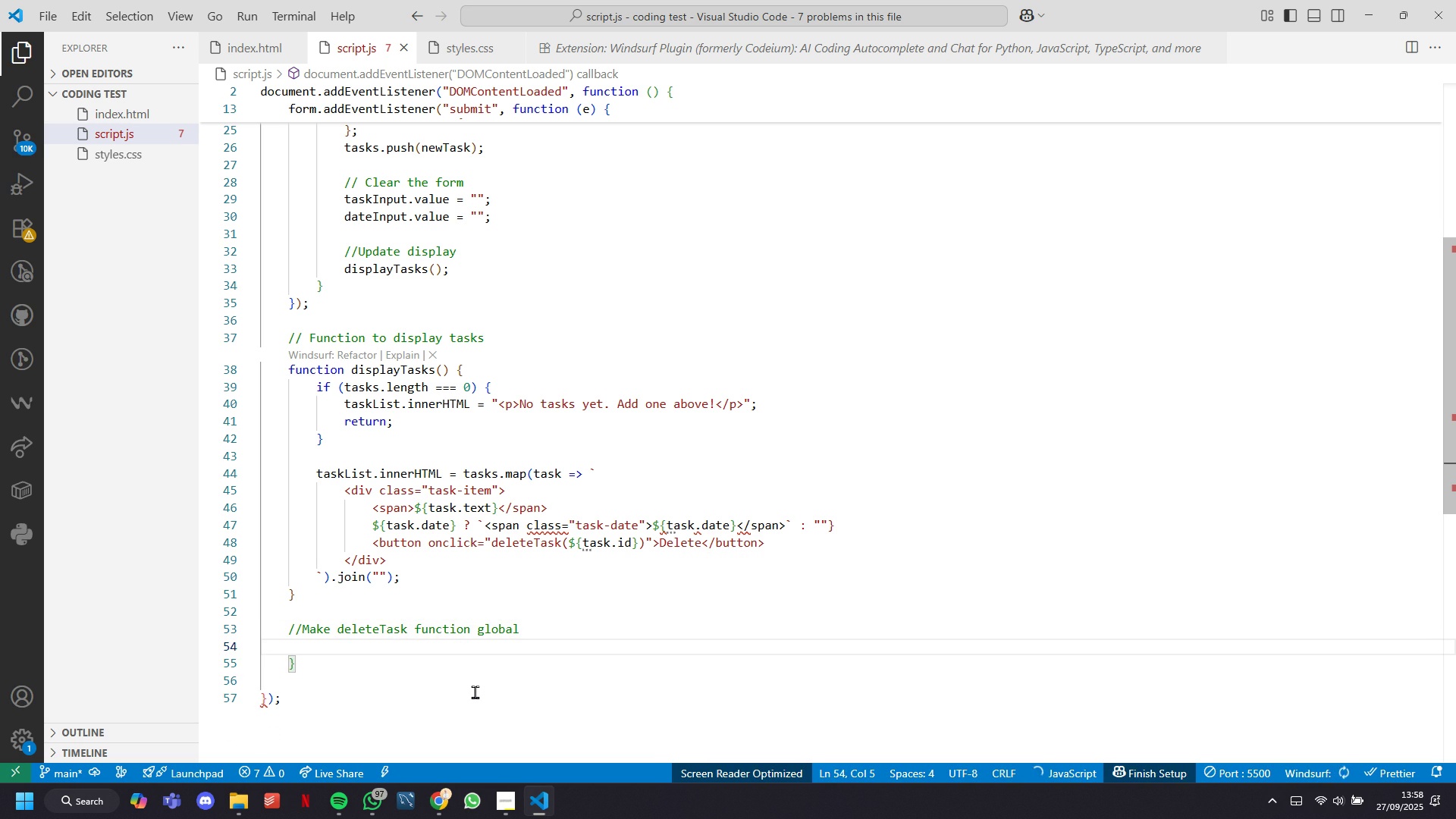 
key(ArrowDown)
 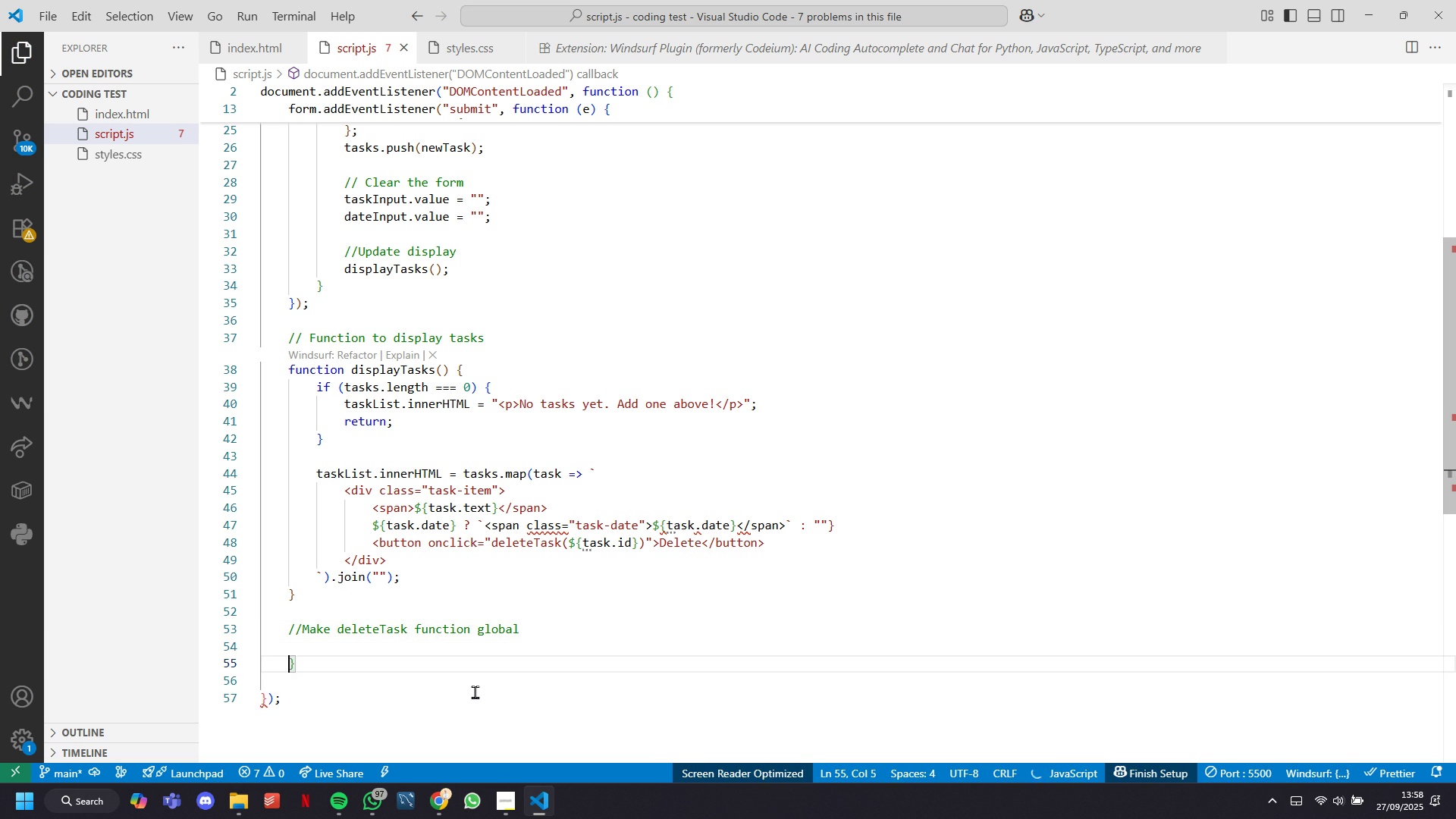 
key(ArrowRight)
 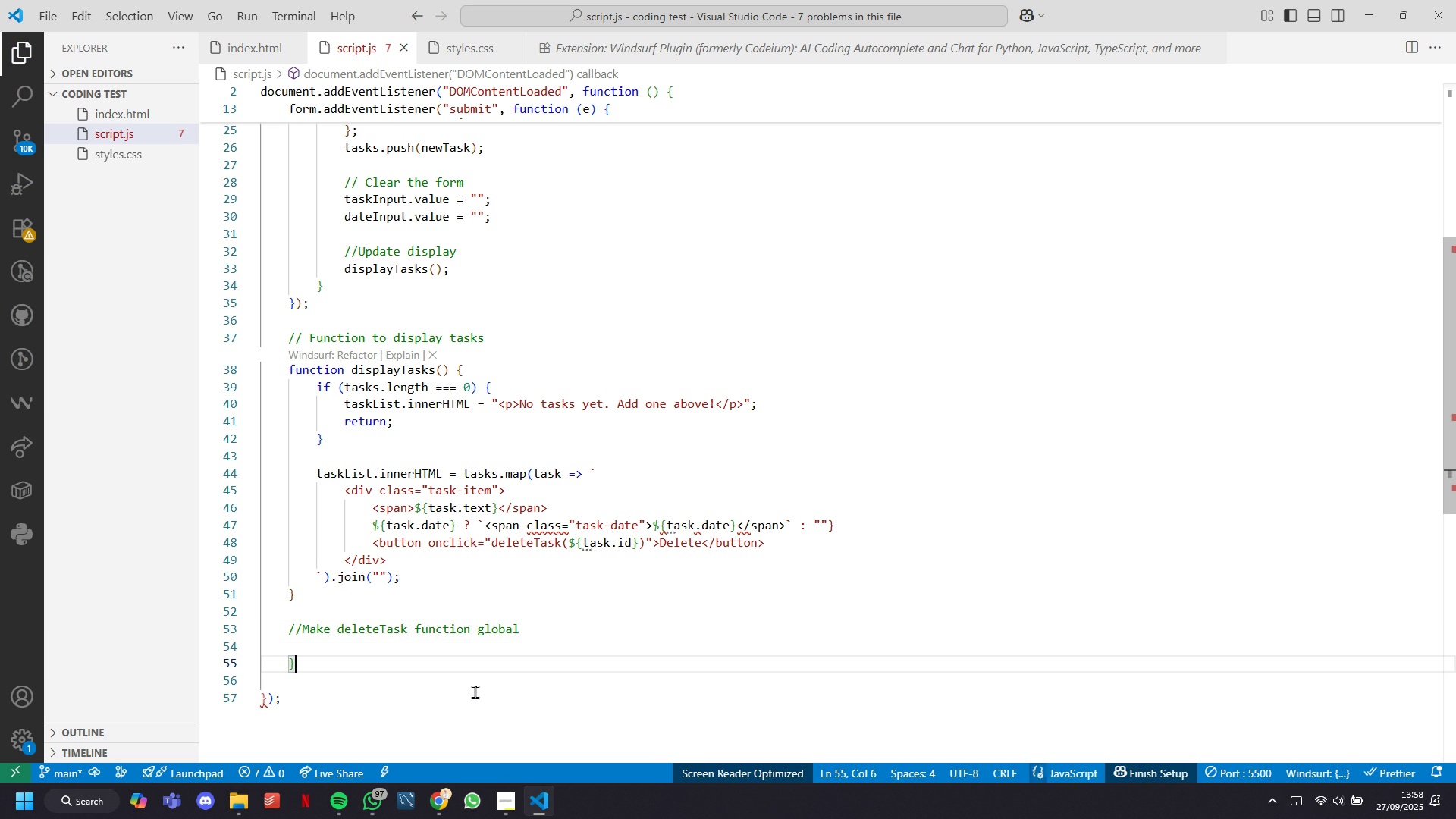 
key(Backspace)
 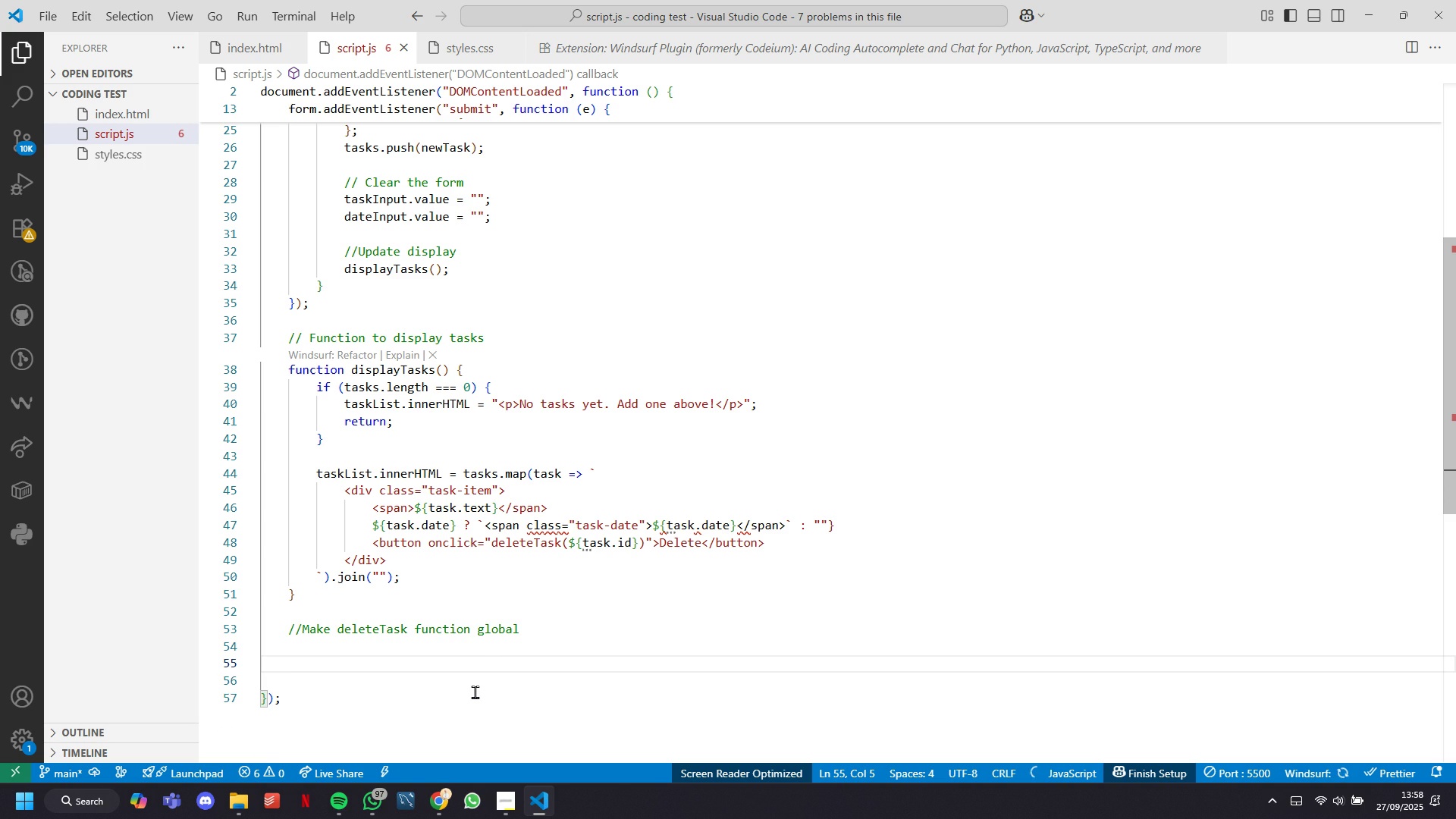 
key(Backspace)
 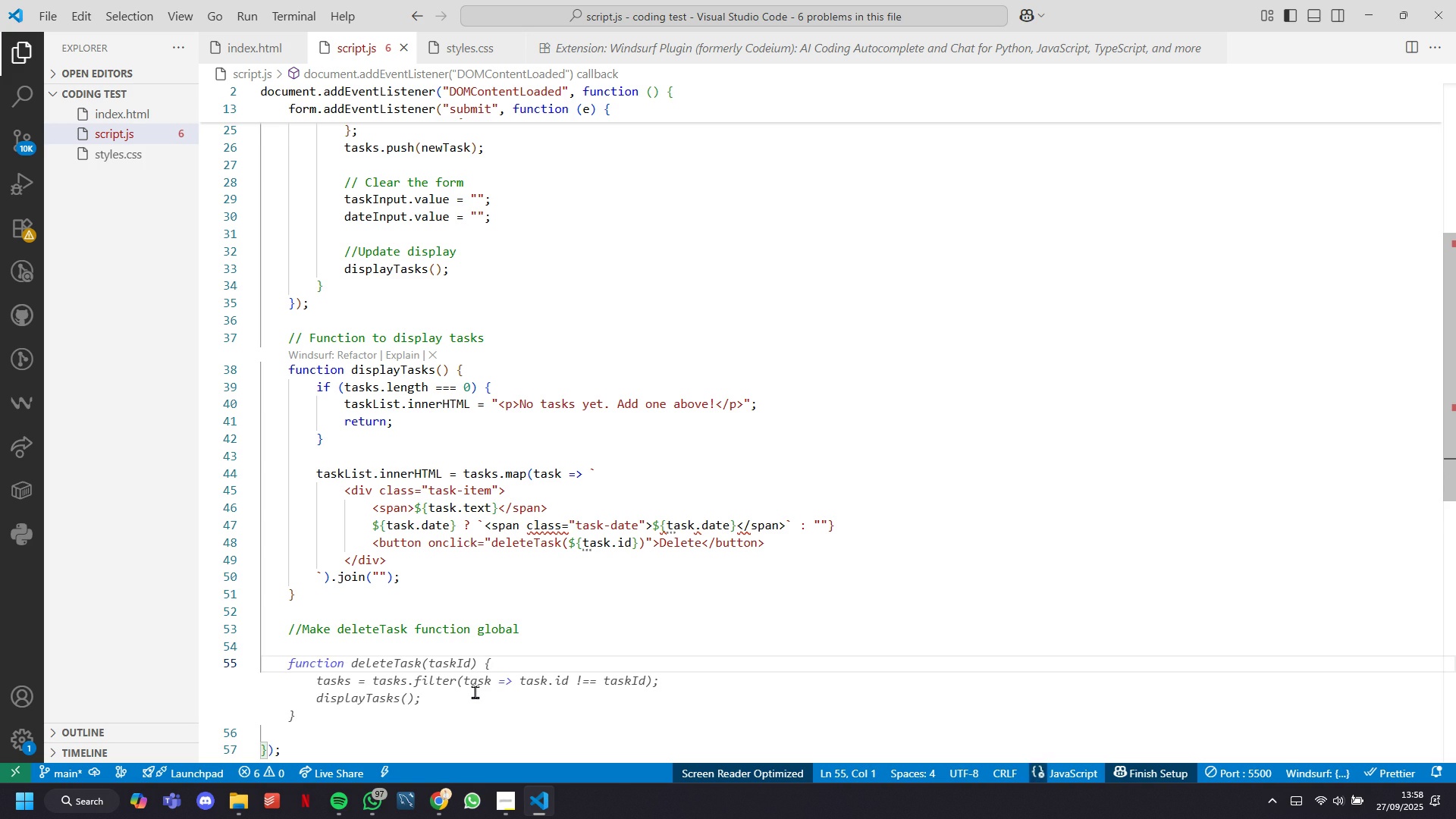 
key(ArrowRight)
 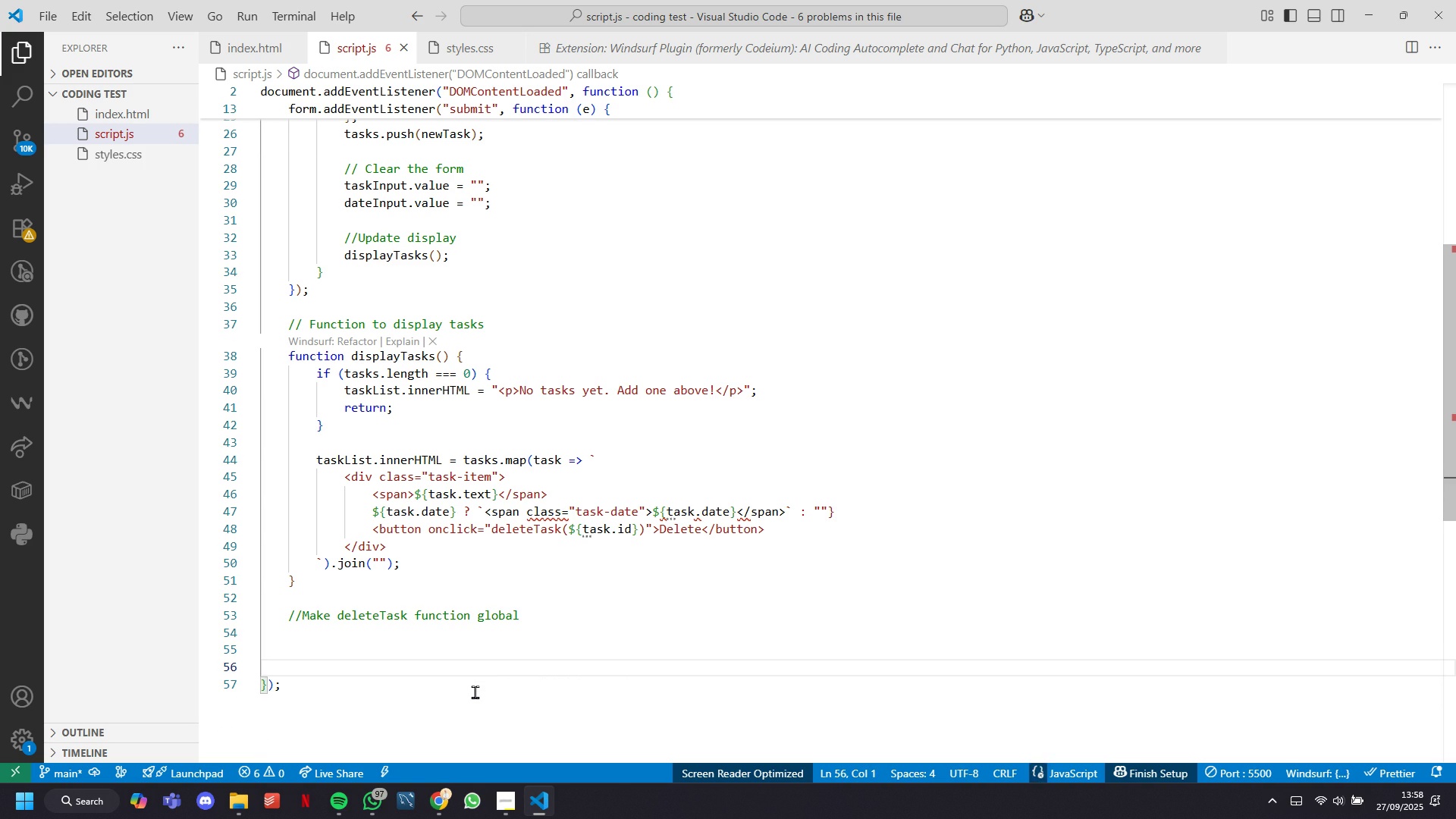 
key(ArrowUp)
 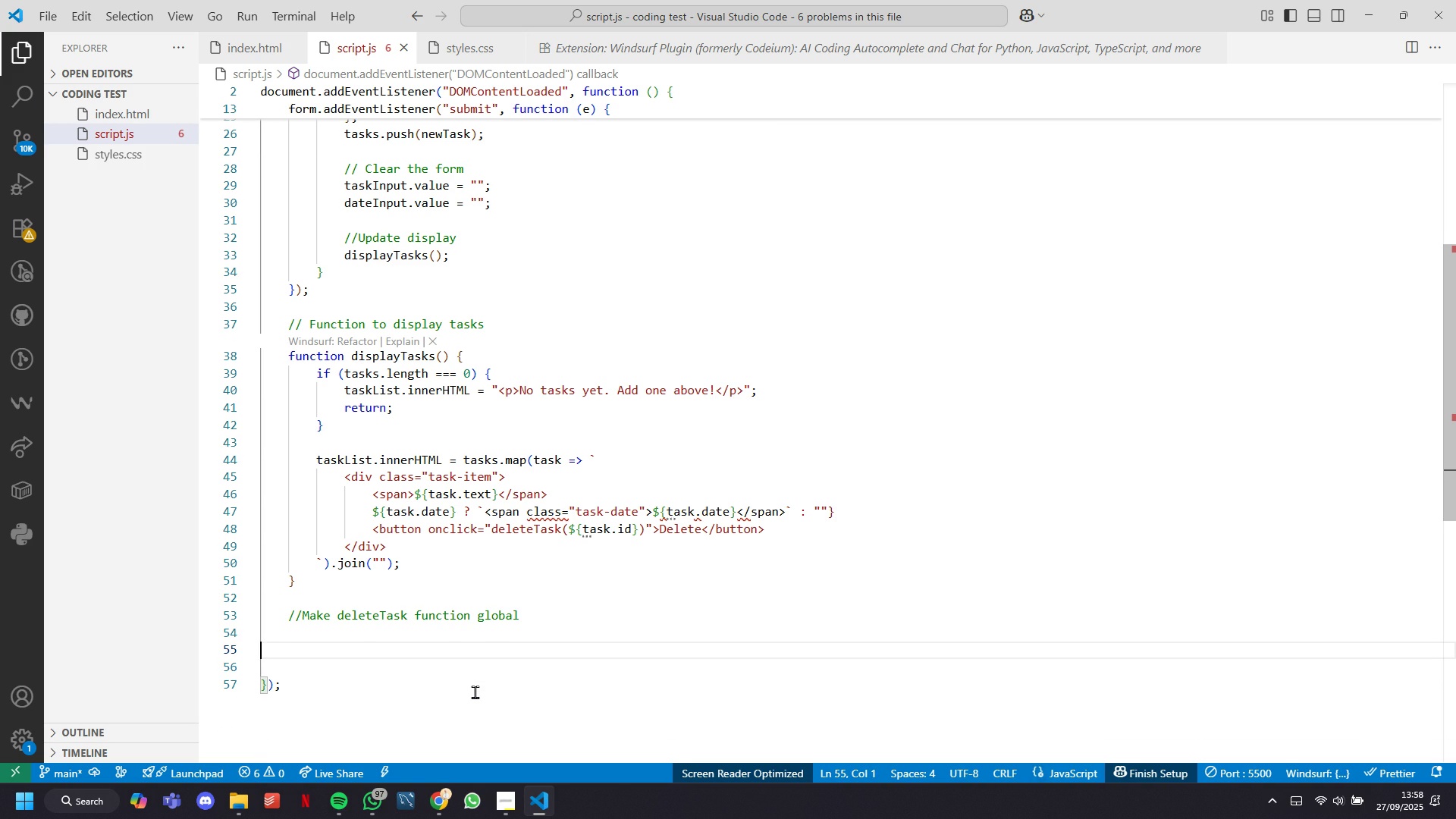 
key(ArrowUp)
 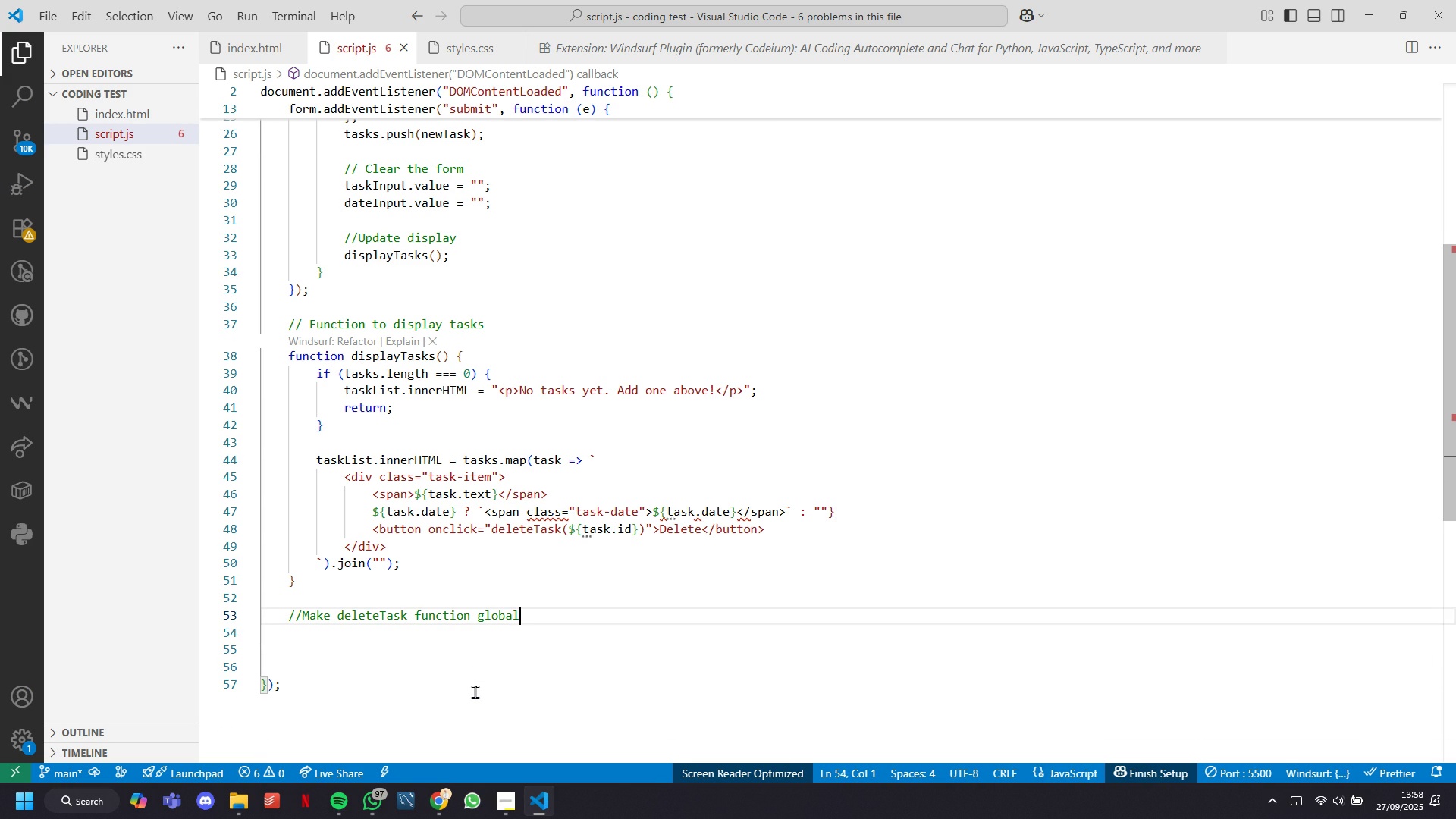 
key(ArrowLeft)
 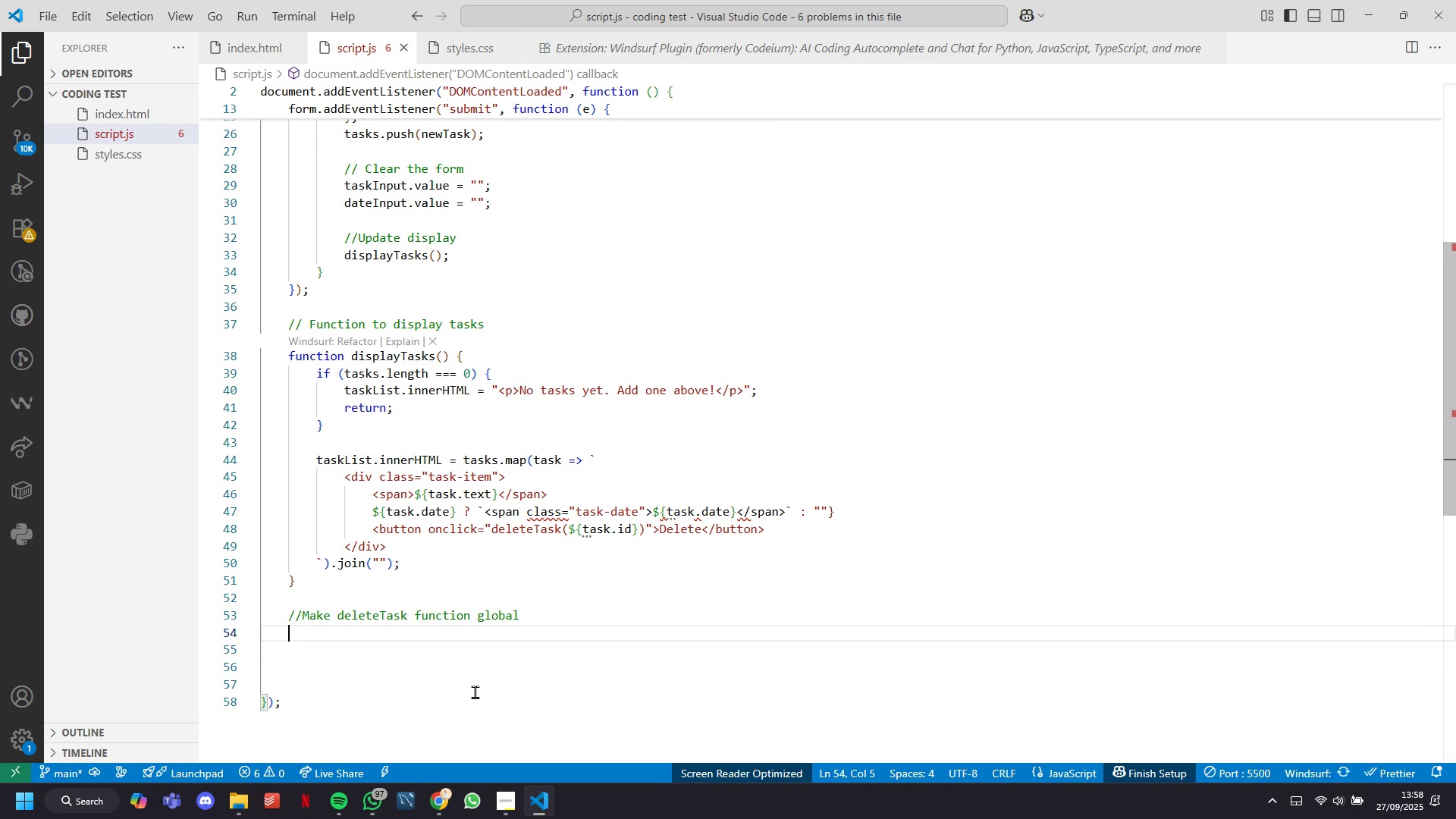 
key(Enter)
 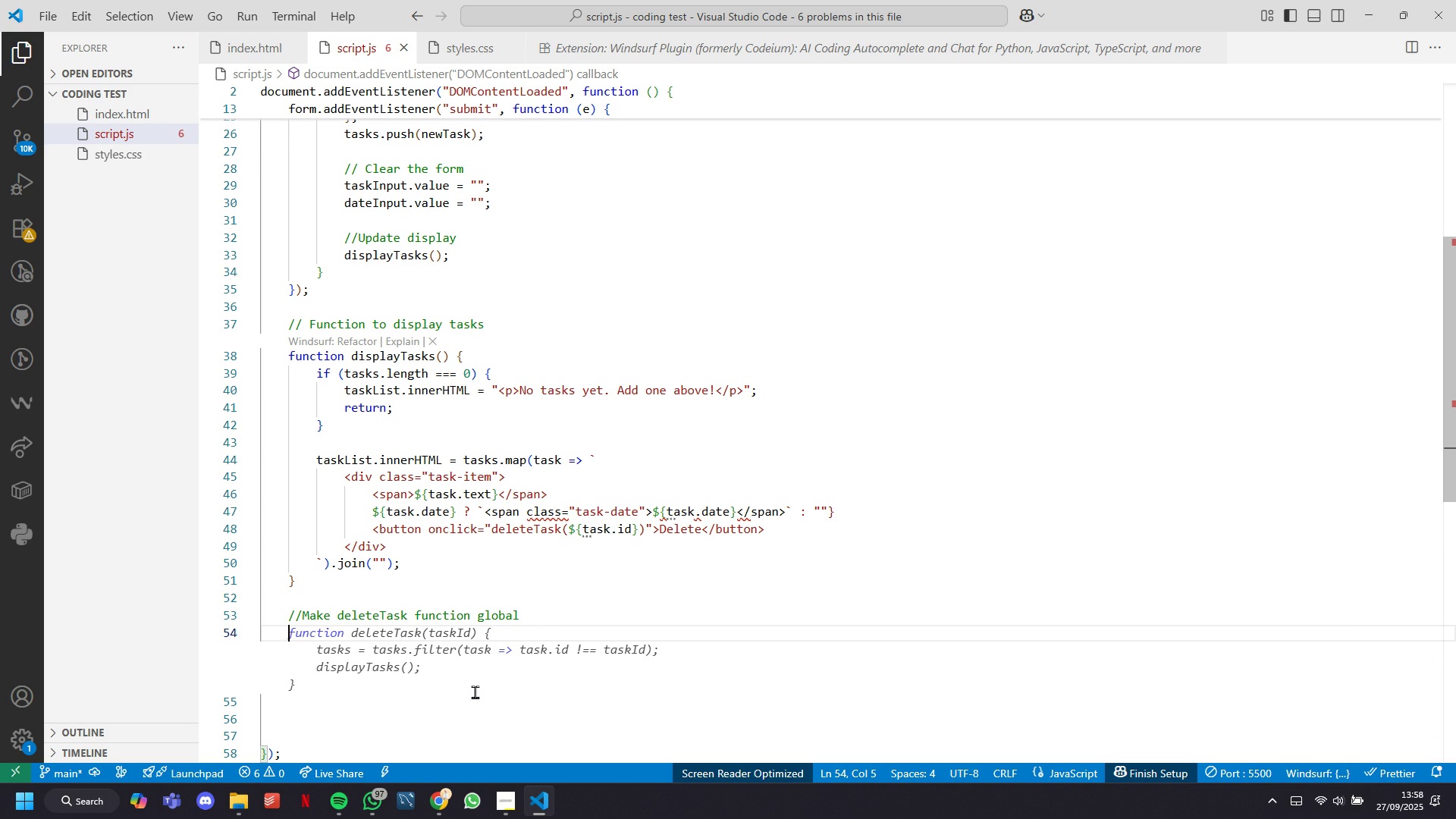 
type(wino)
 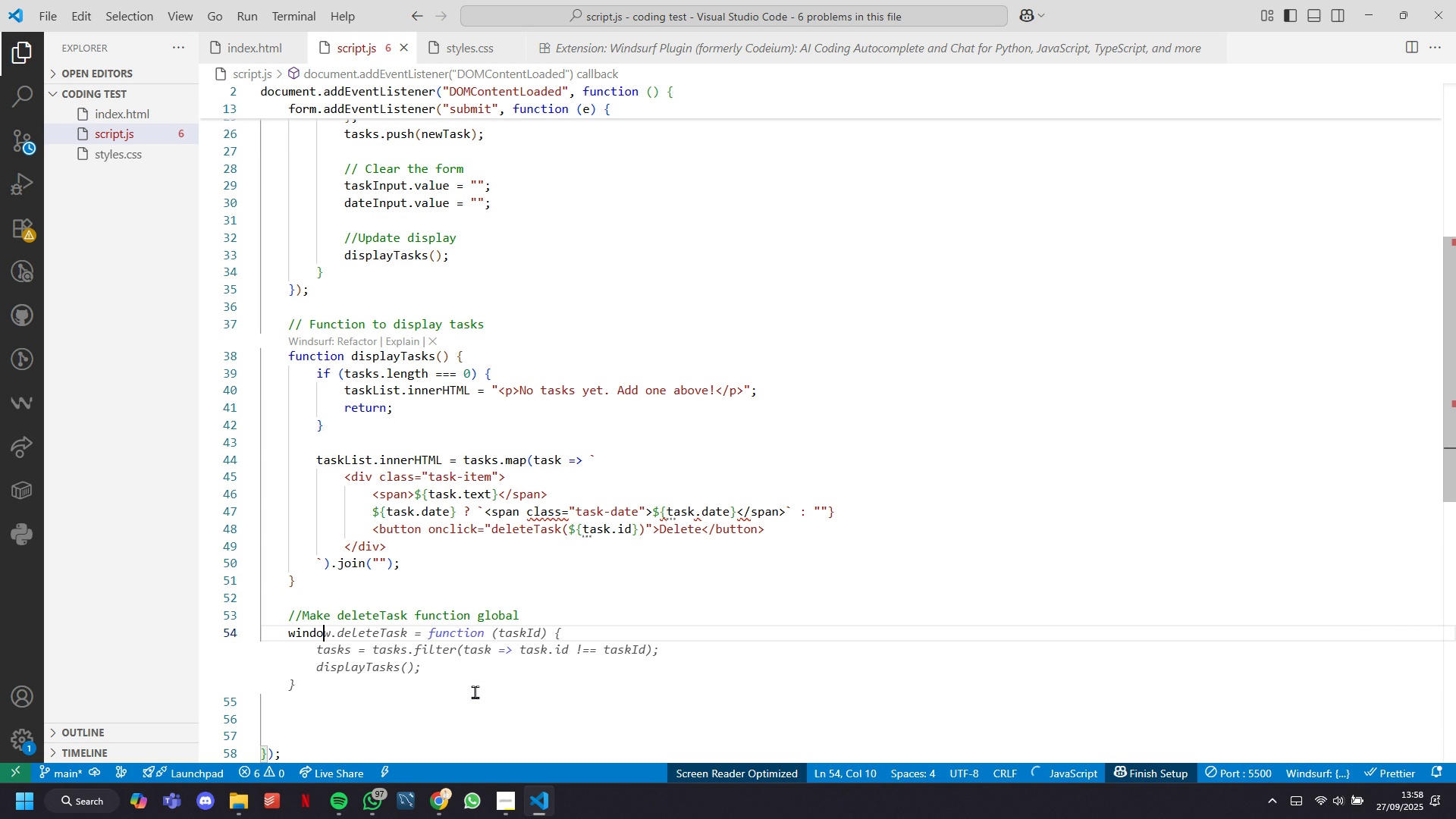 
hold_key(key=D, duration=0.46)
 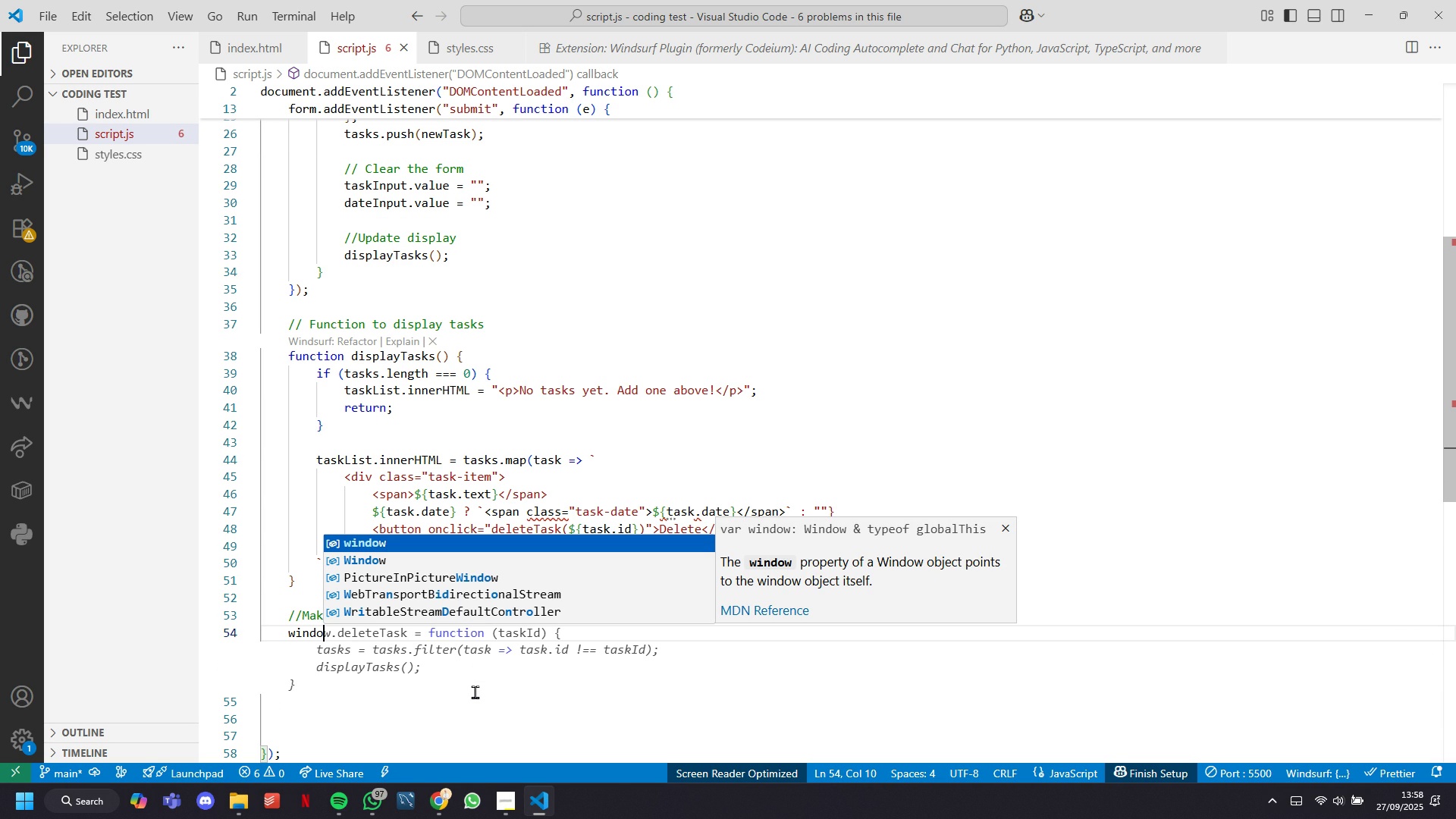 
wait(12.93)
 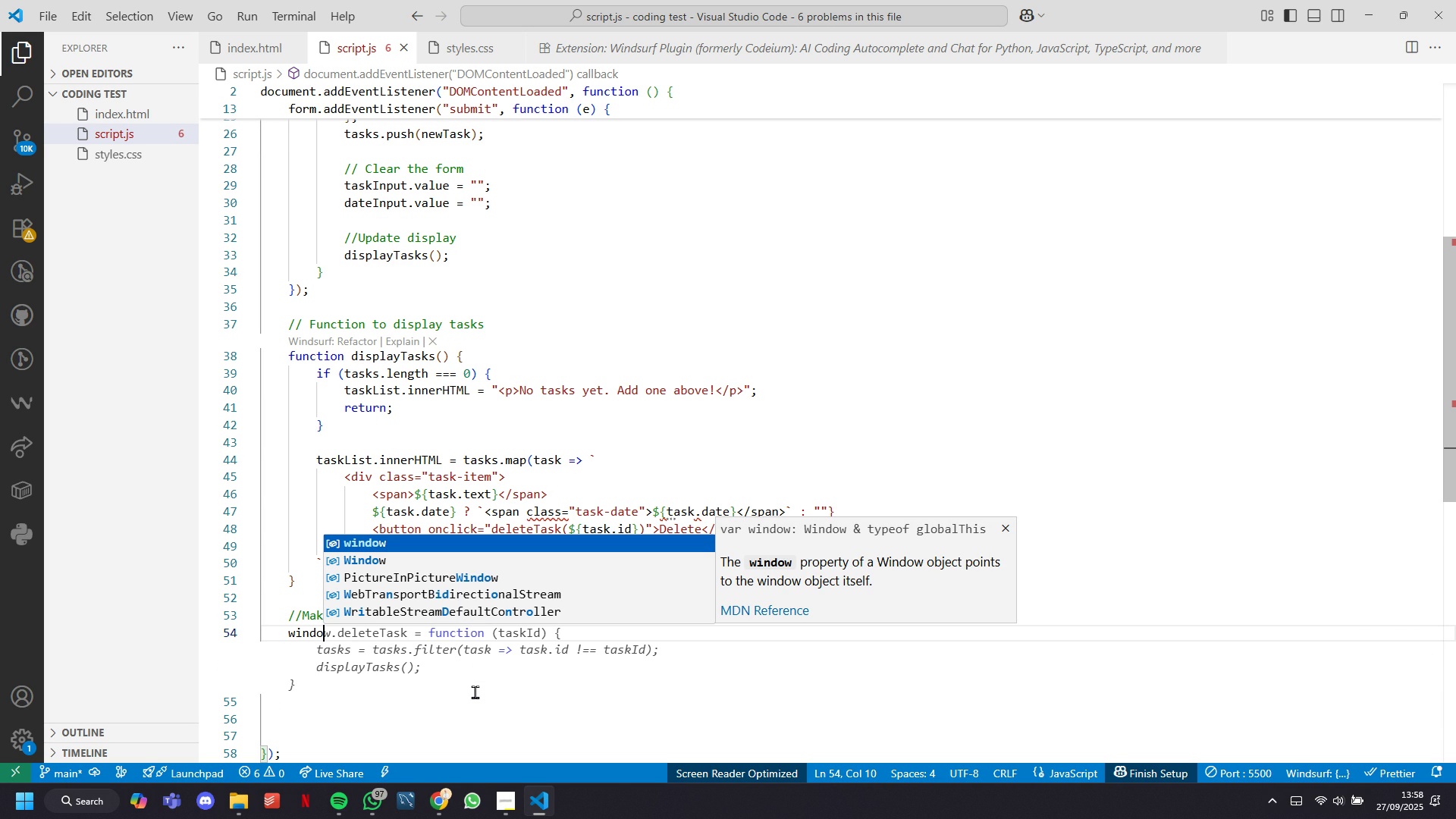 
key(Tab)
 